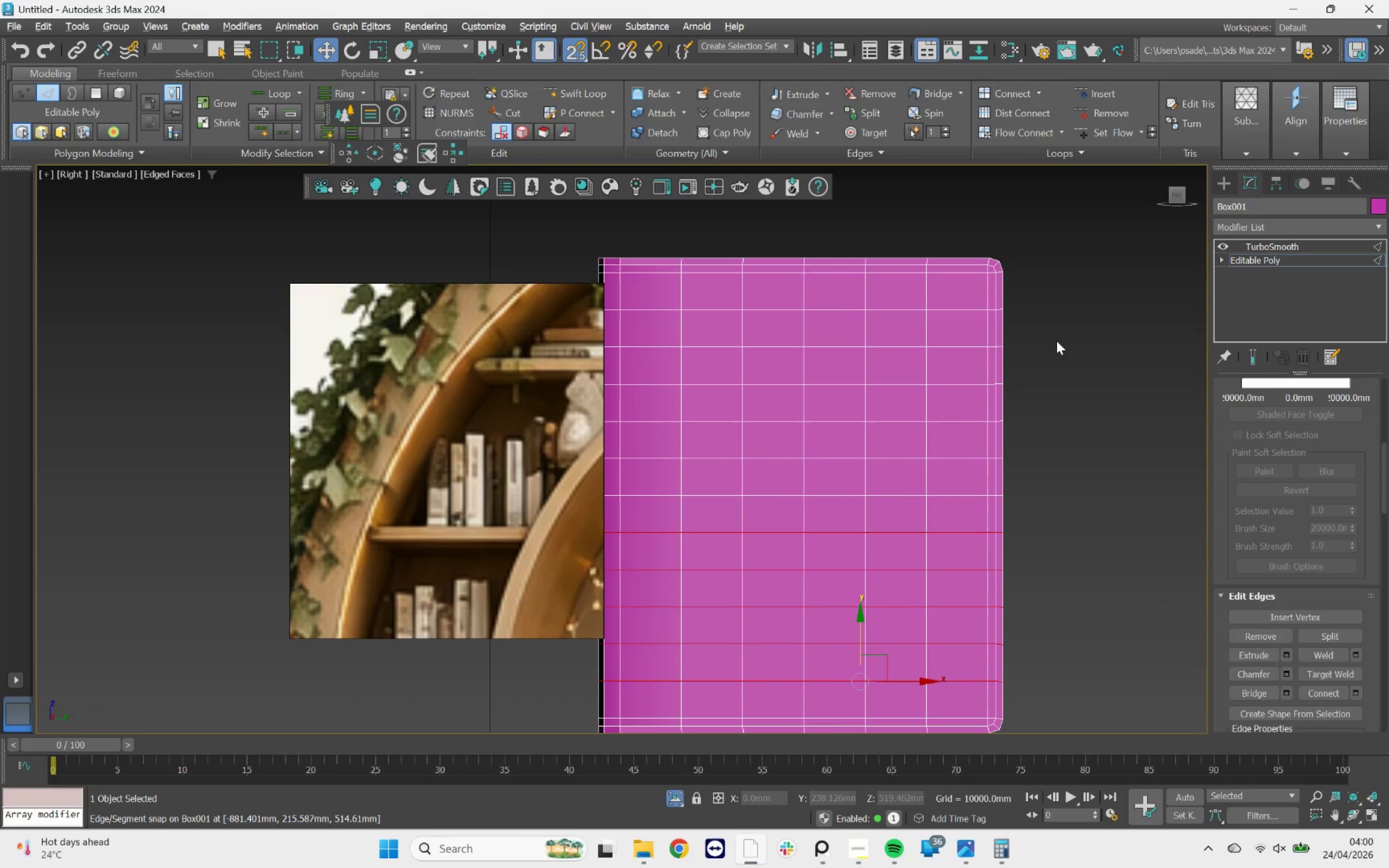 
scroll: coordinate [1054, 340], scroll_direction: down, amount: 2.0
 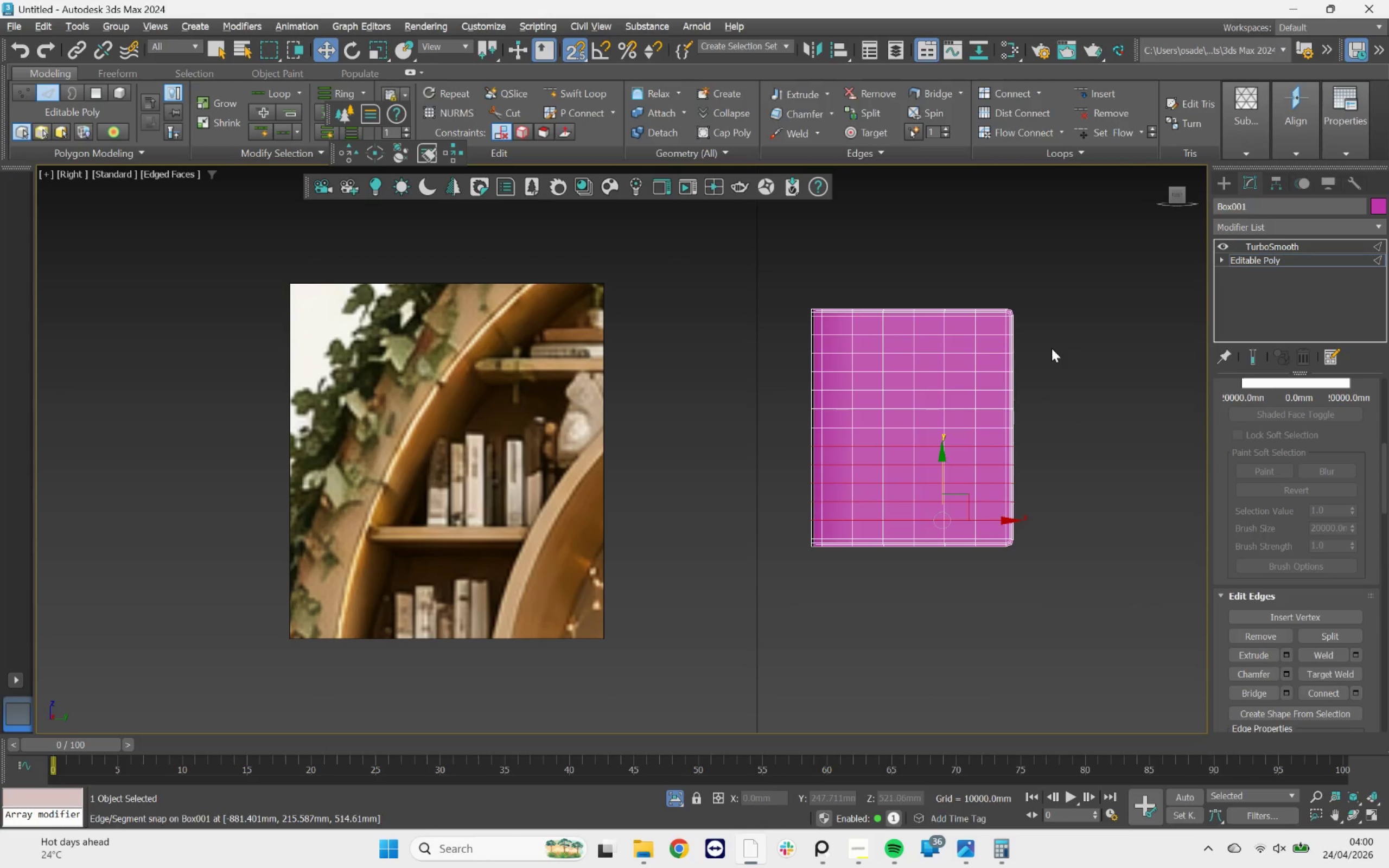 
key(2)
 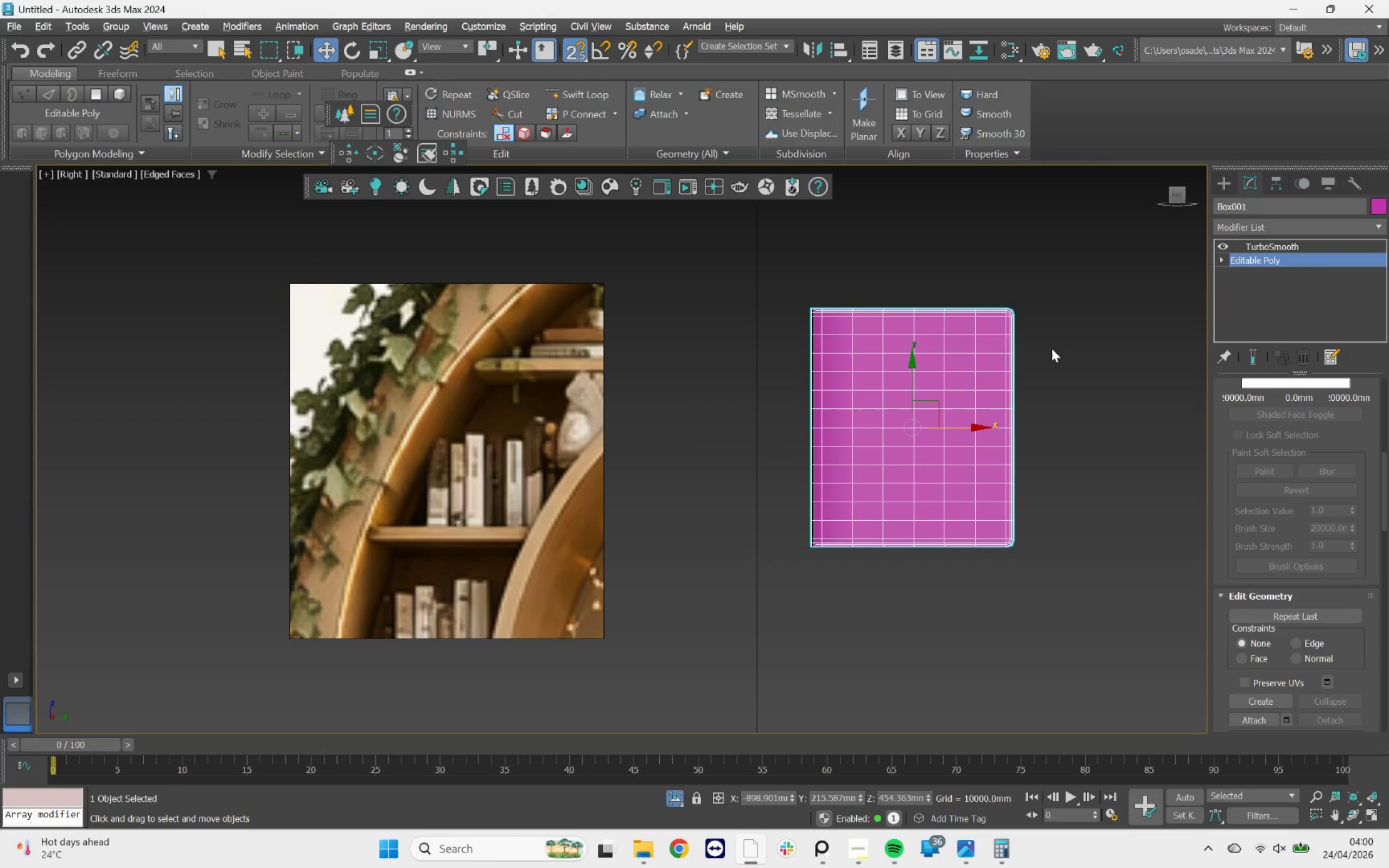 
hold_key(key=AltLeft, duration=1.85)
 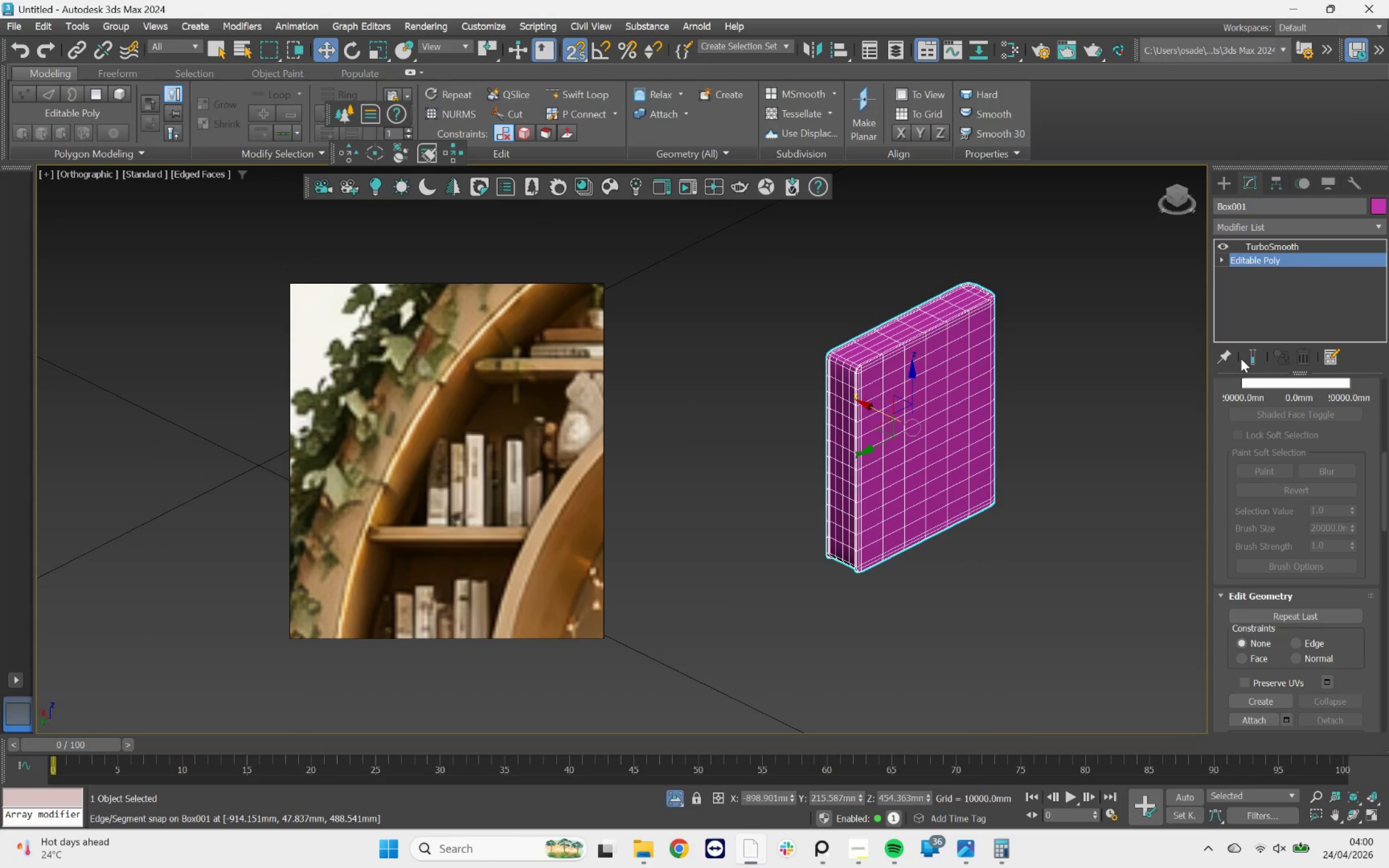 
left_click([1247, 355])
 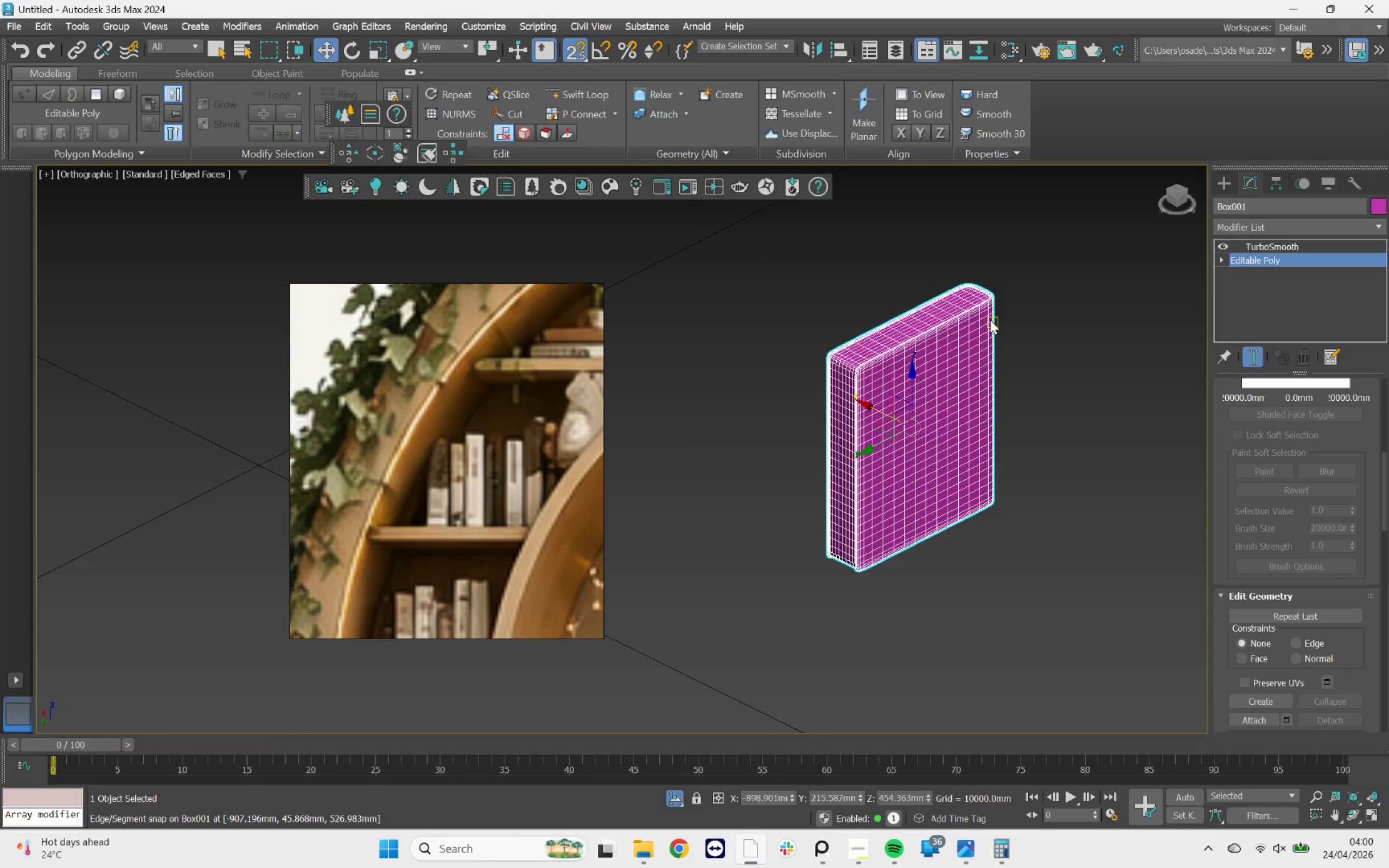 
scroll: coordinate [978, 315], scroll_direction: up, amount: 2.0
 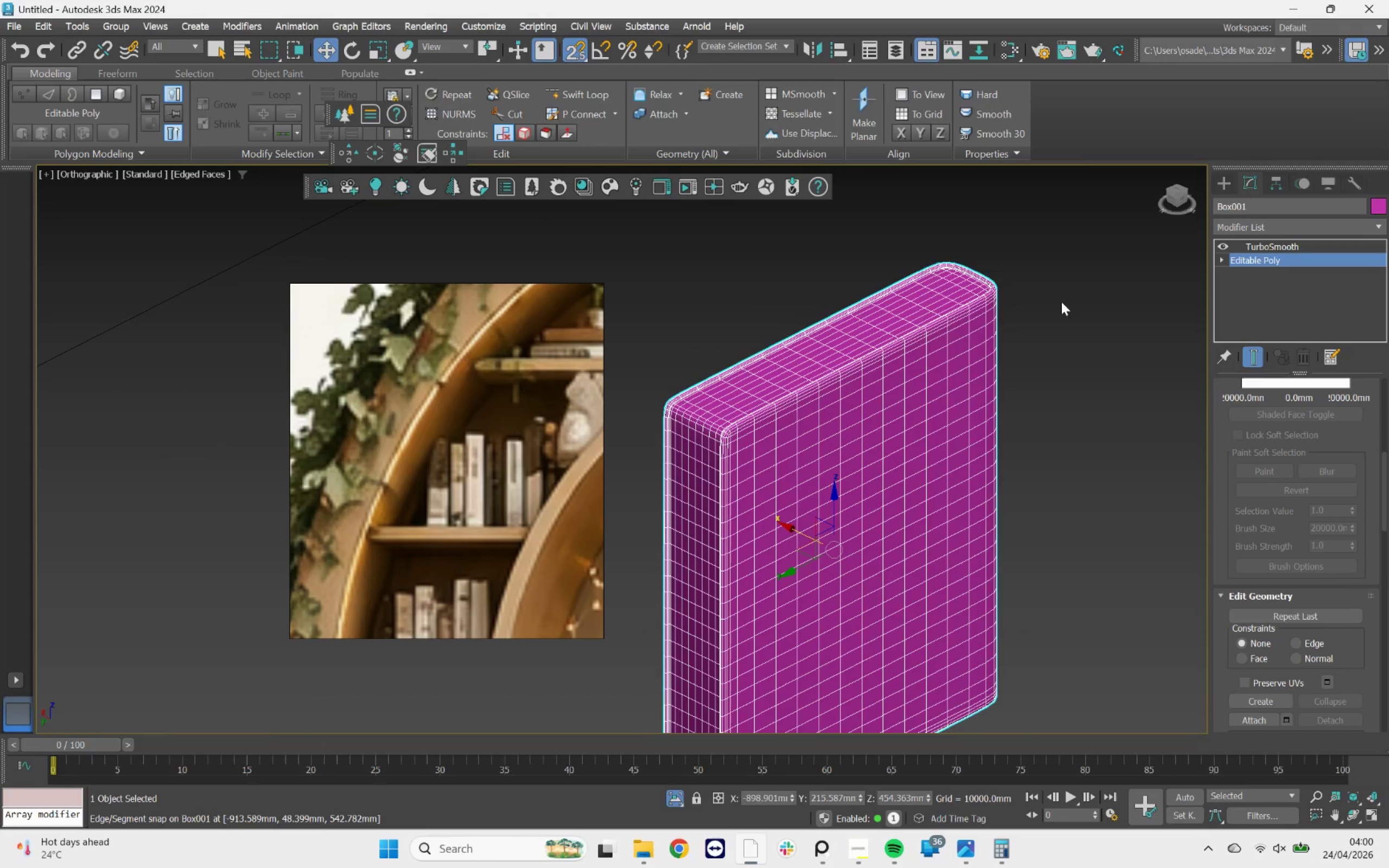 
key(F4)
 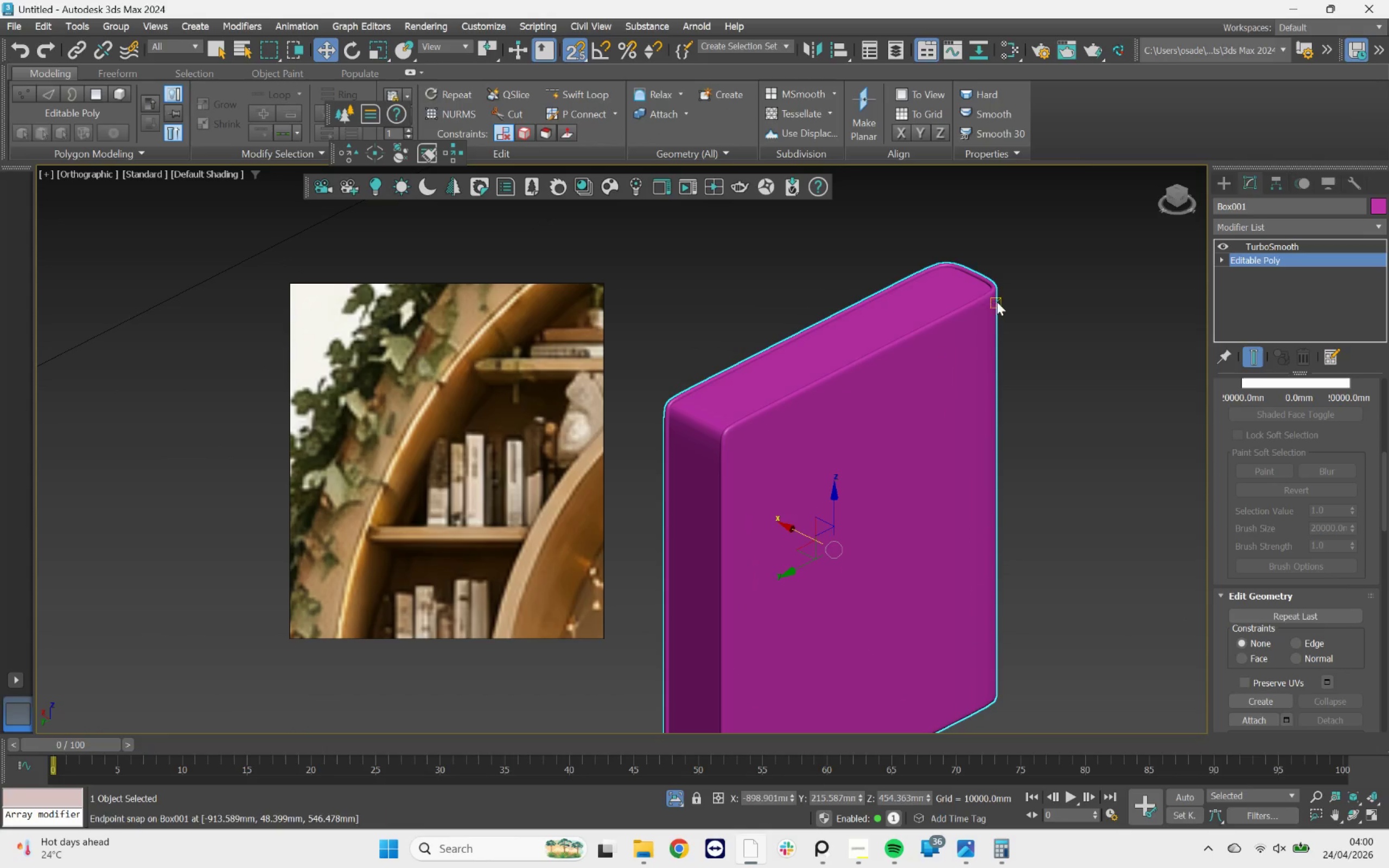 
scroll: coordinate [1009, 298], scroll_direction: down, amount: 2.0
 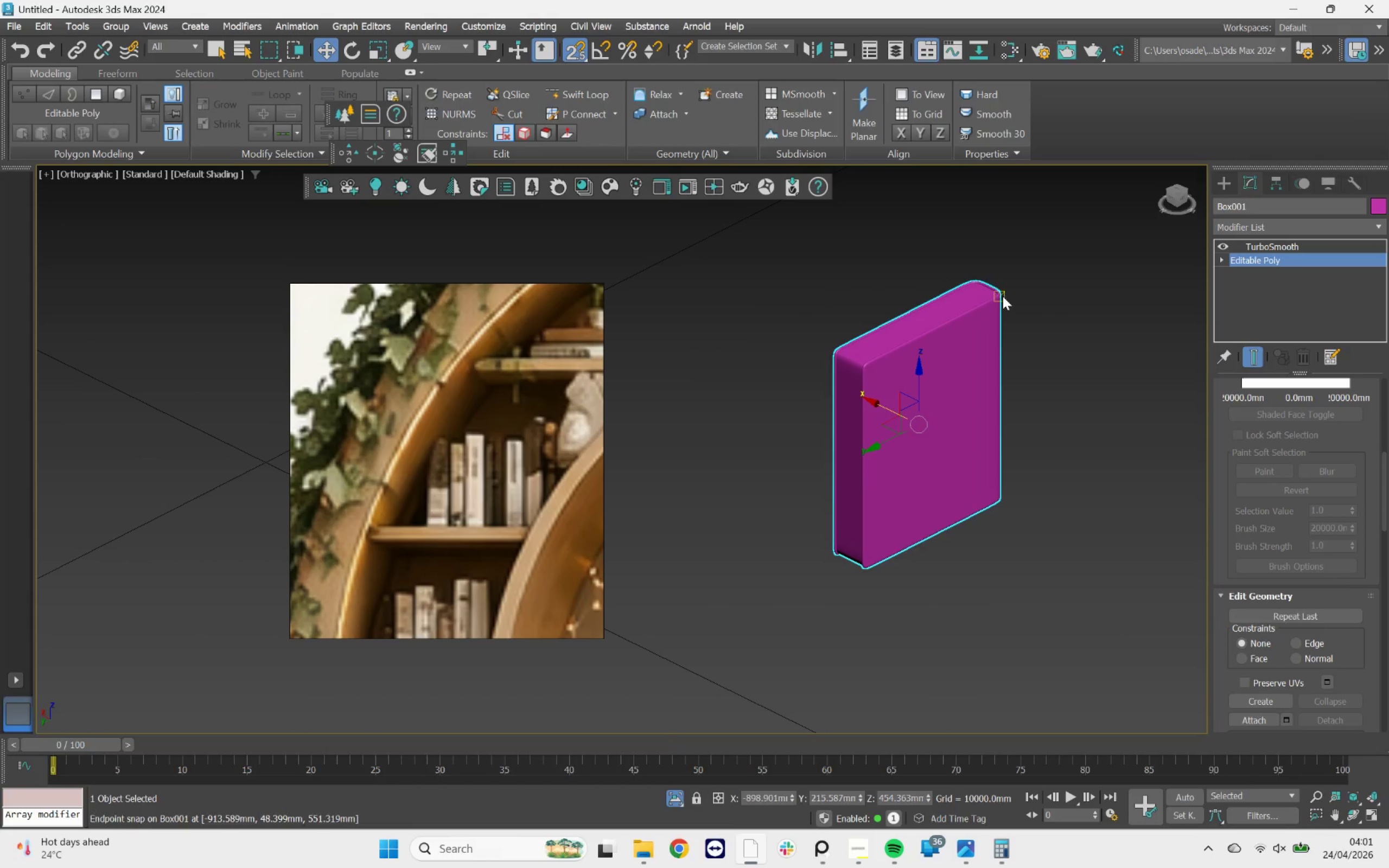 
hold_key(key=AltLeft, duration=4.32)
 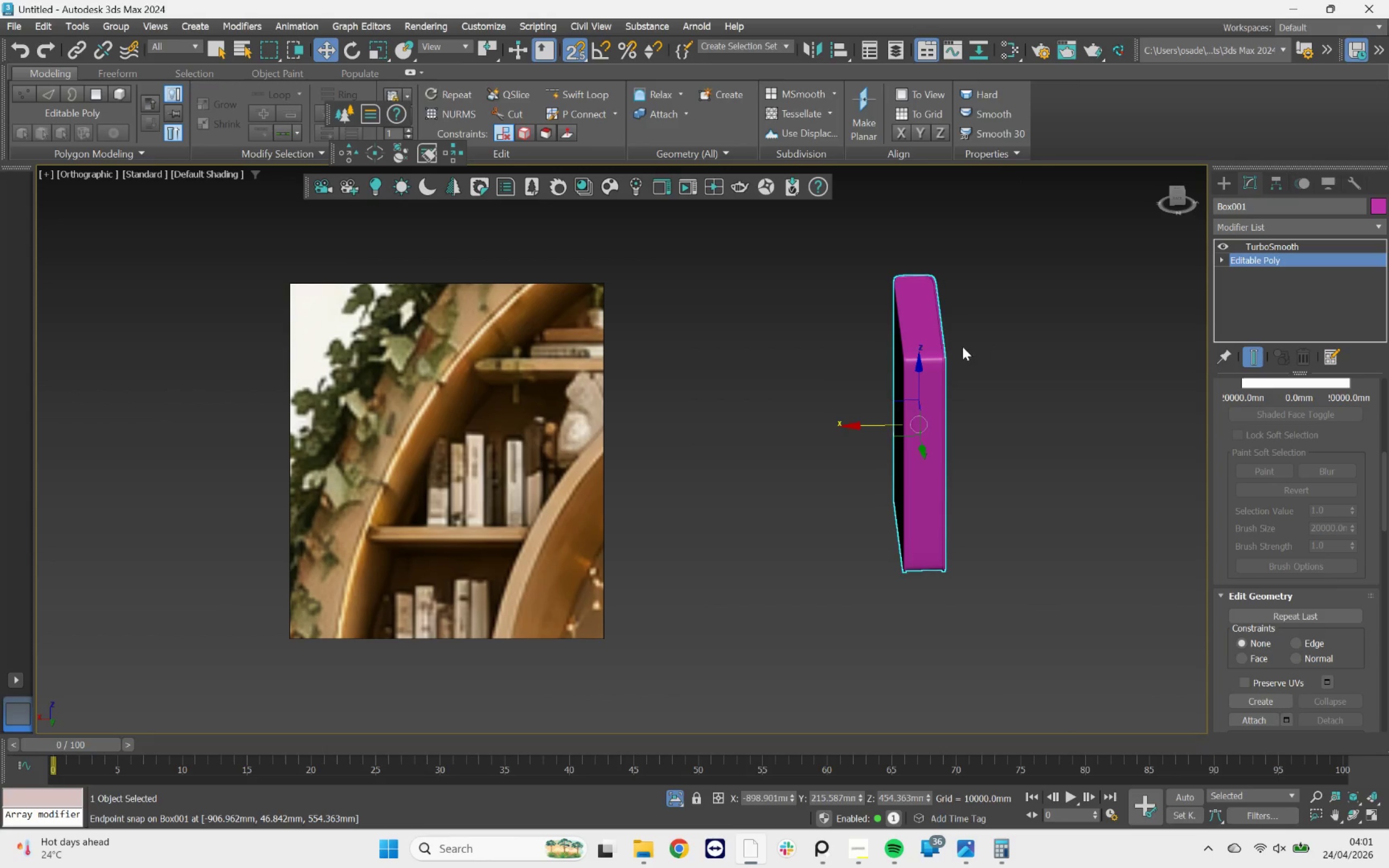 
scroll: coordinate [962, 348], scroll_direction: up, amount: 4.0
 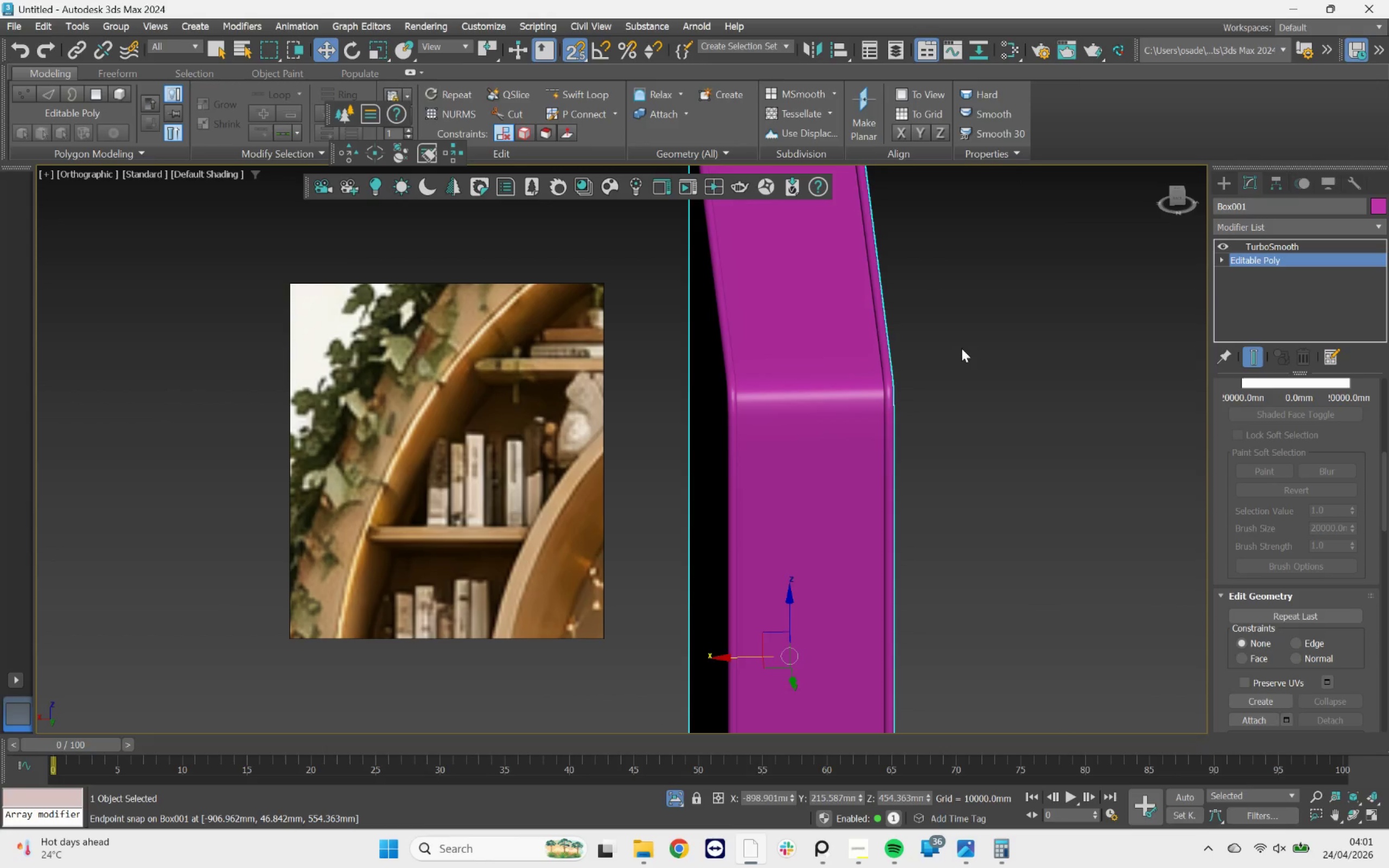 
scroll: coordinate [961, 348], scroll_direction: down, amount: 1.0
 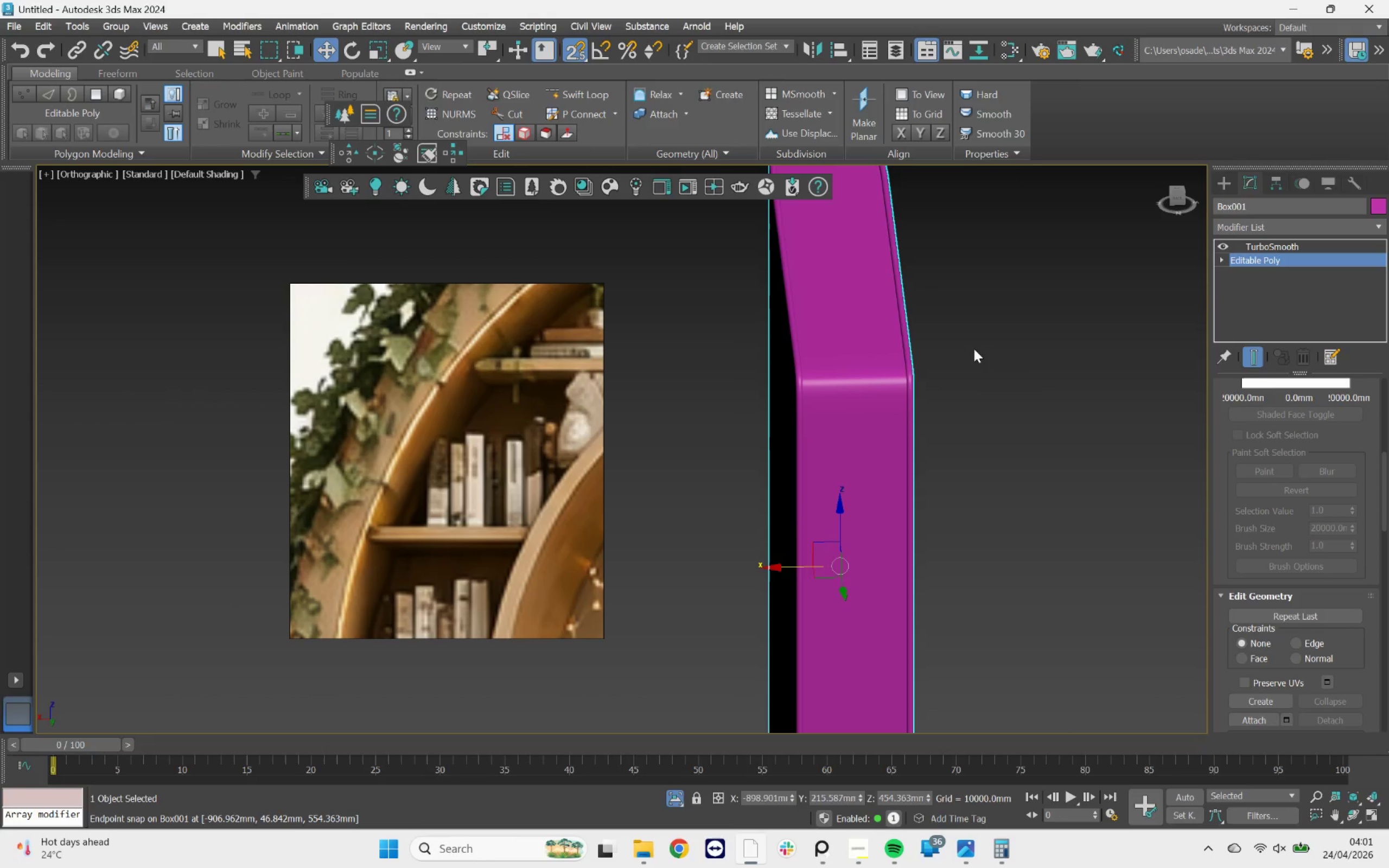 
hold_key(key=AltLeft, duration=1.64)
 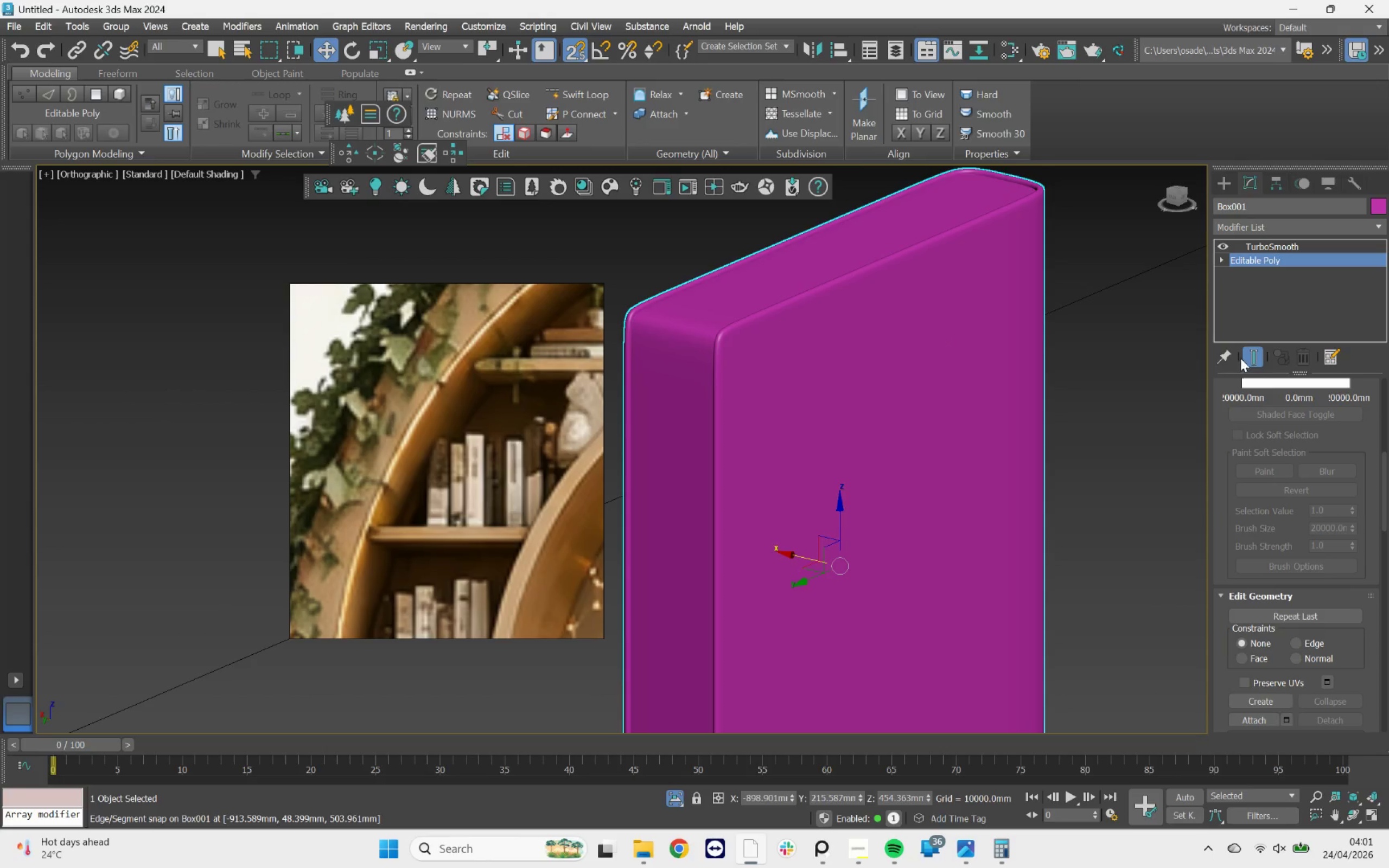 
left_click([1252, 355])
 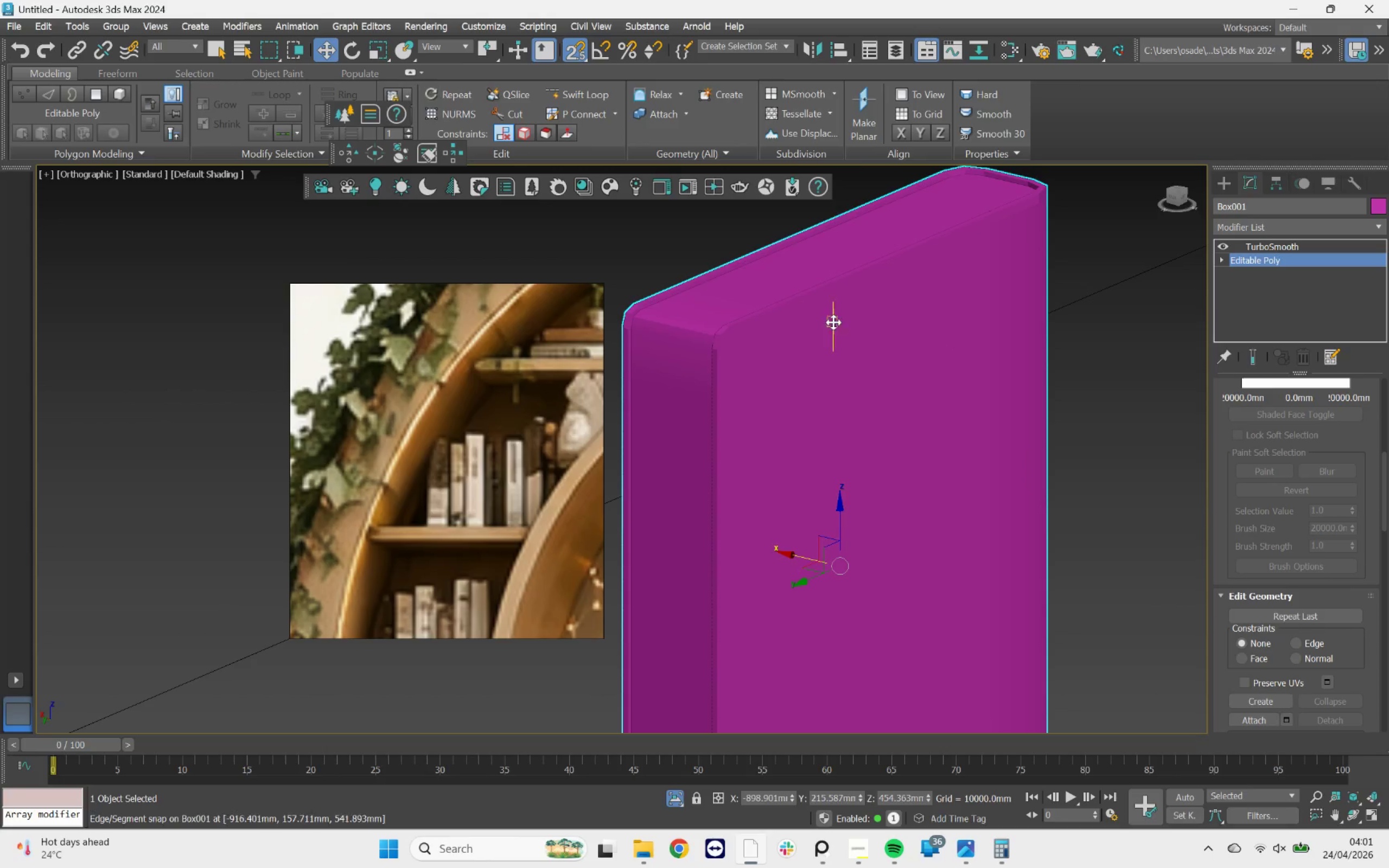 
scroll: coordinate [769, 350], scroll_direction: up, amount: 1.0
 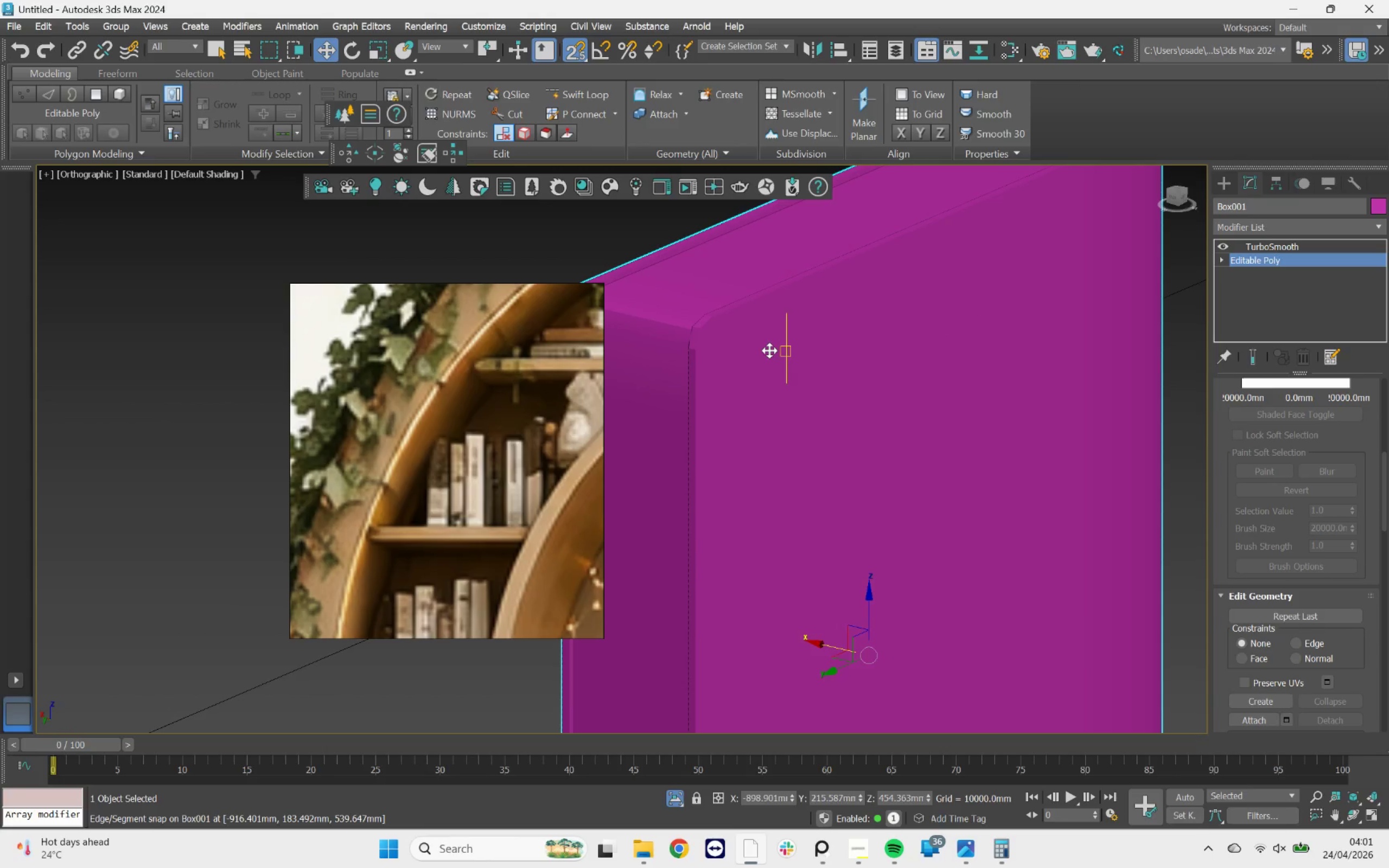 
key(F4)
 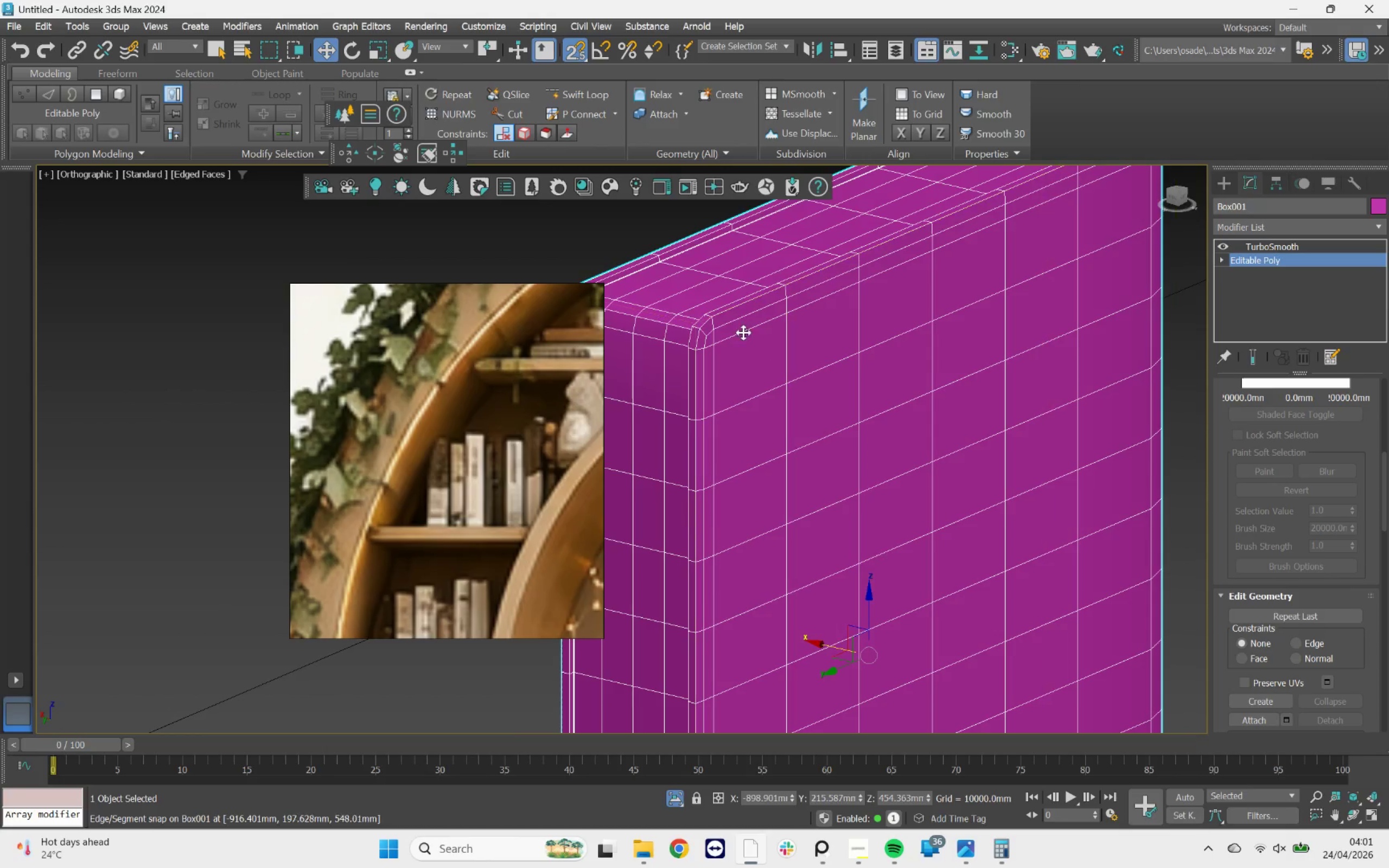 
scroll: coordinate [734, 326], scroll_direction: up, amount: 3.0
 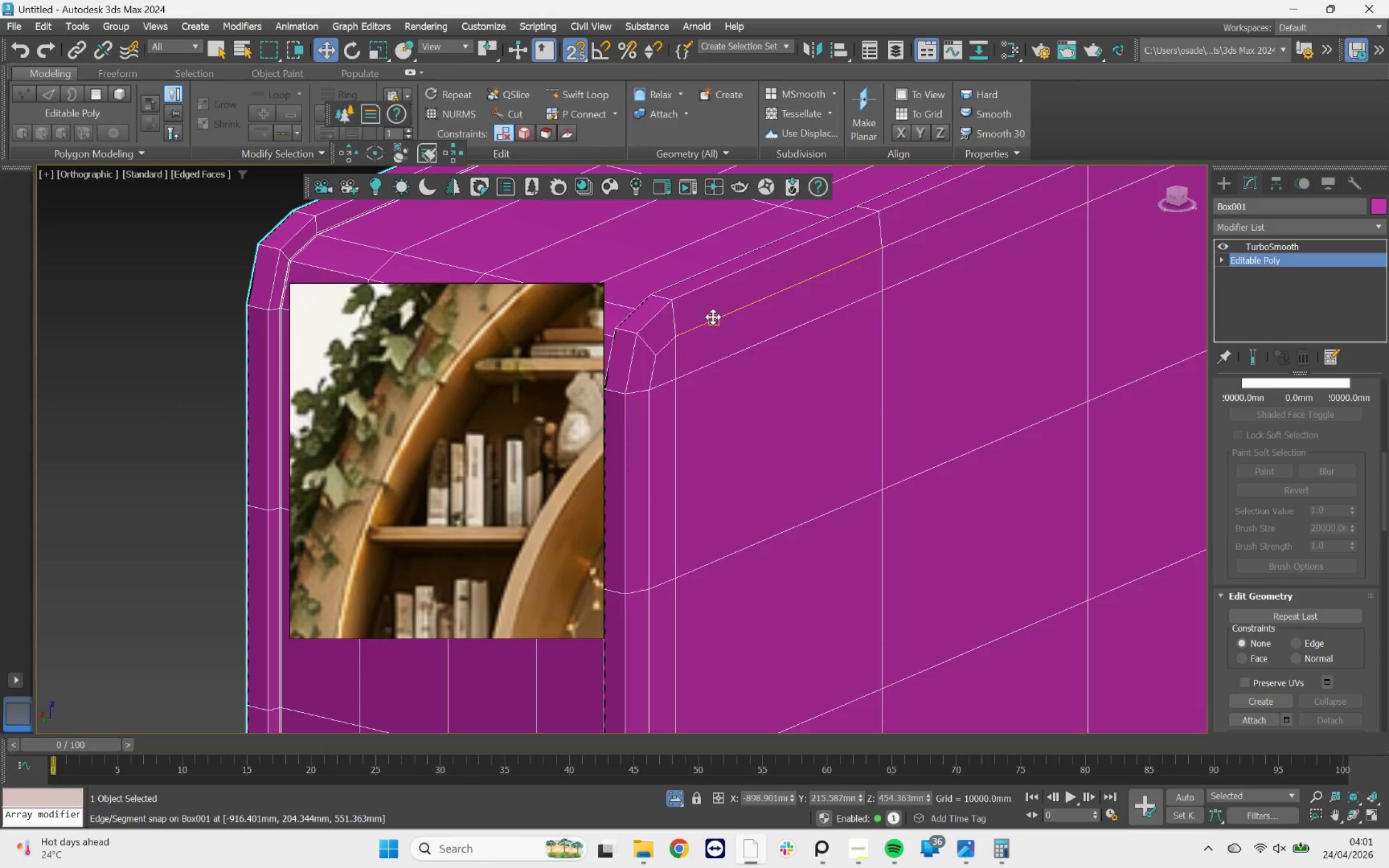 
scroll: coordinate [713, 317], scroll_direction: down, amount: 2.0
 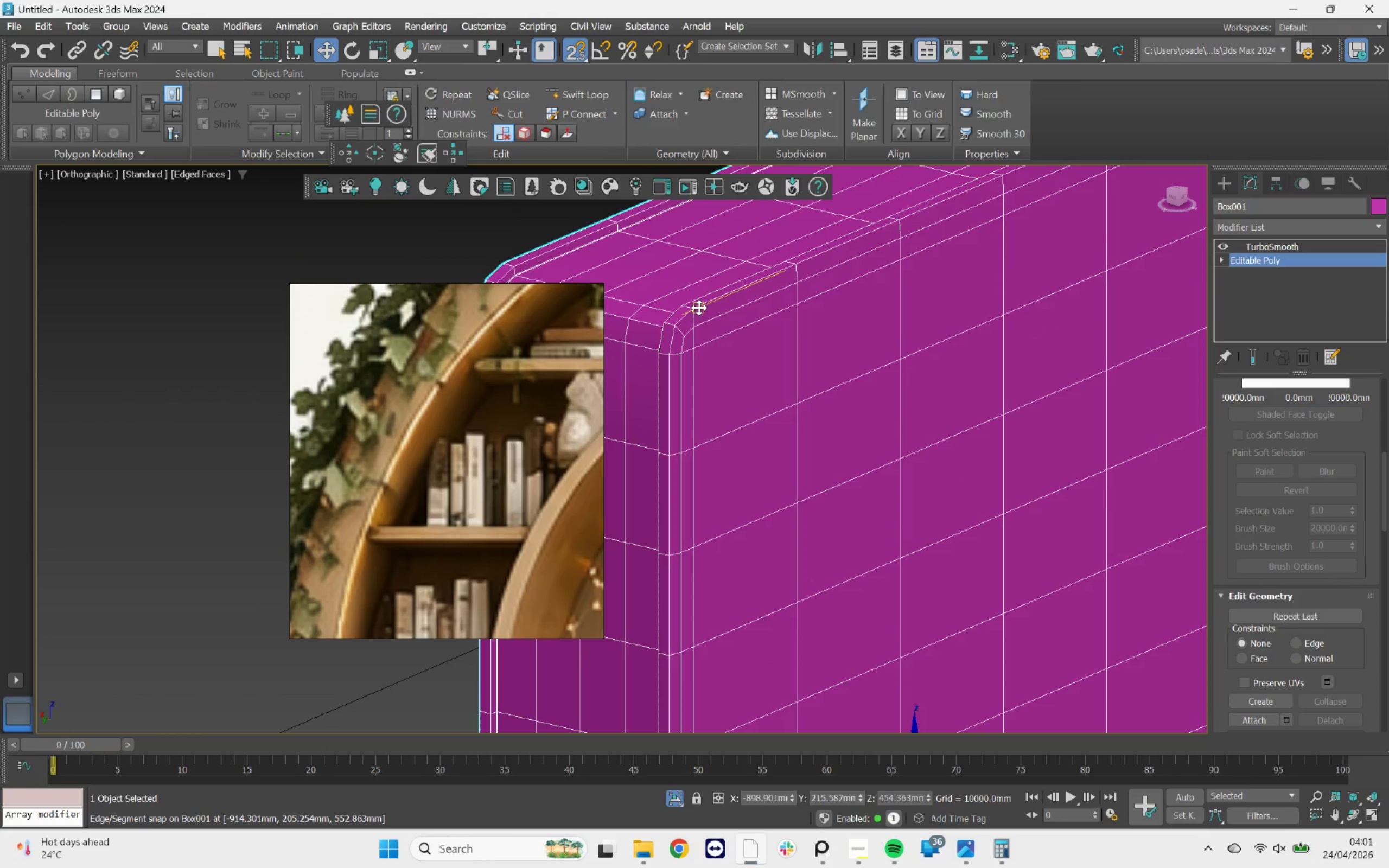 
key(2)
 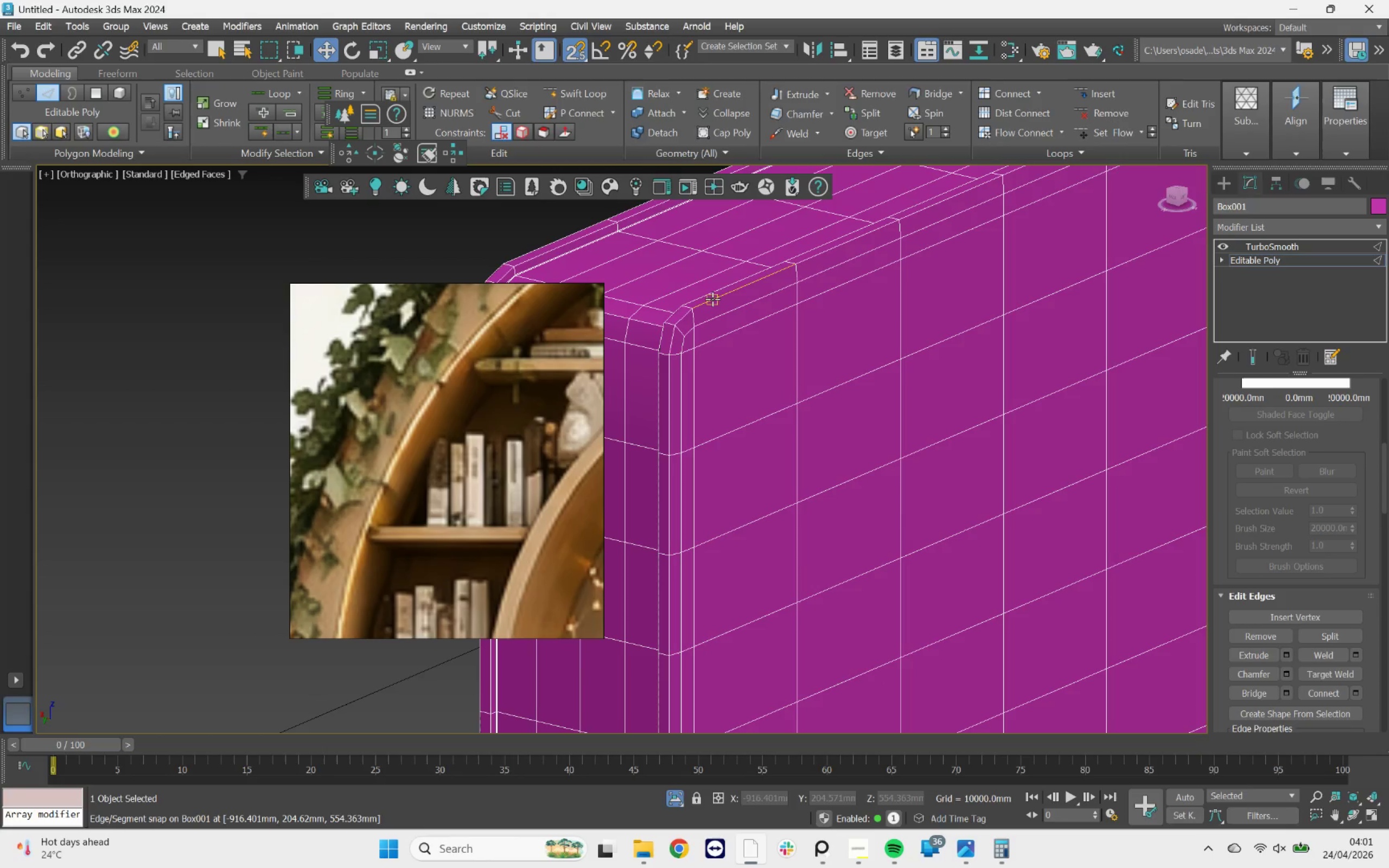 
double_click([712, 299])
 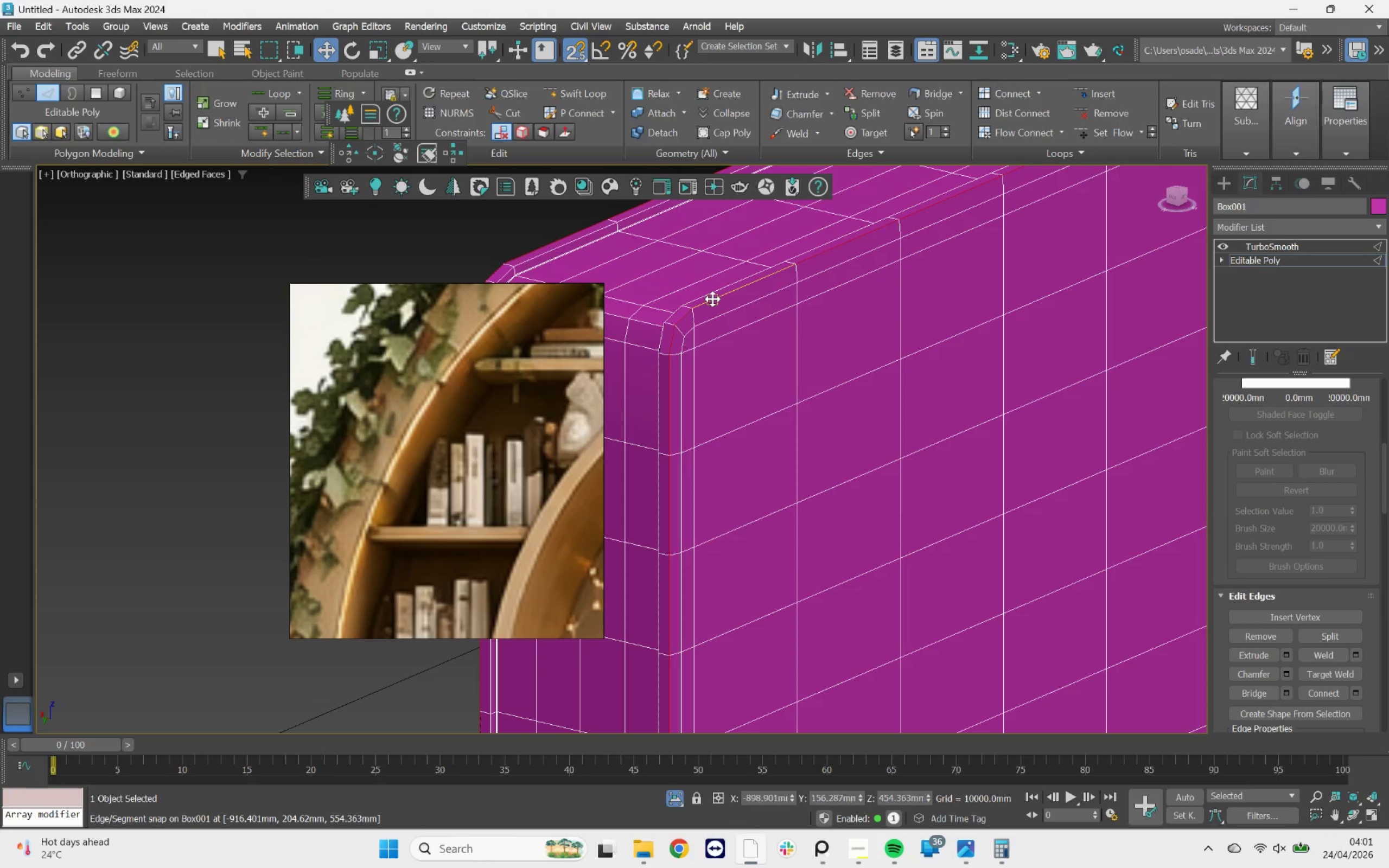 
scroll: coordinate [717, 296], scroll_direction: down, amount: 4.0
 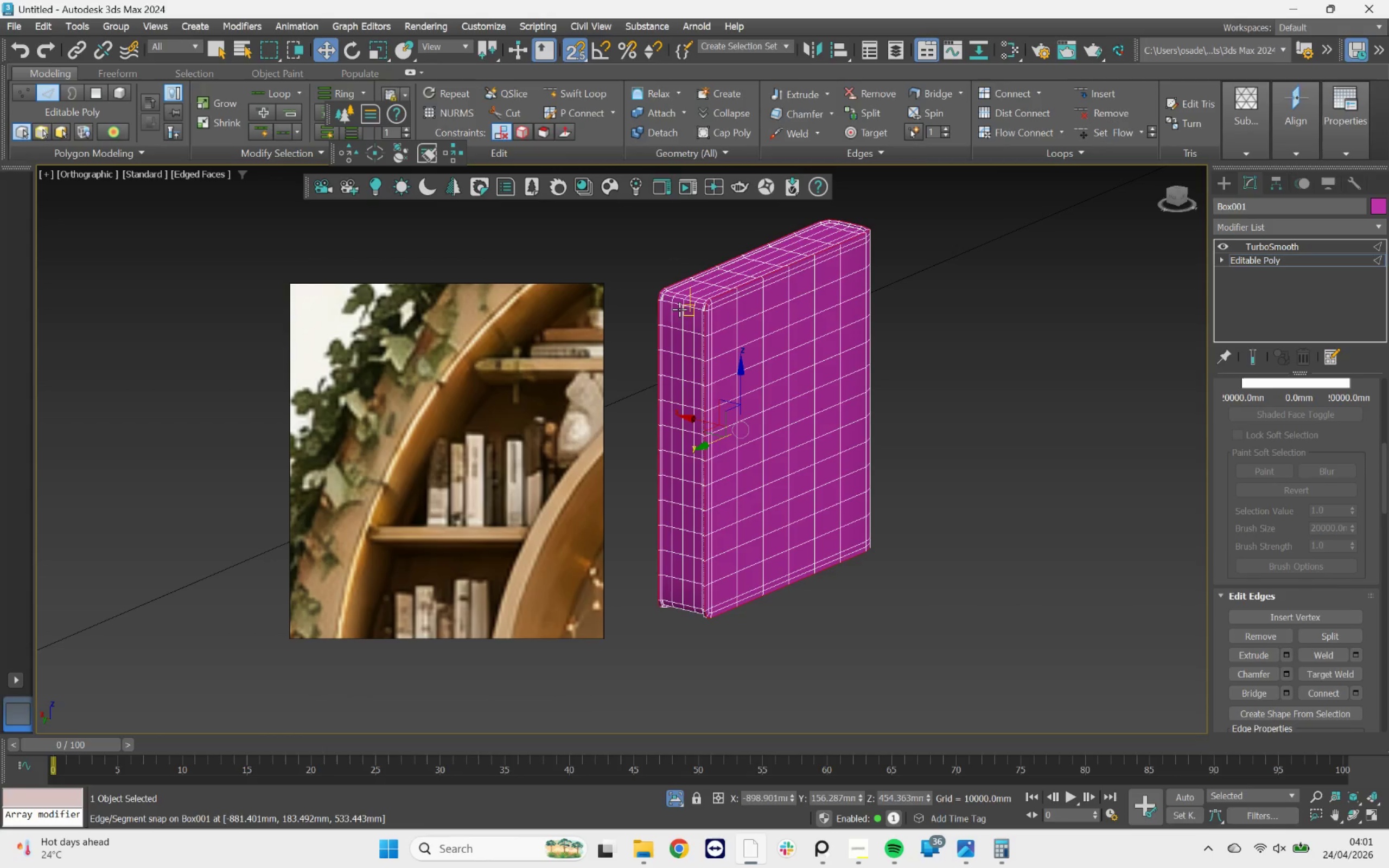 
scroll: coordinate [670, 298], scroll_direction: up, amount: 5.0
 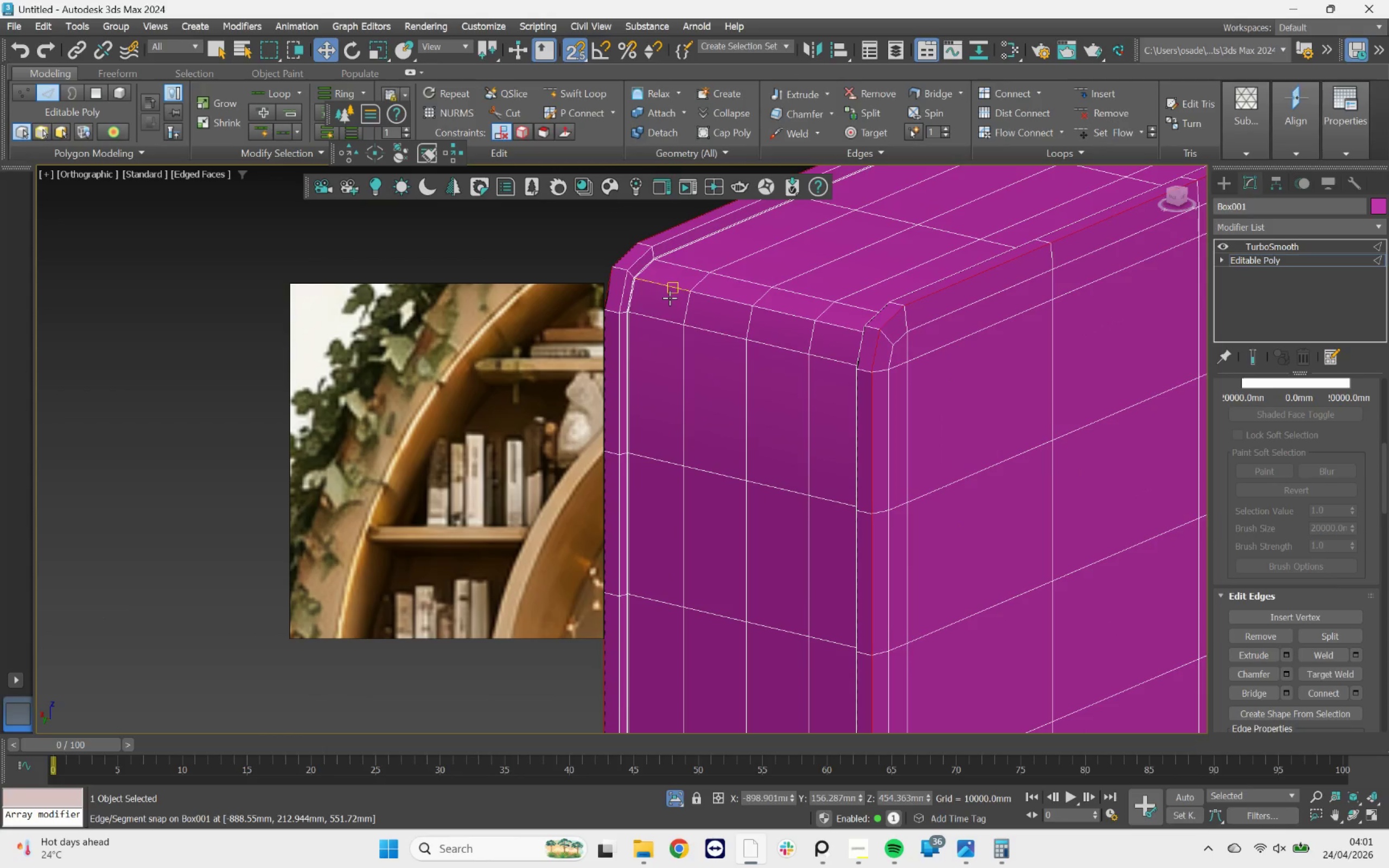 
key(Q)
 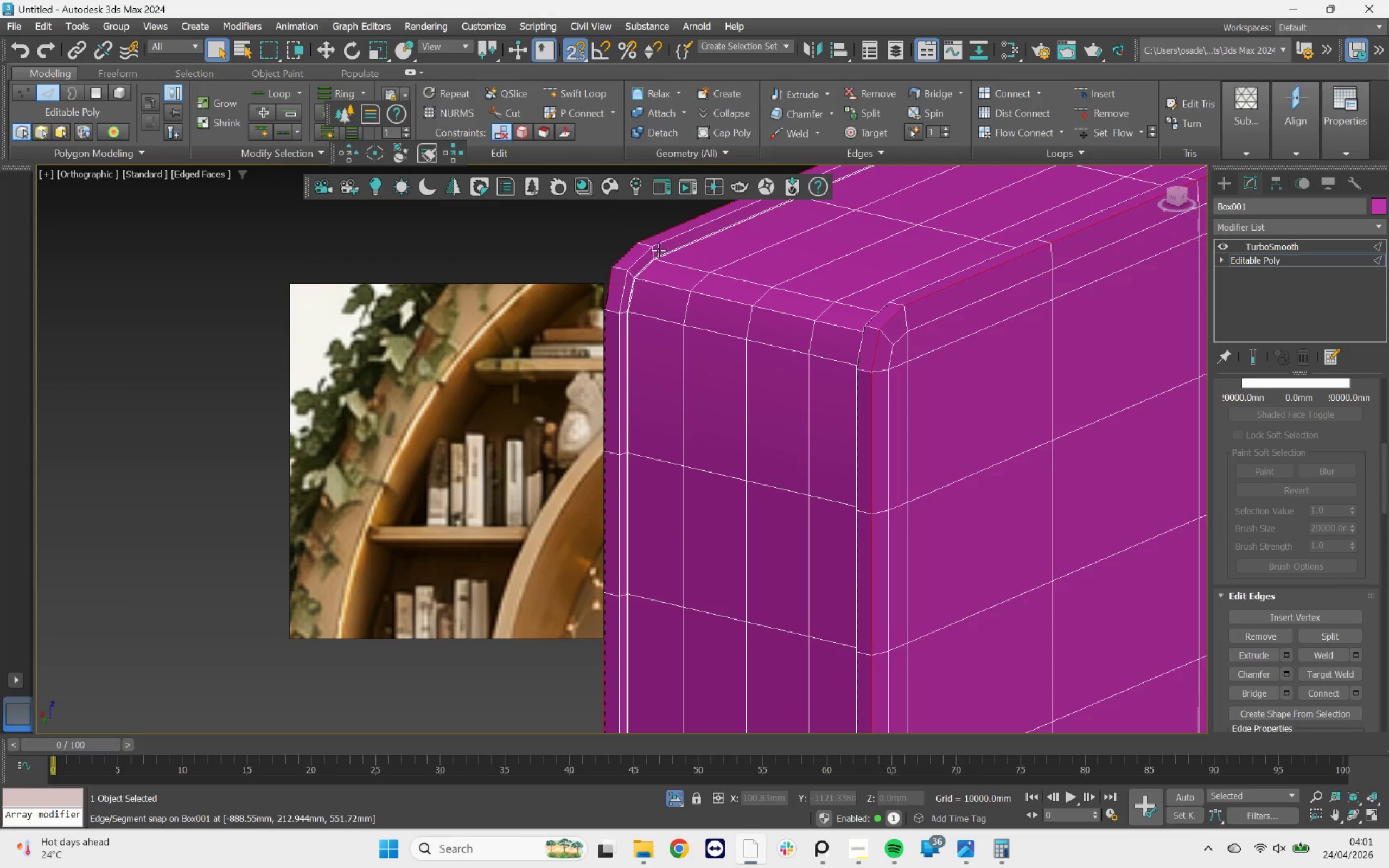 
hold_key(key=ControlLeft, duration=0.79)
double_click([659, 244])
 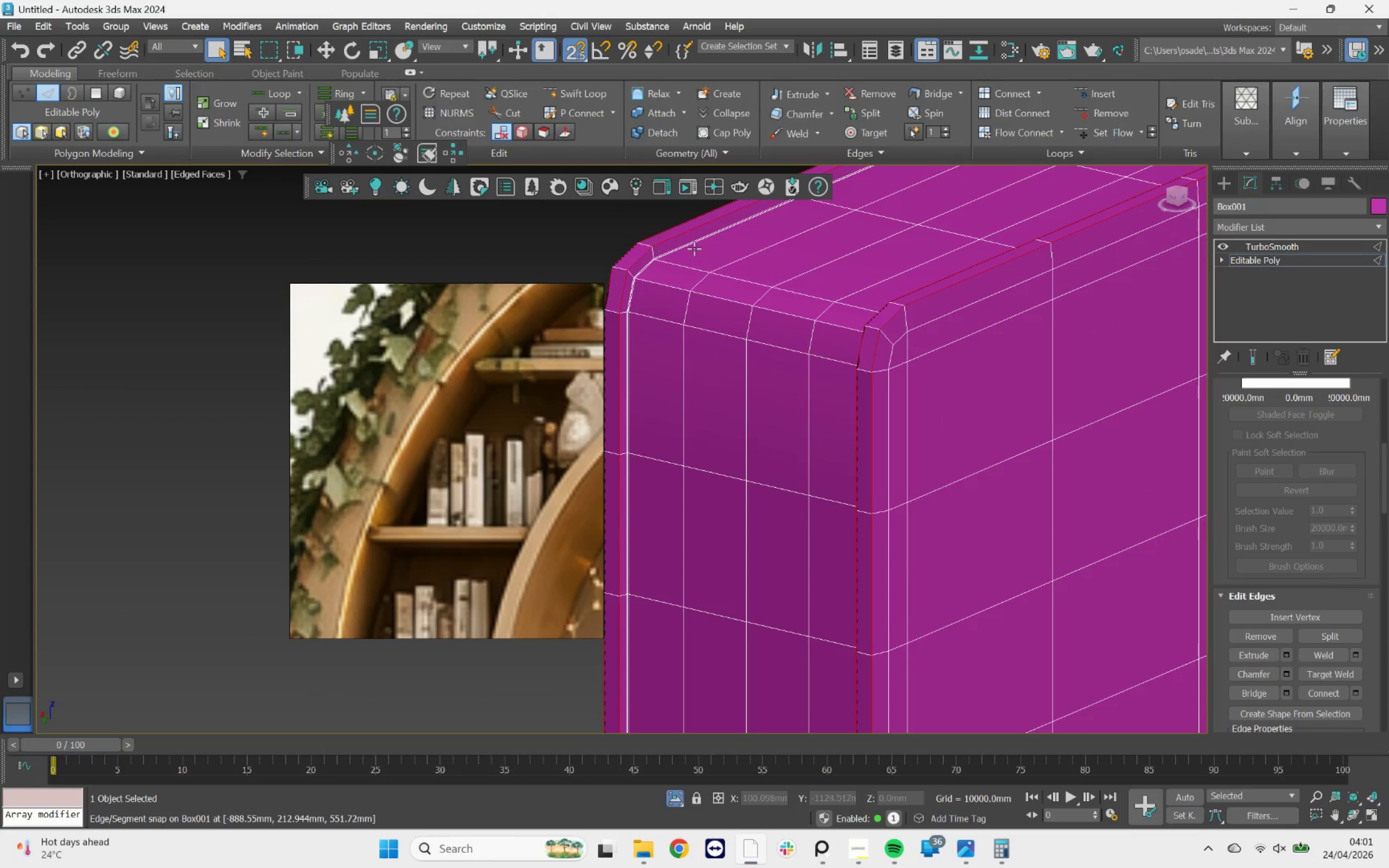 
scroll: coordinate [832, 308], scroll_direction: down, amount: 3.0
 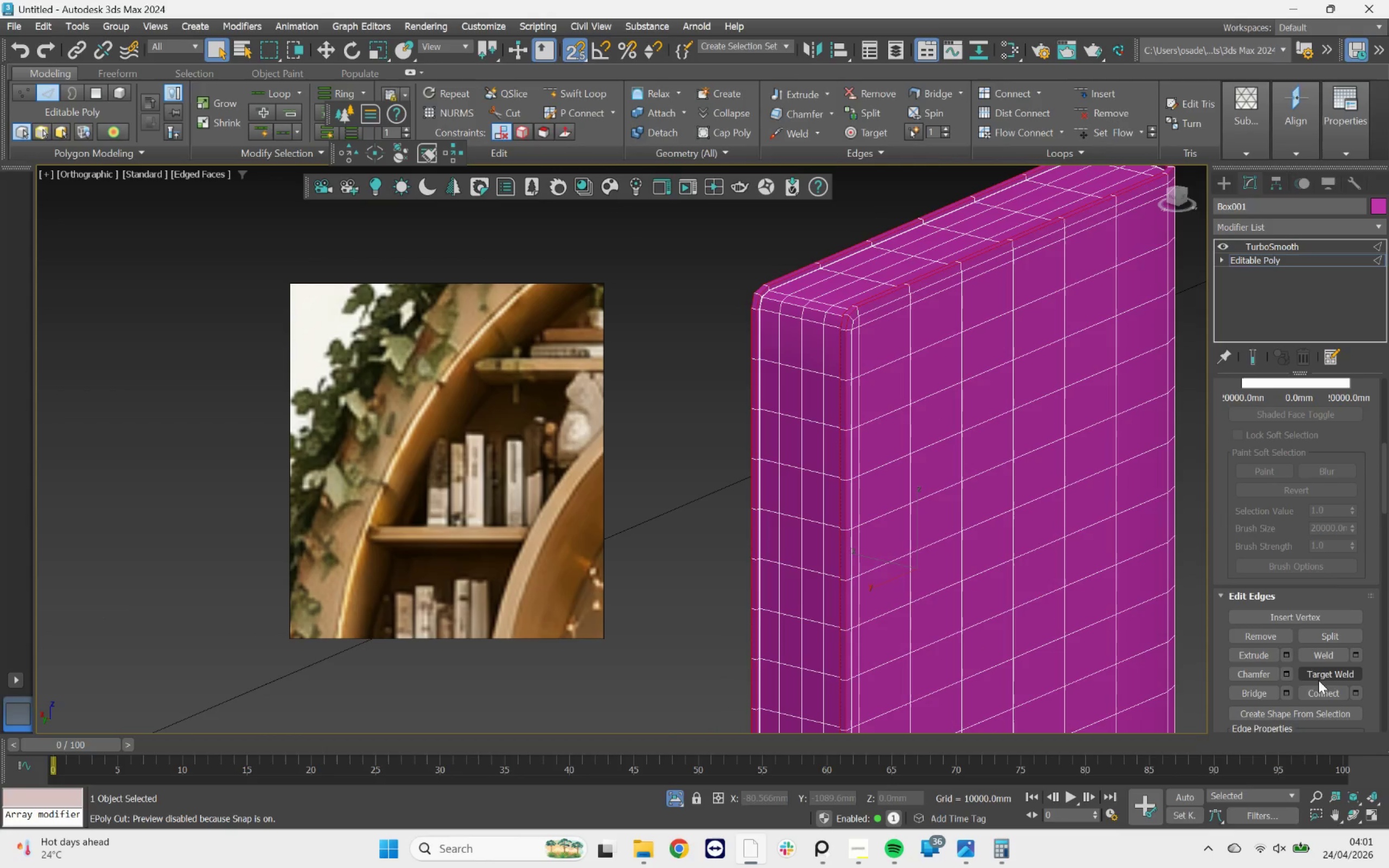 
left_click([1289, 673])
 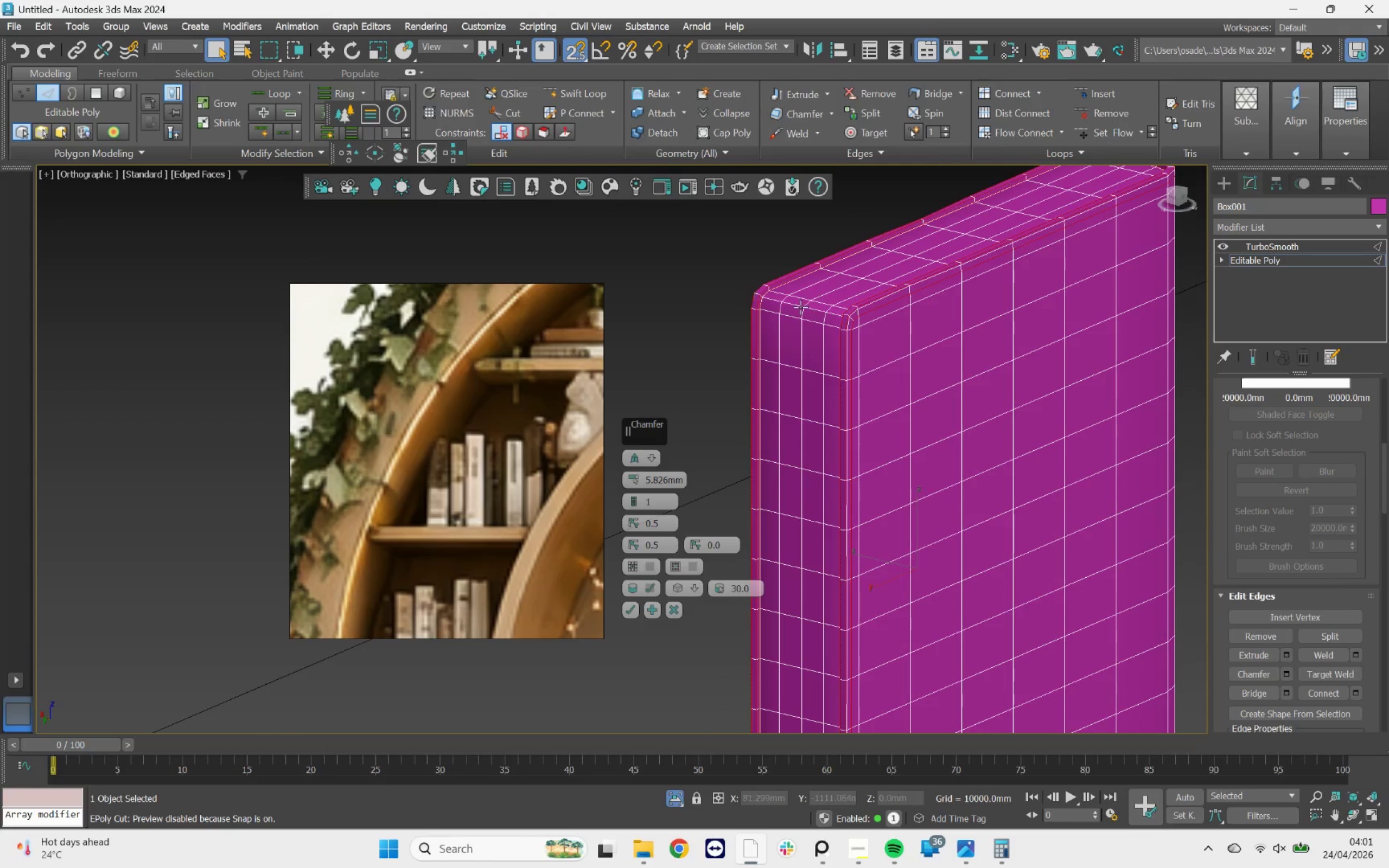 
scroll: coordinate [768, 287], scroll_direction: up, amount: 5.0
 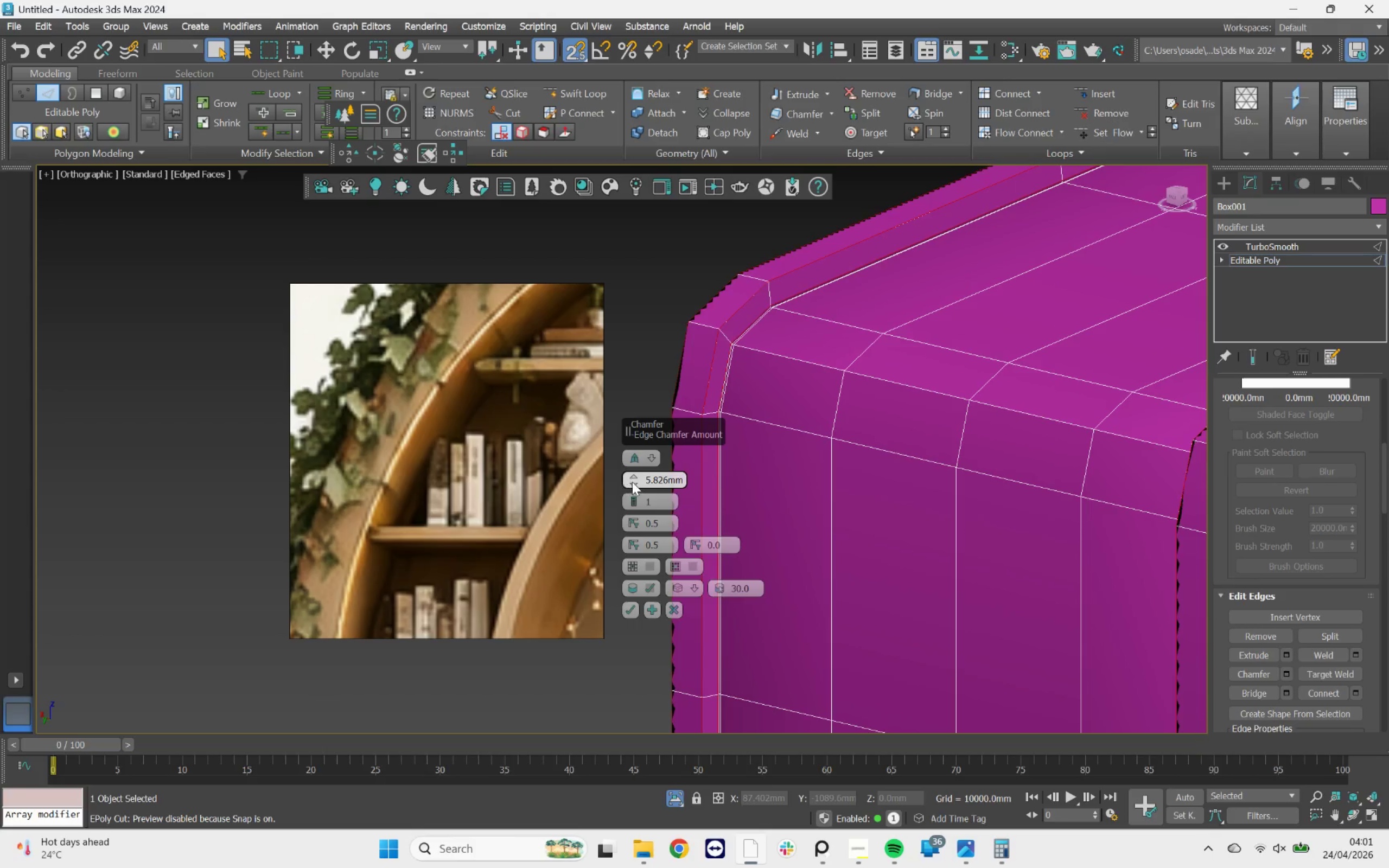 
right_click([636, 482])
 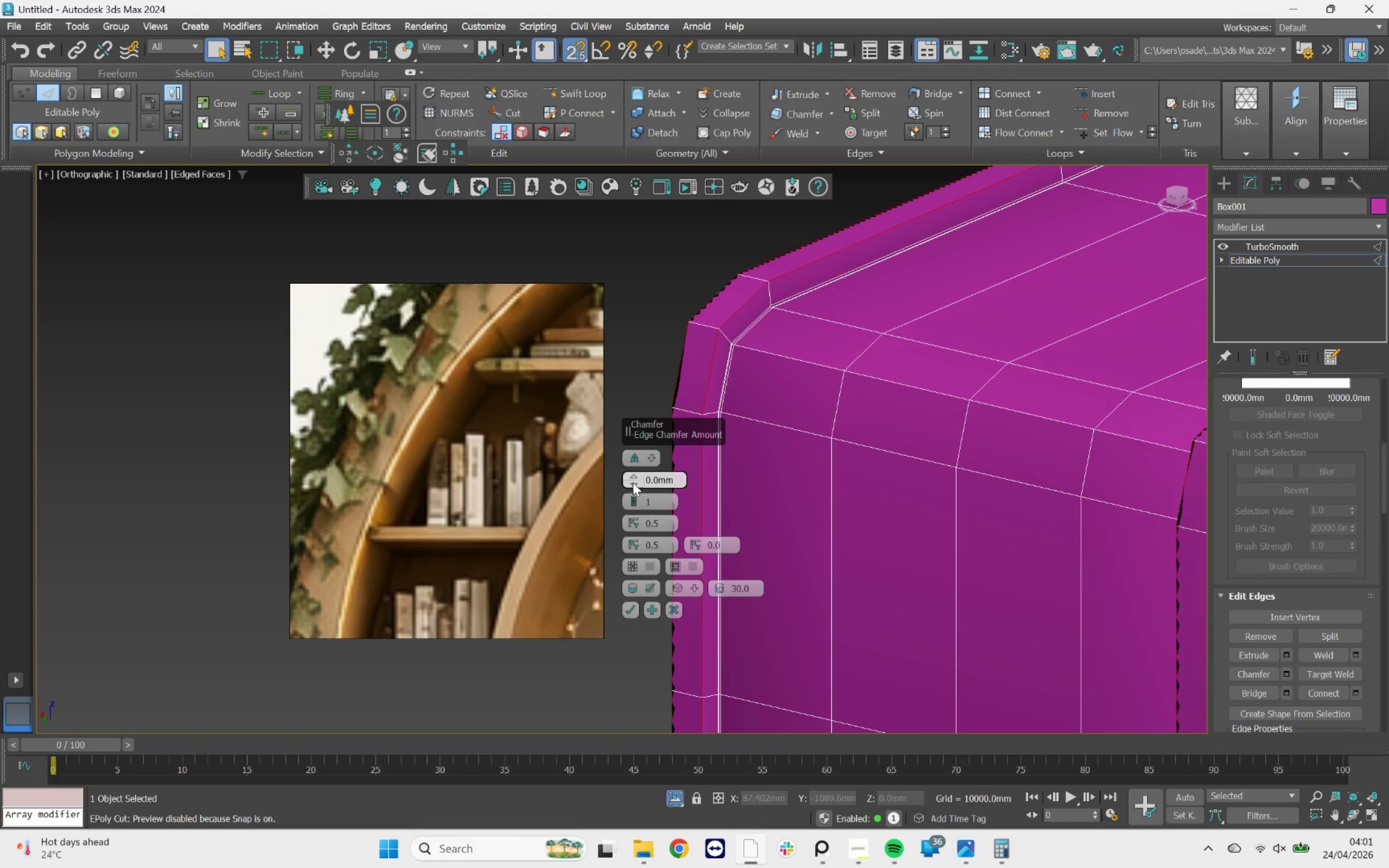 
left_click_drag(start_coordinate=[640, 478], to_coordinate=[645, 472])
 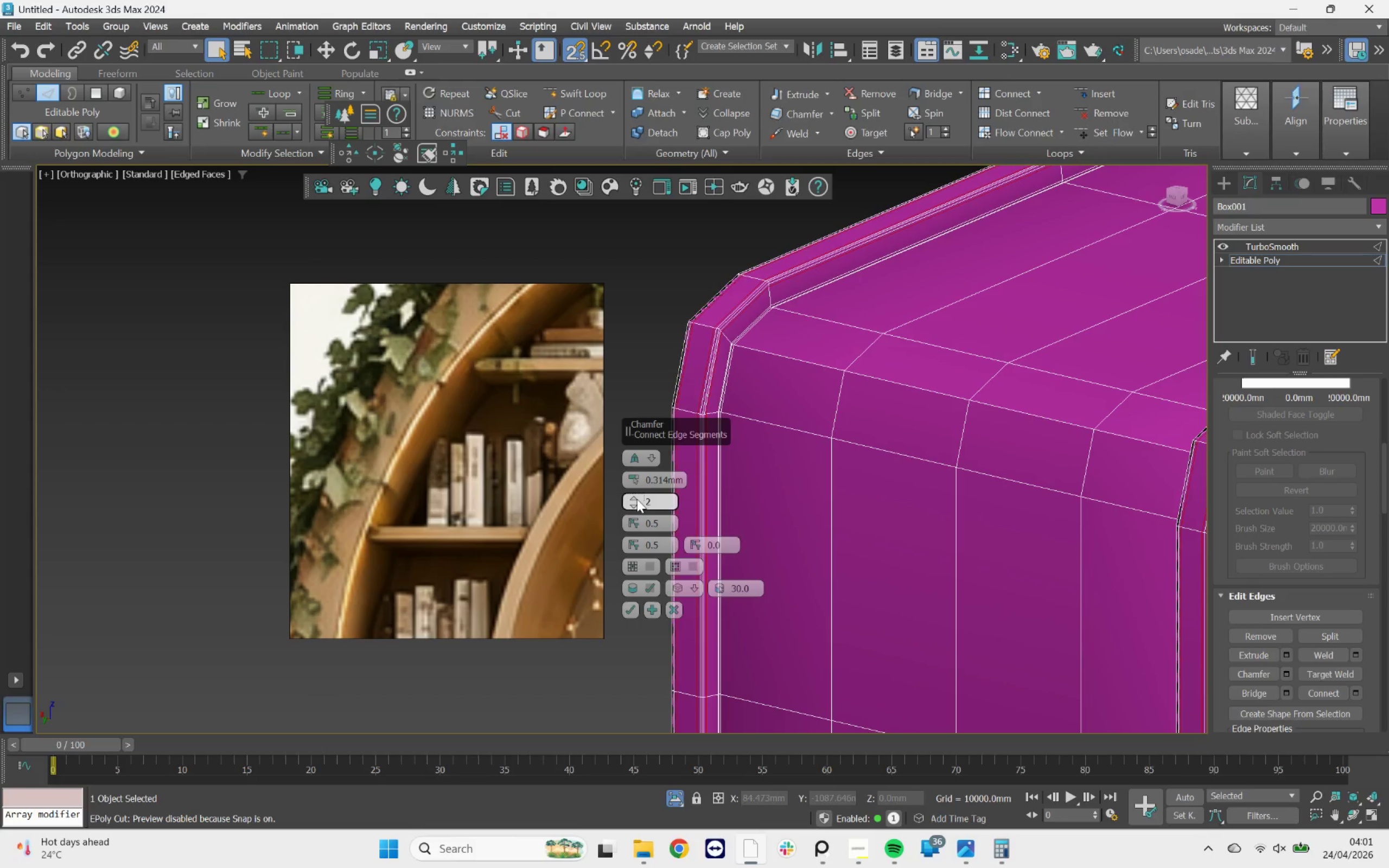 
scroll: coordinate [719, 329], scroll_direction: down, amount: 4.0
 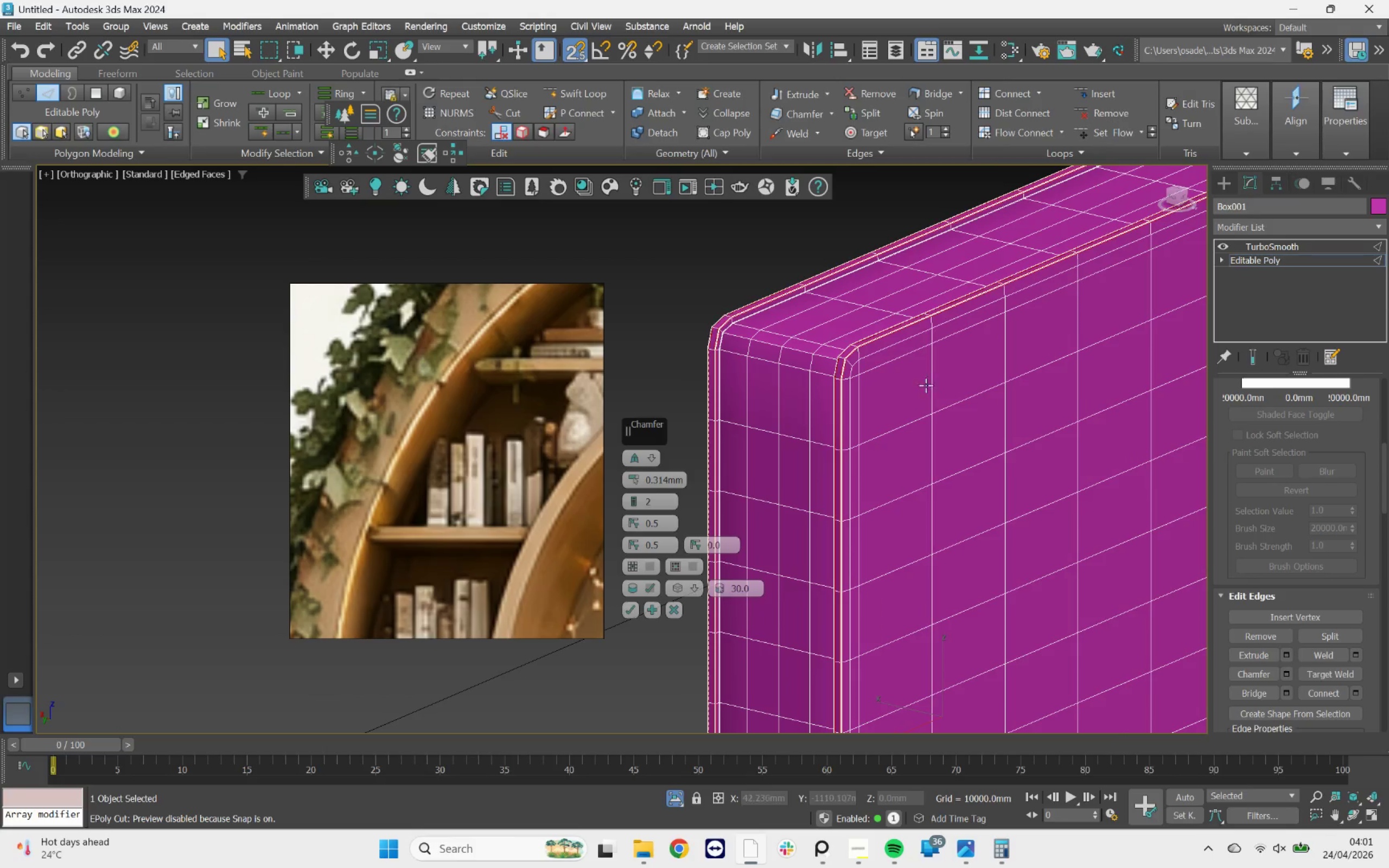 
scroll: coordinate [742, 320], scroll_direction: up, amount: 7.0
 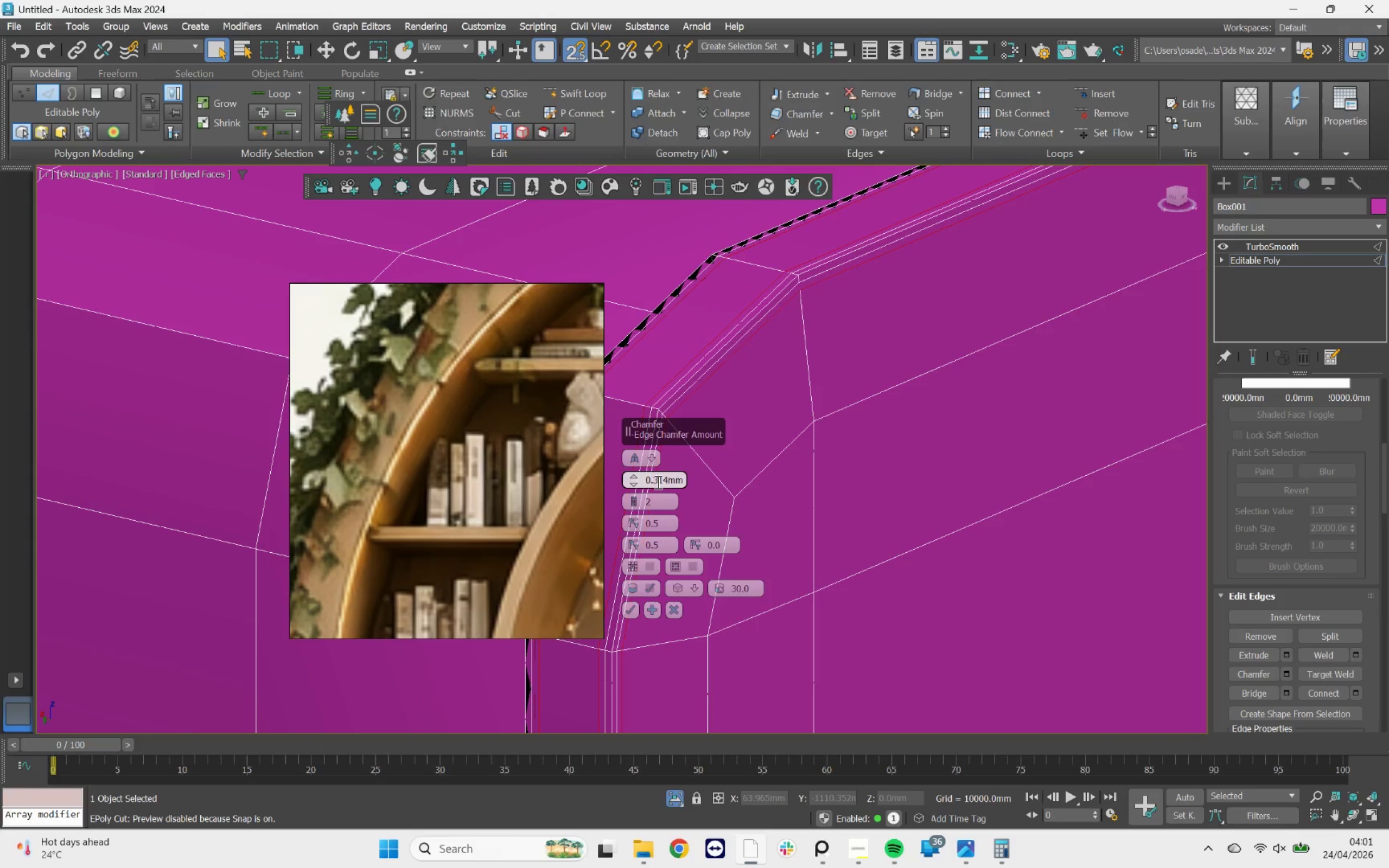 
left_click_drag(start_coordinate=[655, 481], to_coordinate=[702, 481])
 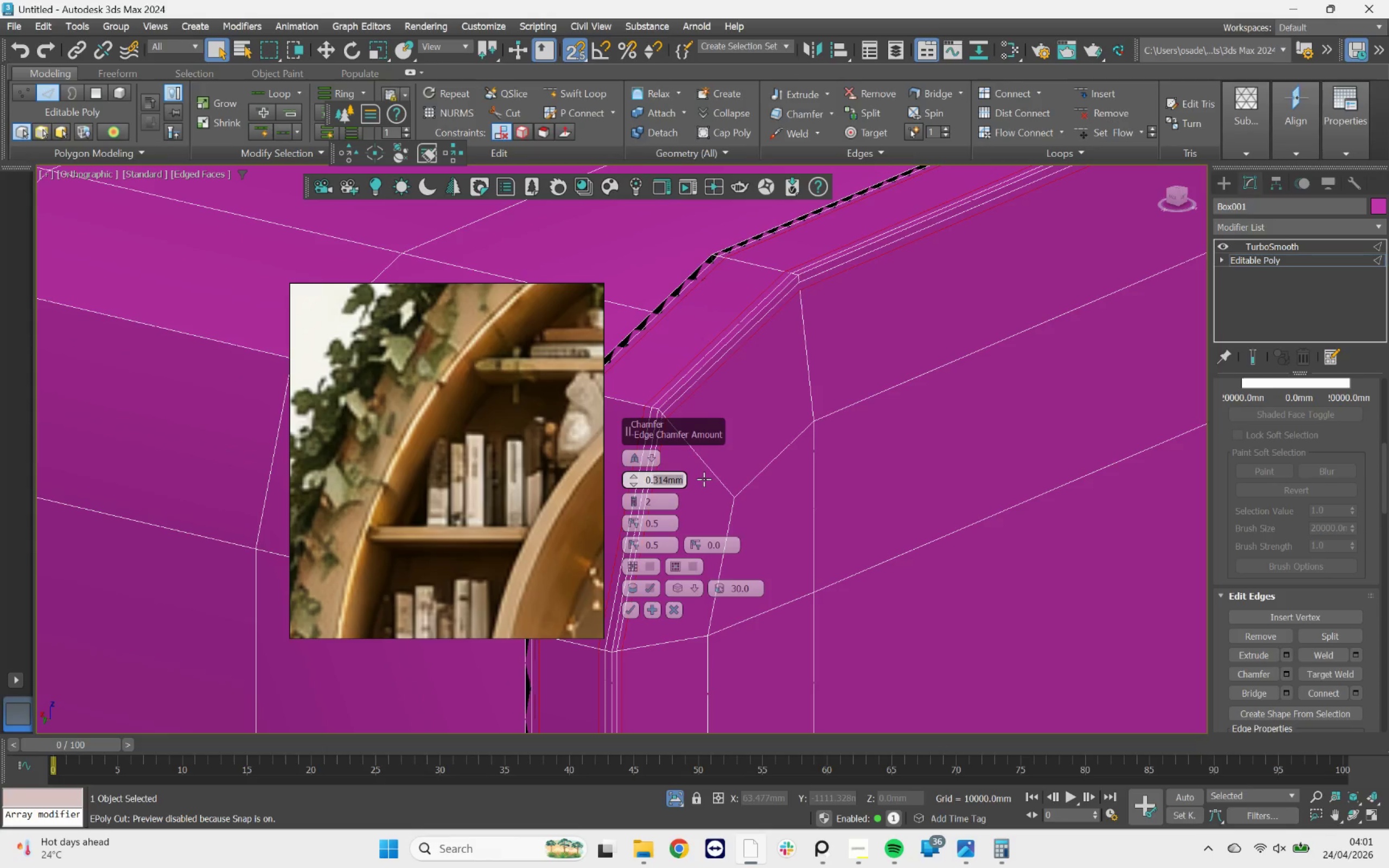 
key(3)
 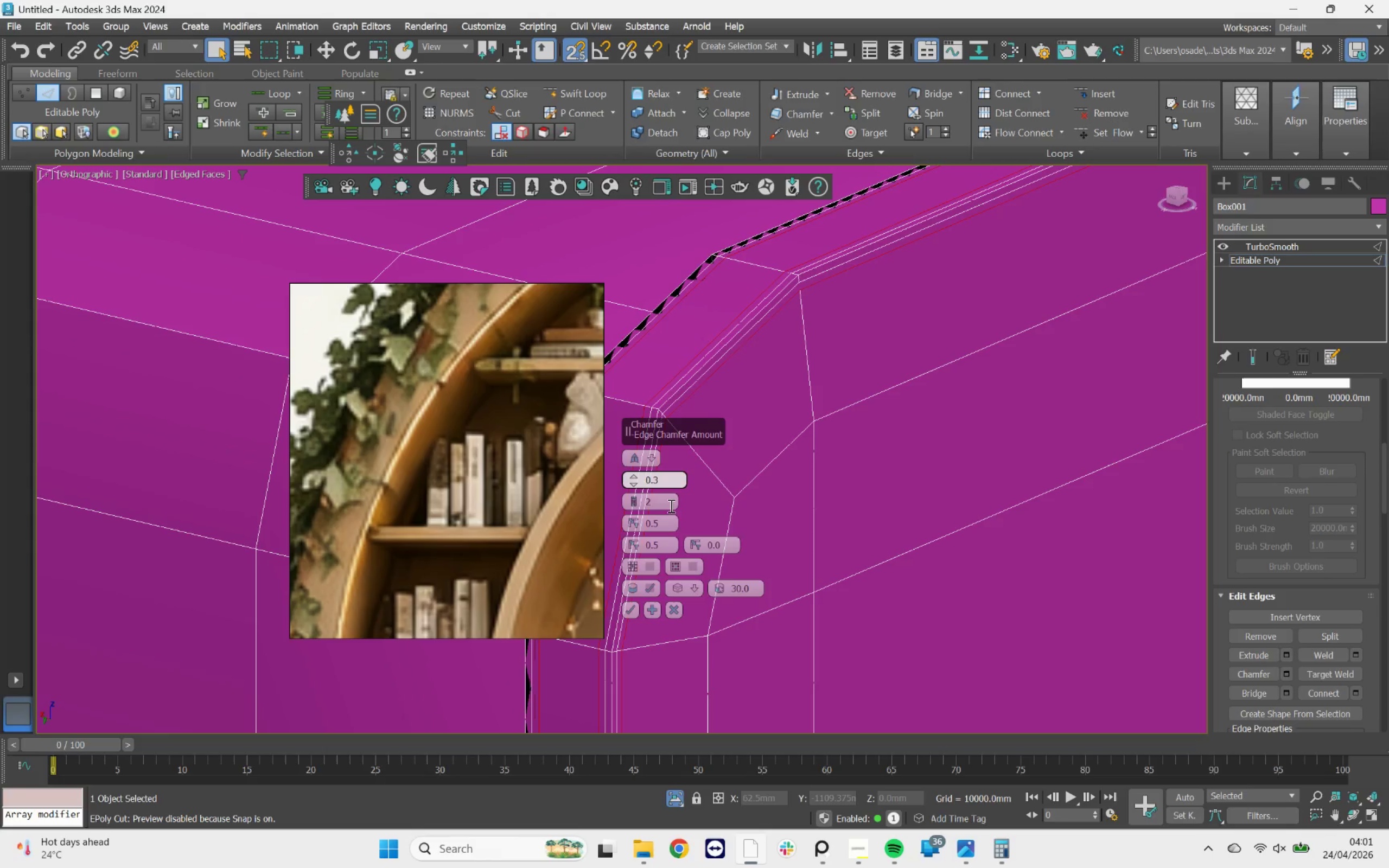 
left_click([670, 506])
 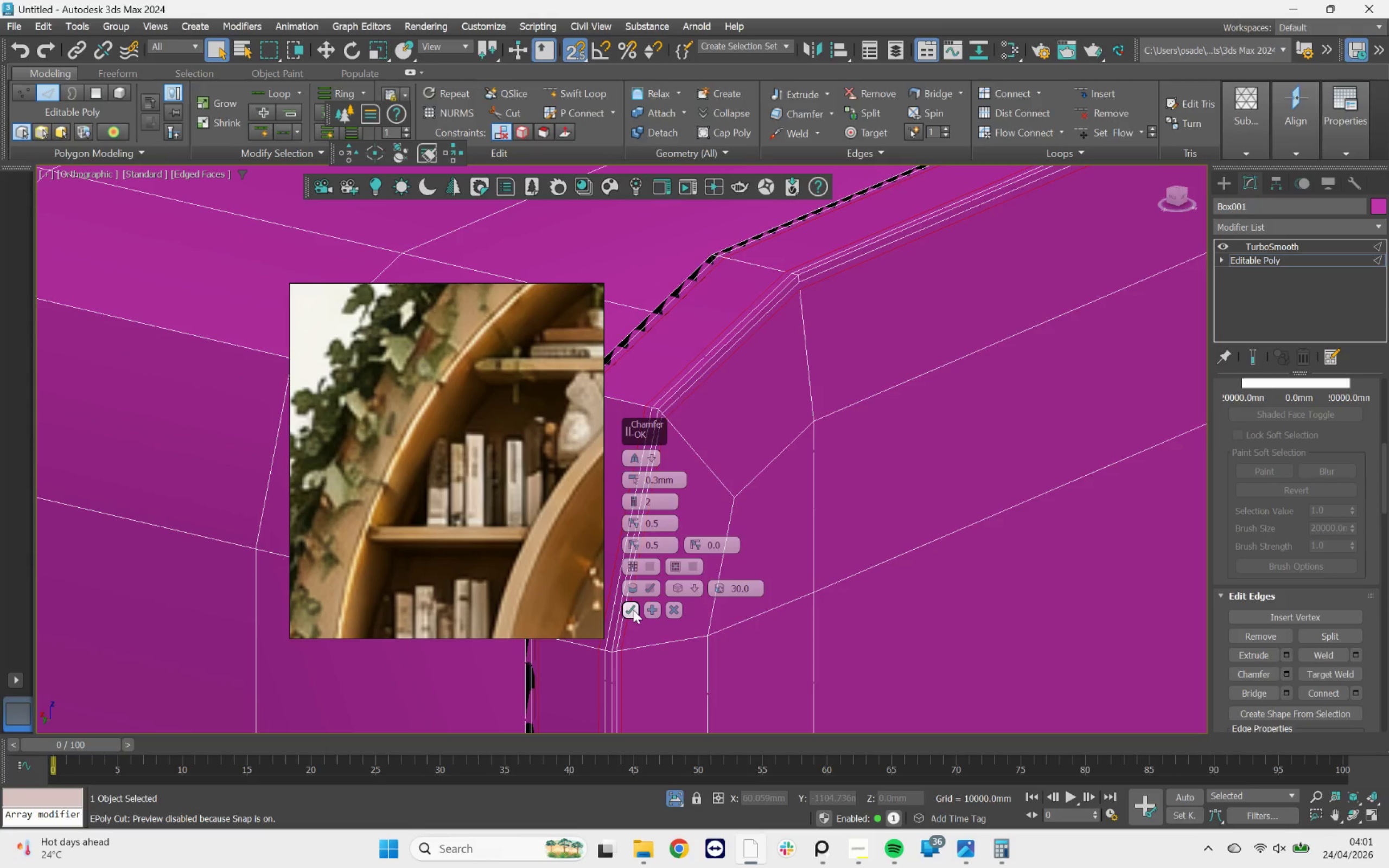 
left_click([626, 607])
 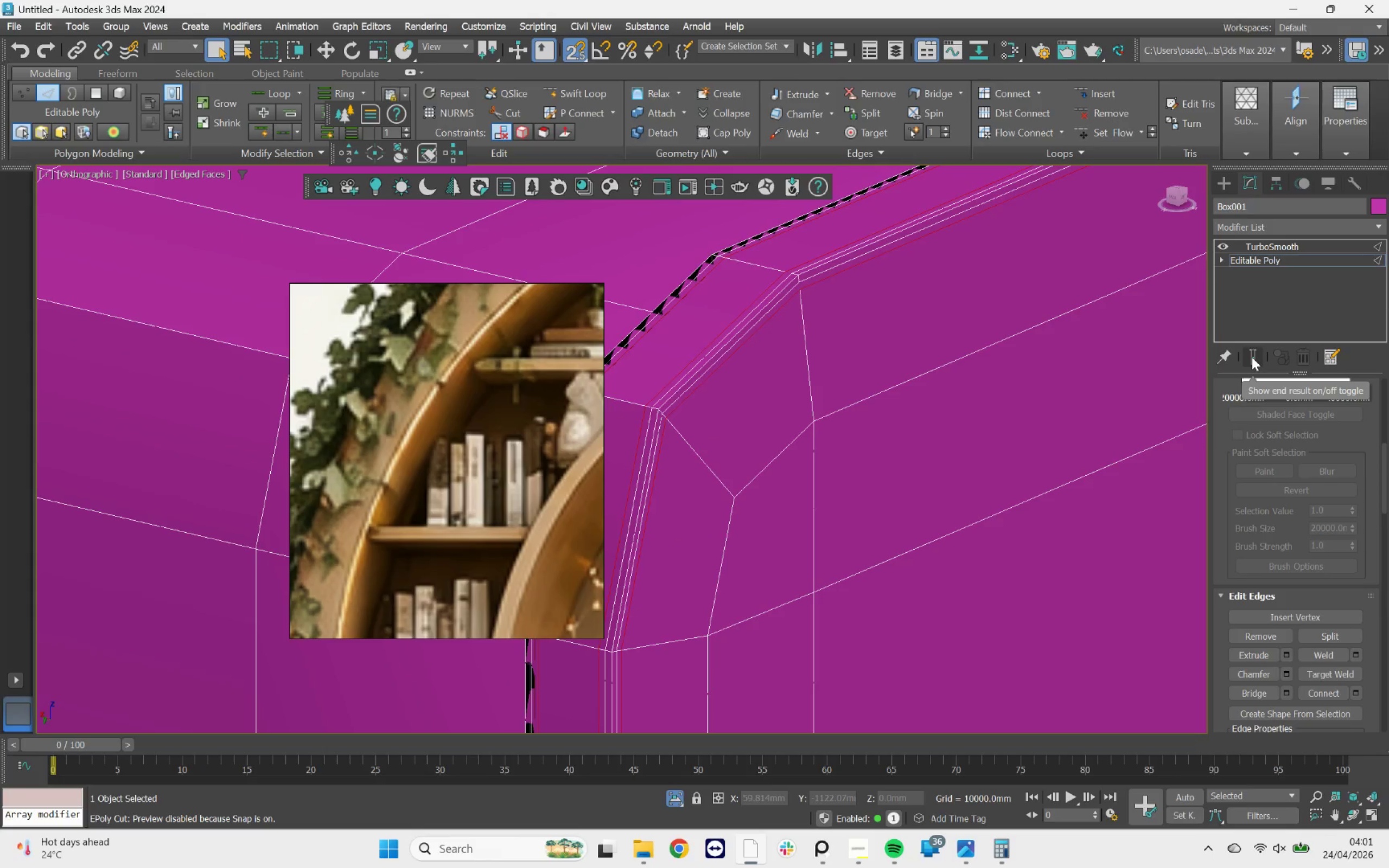 
key(2)
 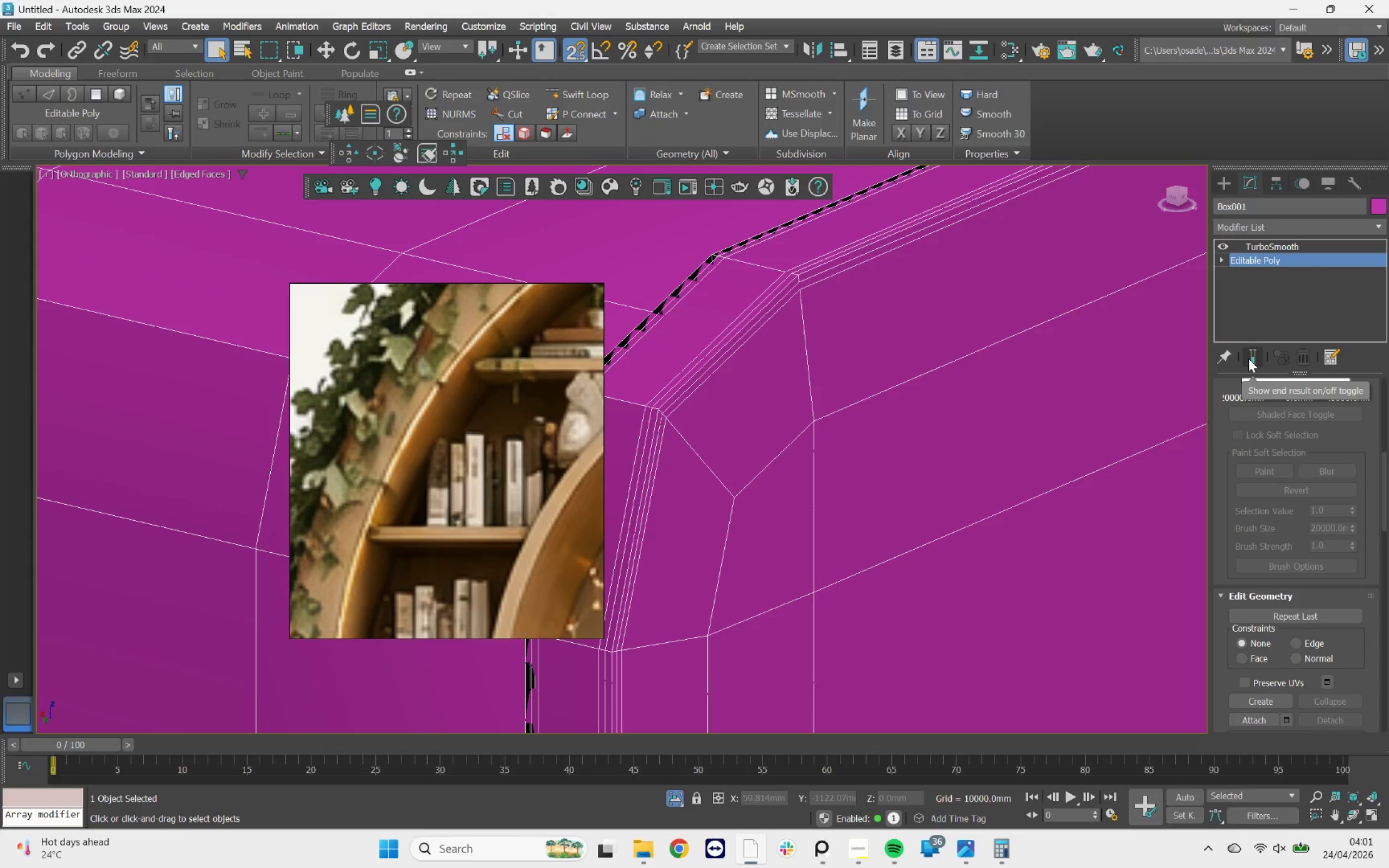 
left_click([1248, 359])
 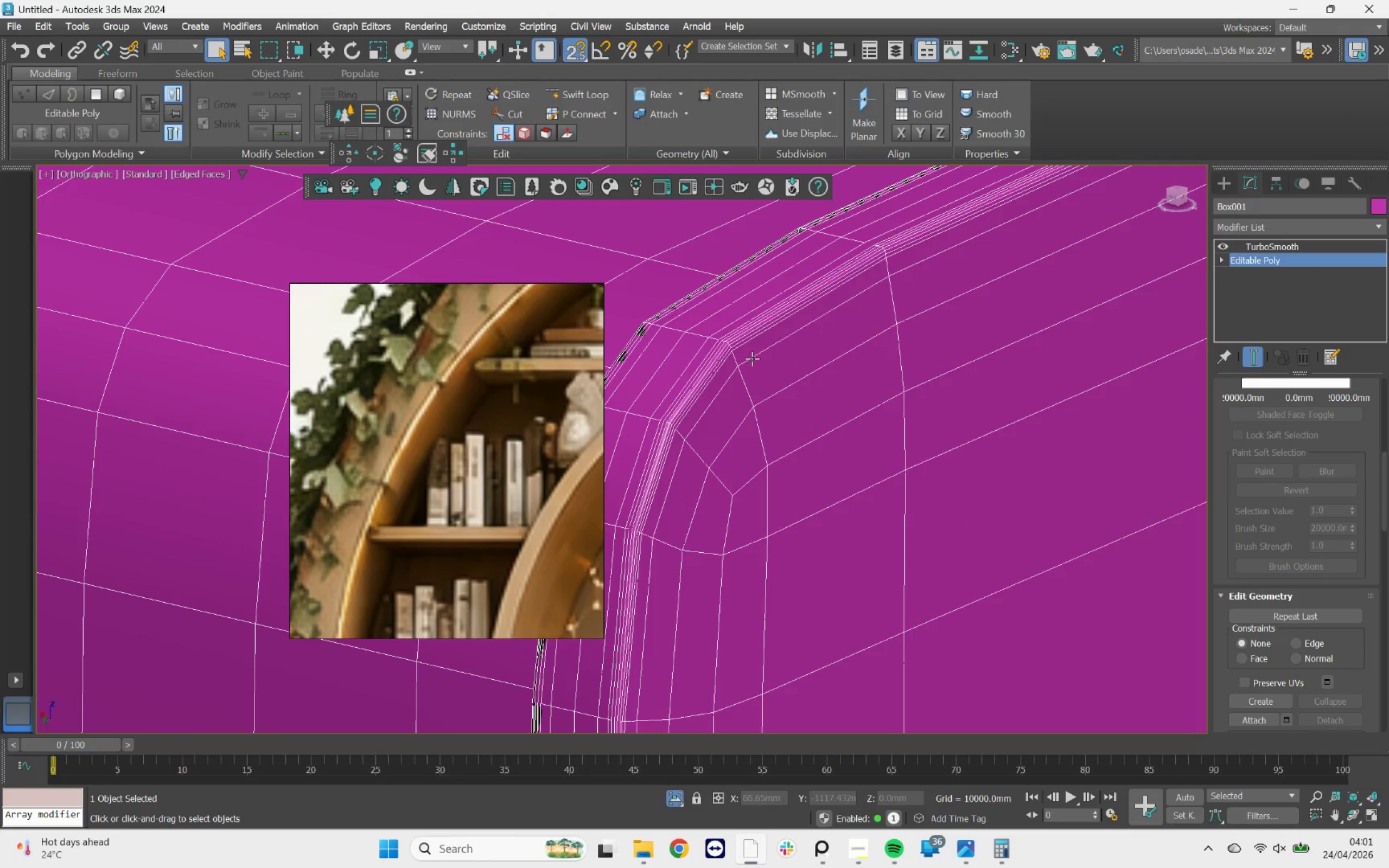 
scroll: coordinate [772, 351], scroll_direction: down, amount: 8.0
 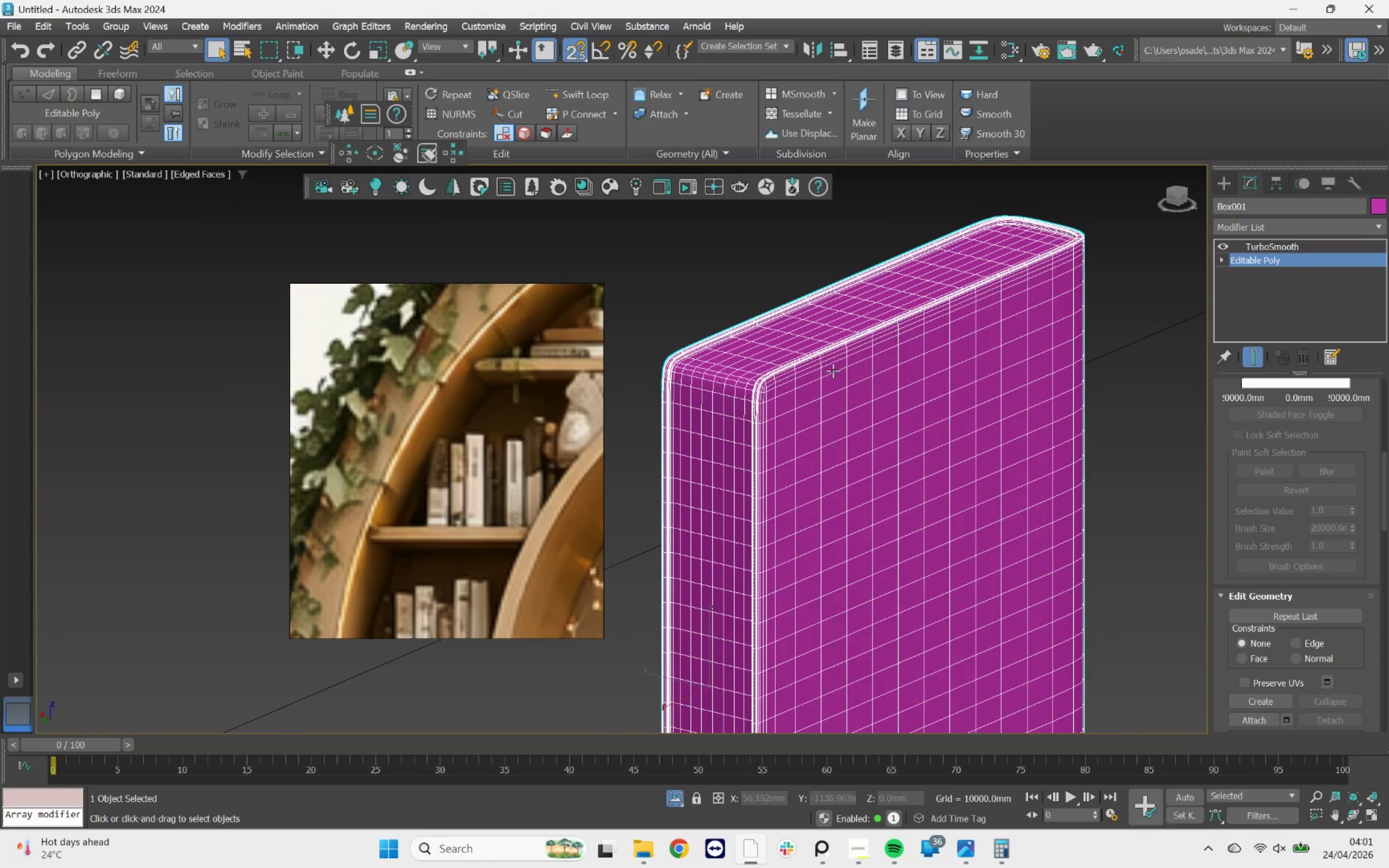 
scroll: coordinate [830, 367], scroll_direction: up, amount: 1.0
 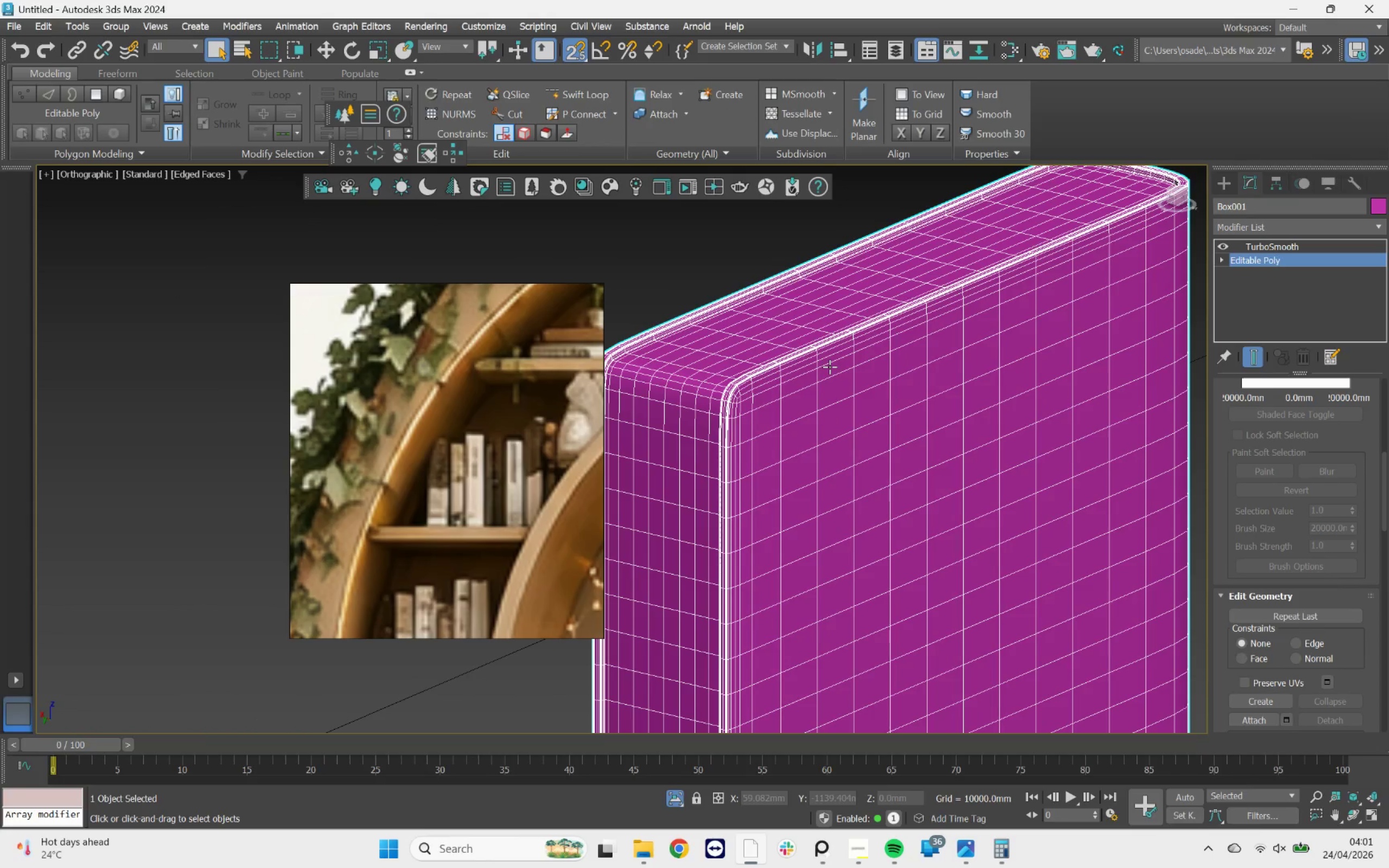 
key(F4)
 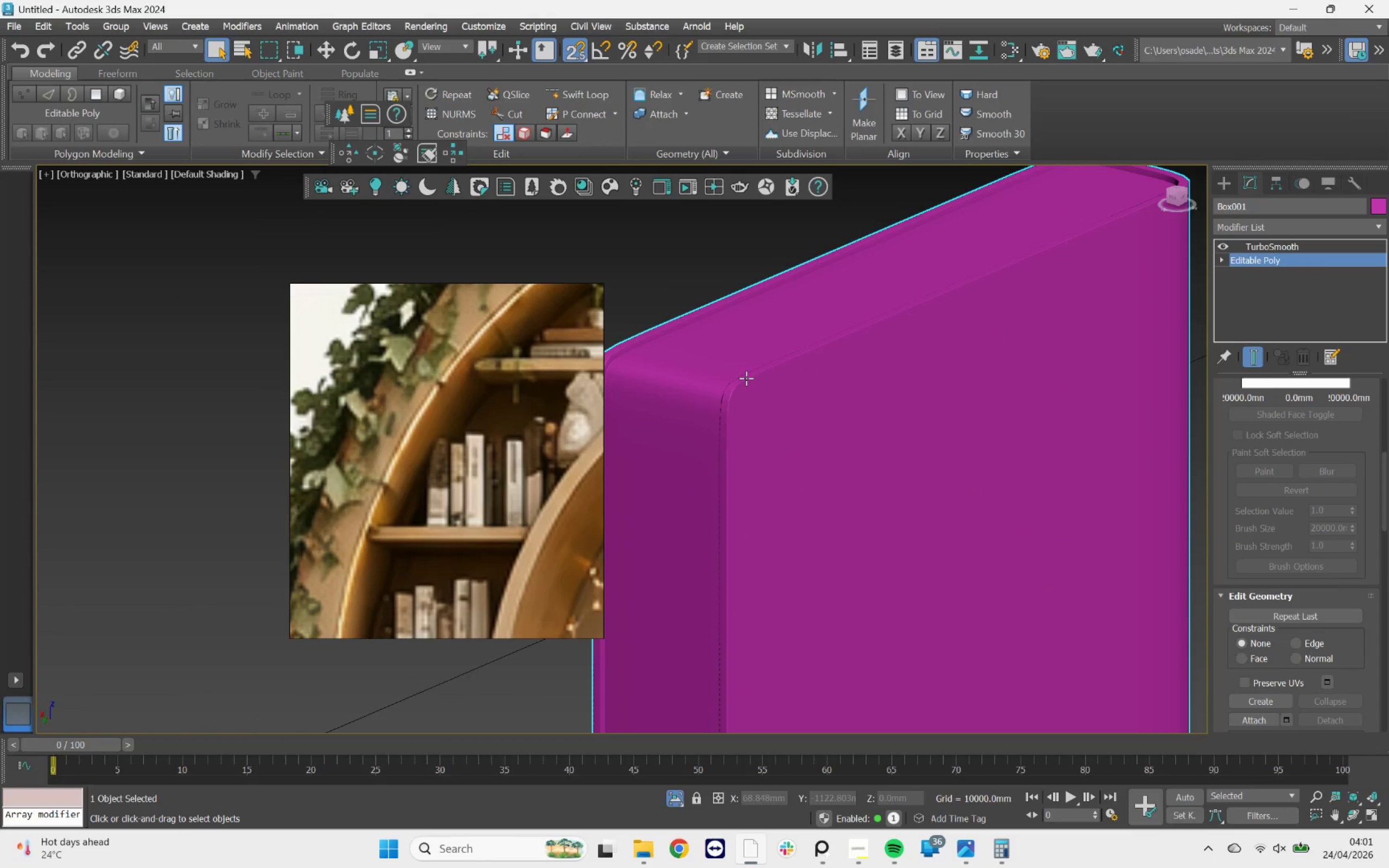 
scroll: coordinate [746, 378], scroll_direction: down, amount: 2.0
 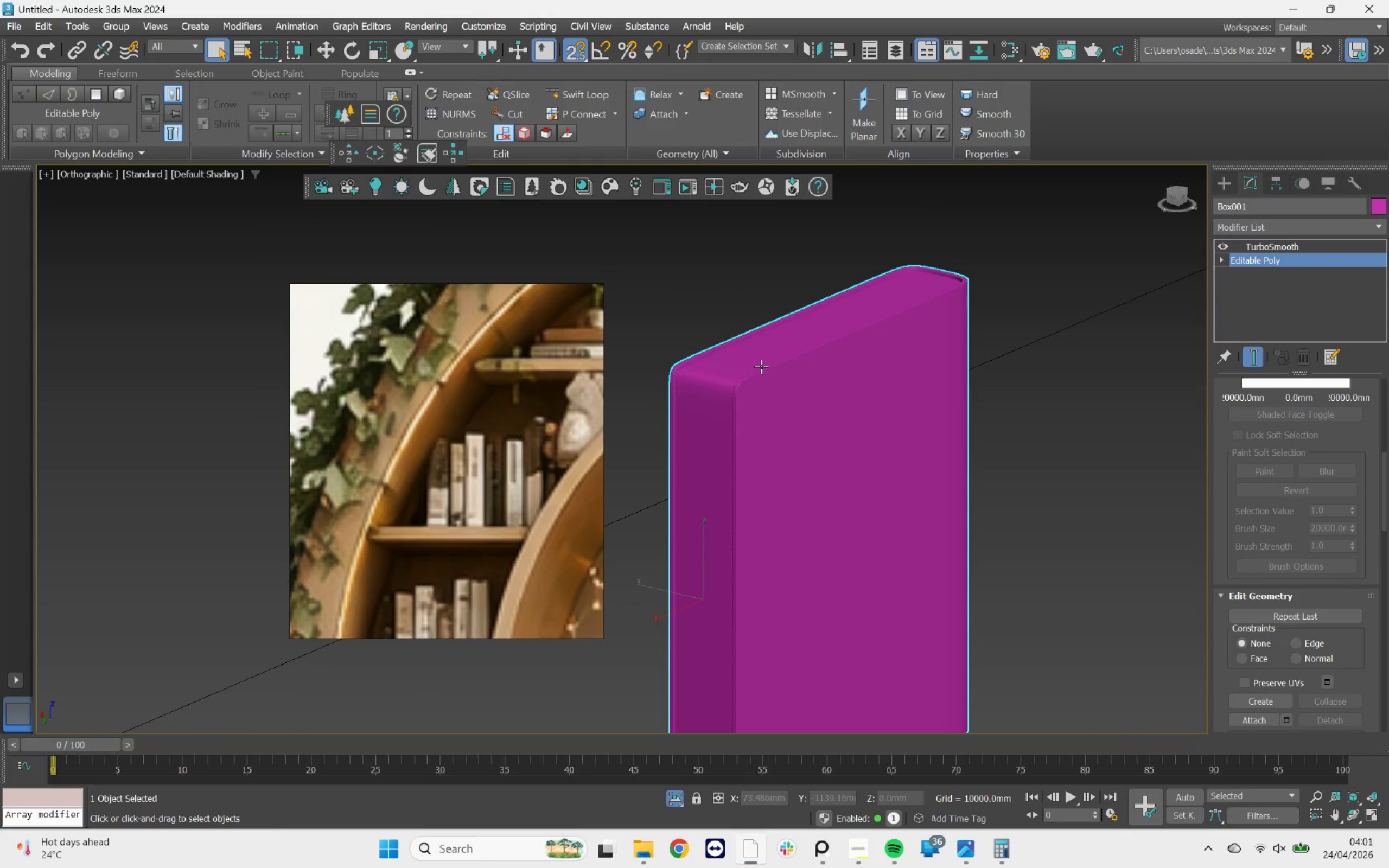 
hold_key(key=AltLeft, duration=1.48)
 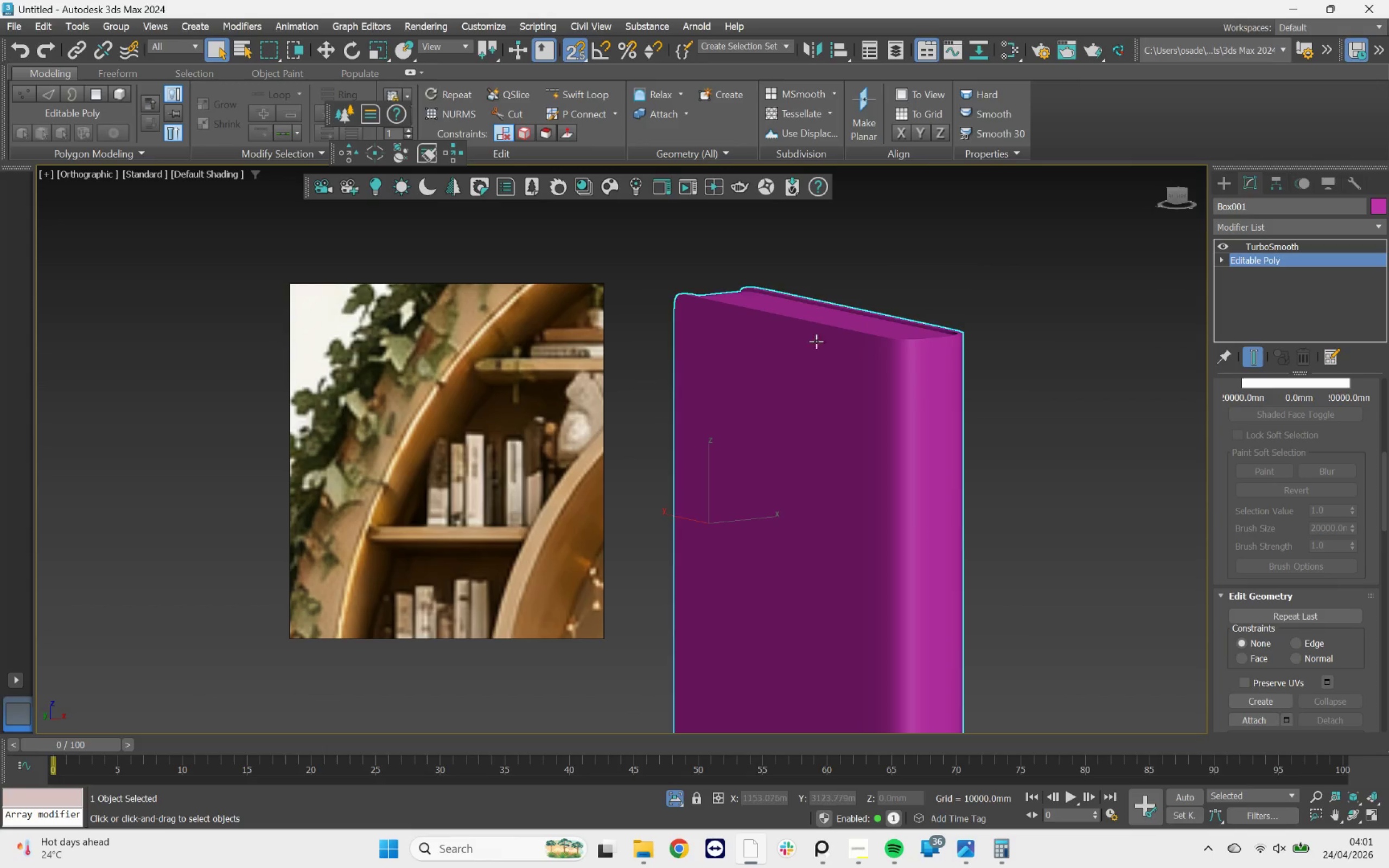 
scroll: coordinate [851, 335], scroll_direction: up, amount: 3.0
 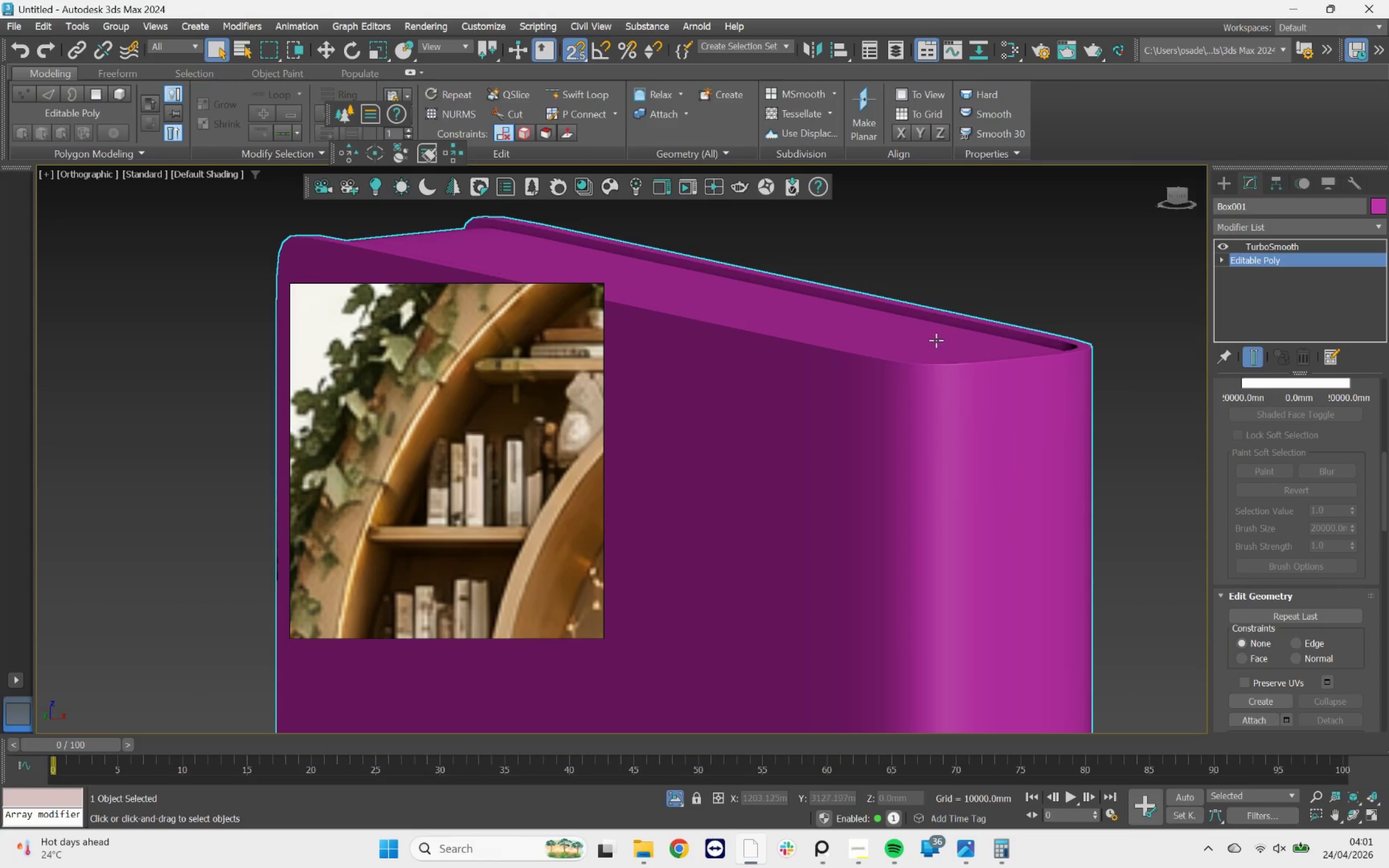 
scroll: coordinate [1042, 319], scroll_direction: down, amount: 5.0
 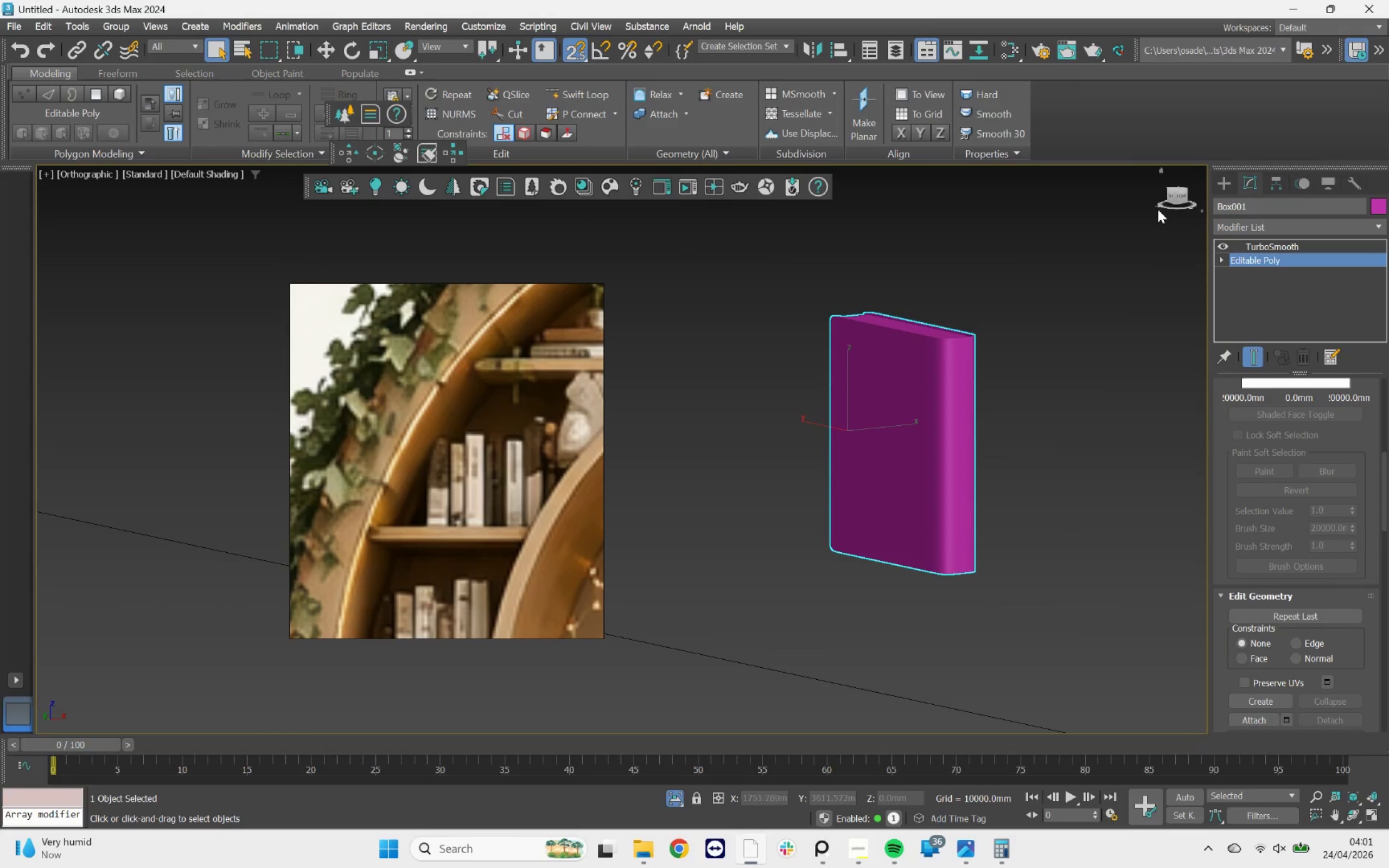 
left_click([1184, 198])
 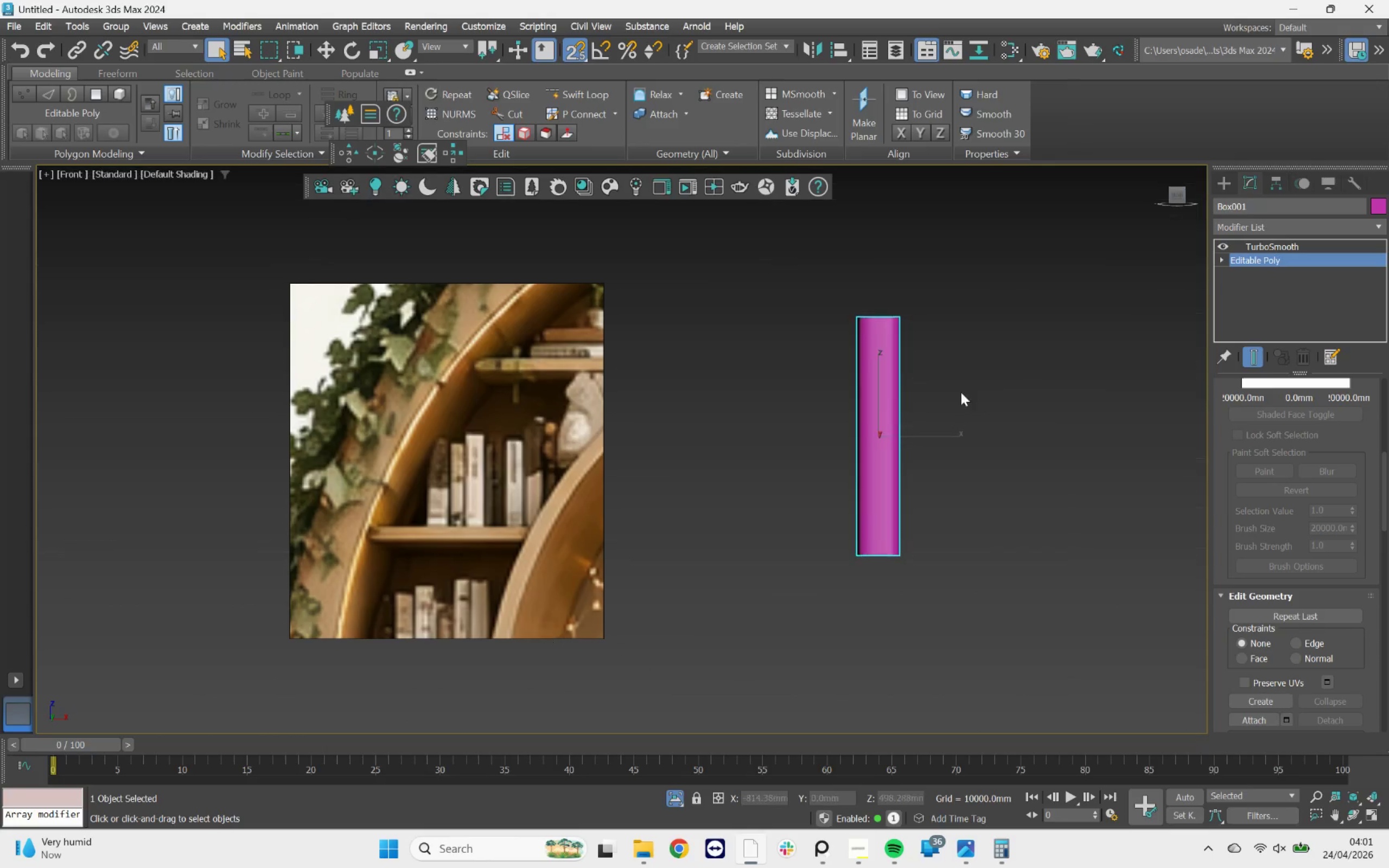 
scroll: coordinate [920, 399], scroll_direction: up, amount: 2.0
 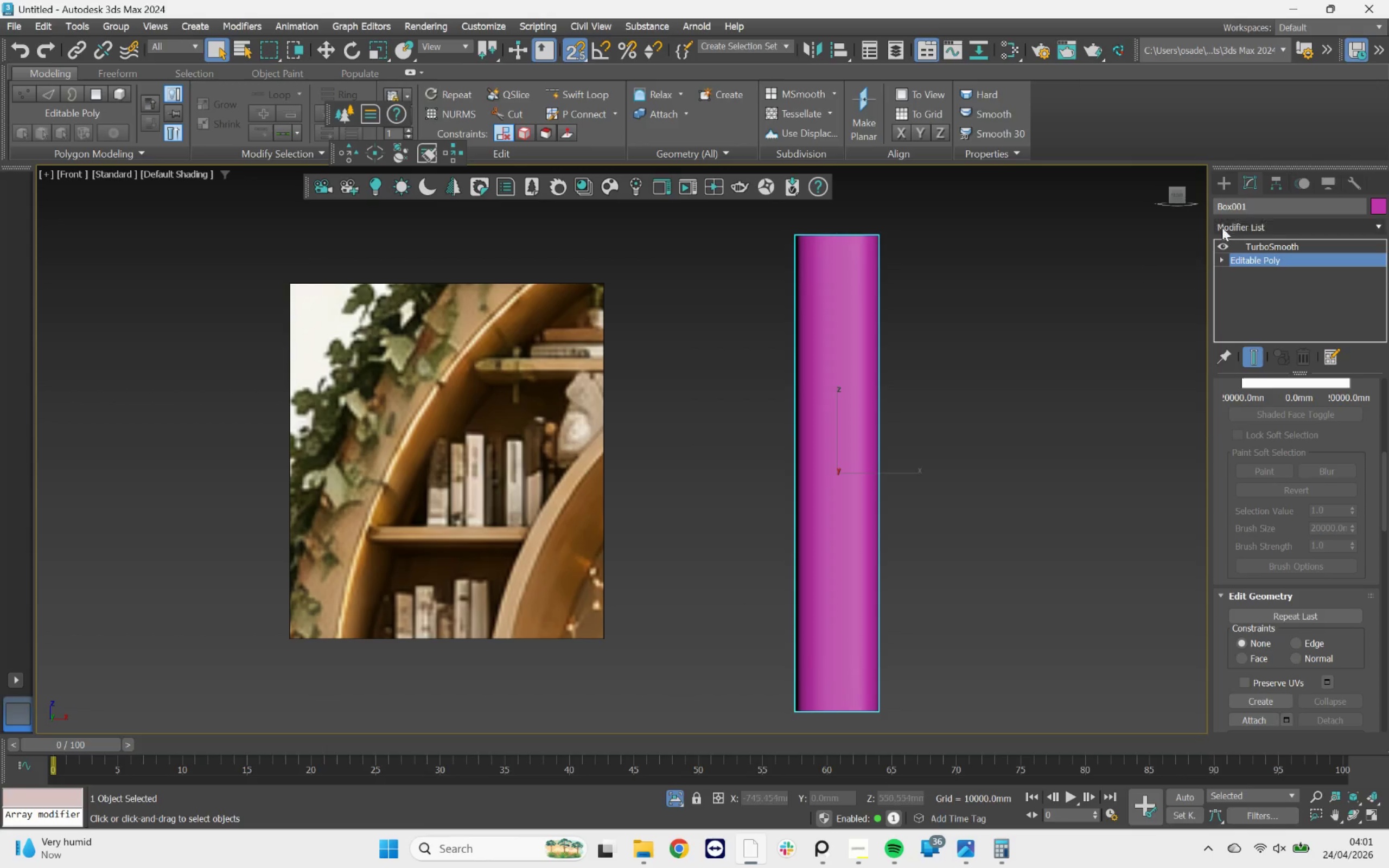 
left_click([1267, 181])
 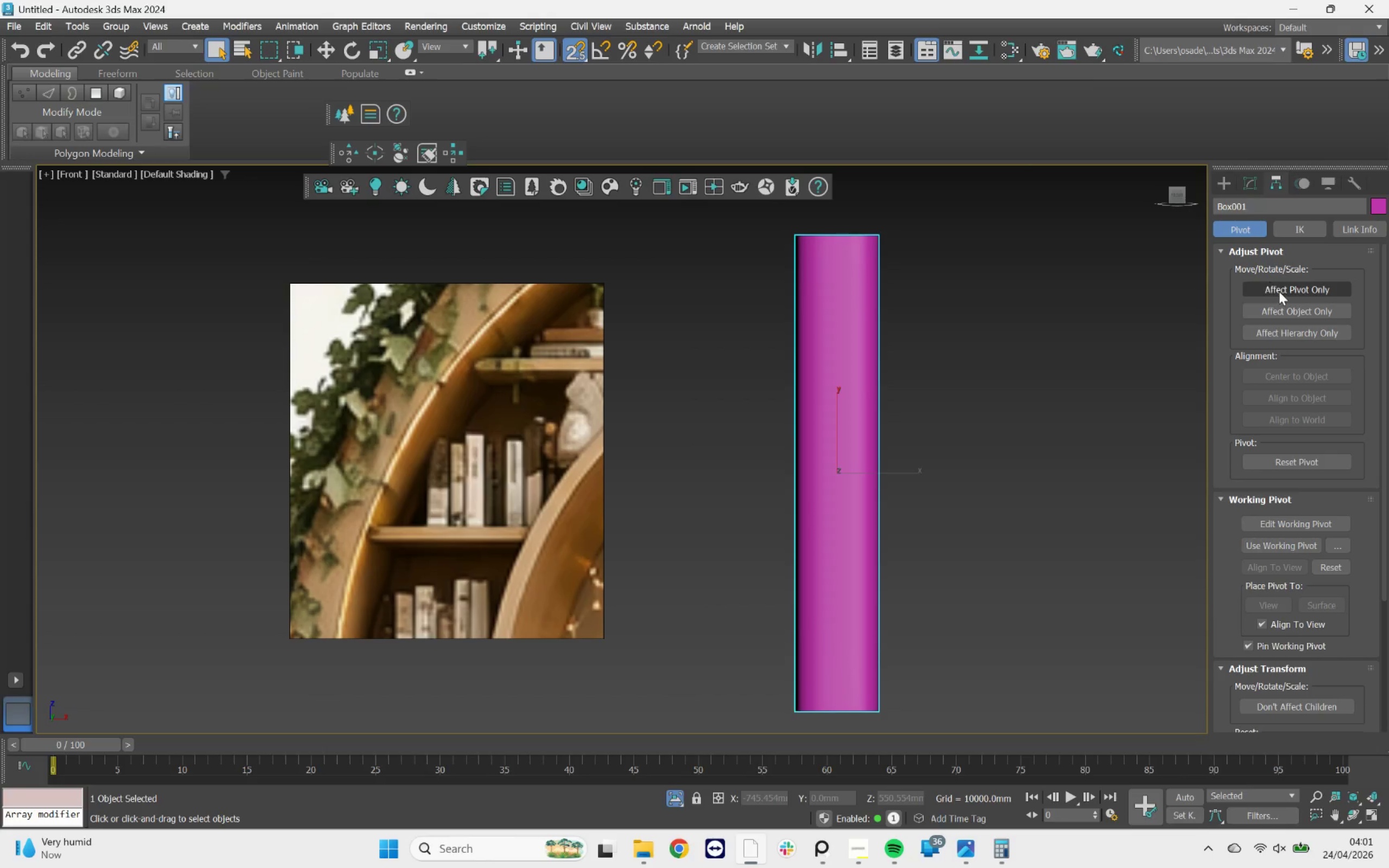 
left_click([1280, 289])
 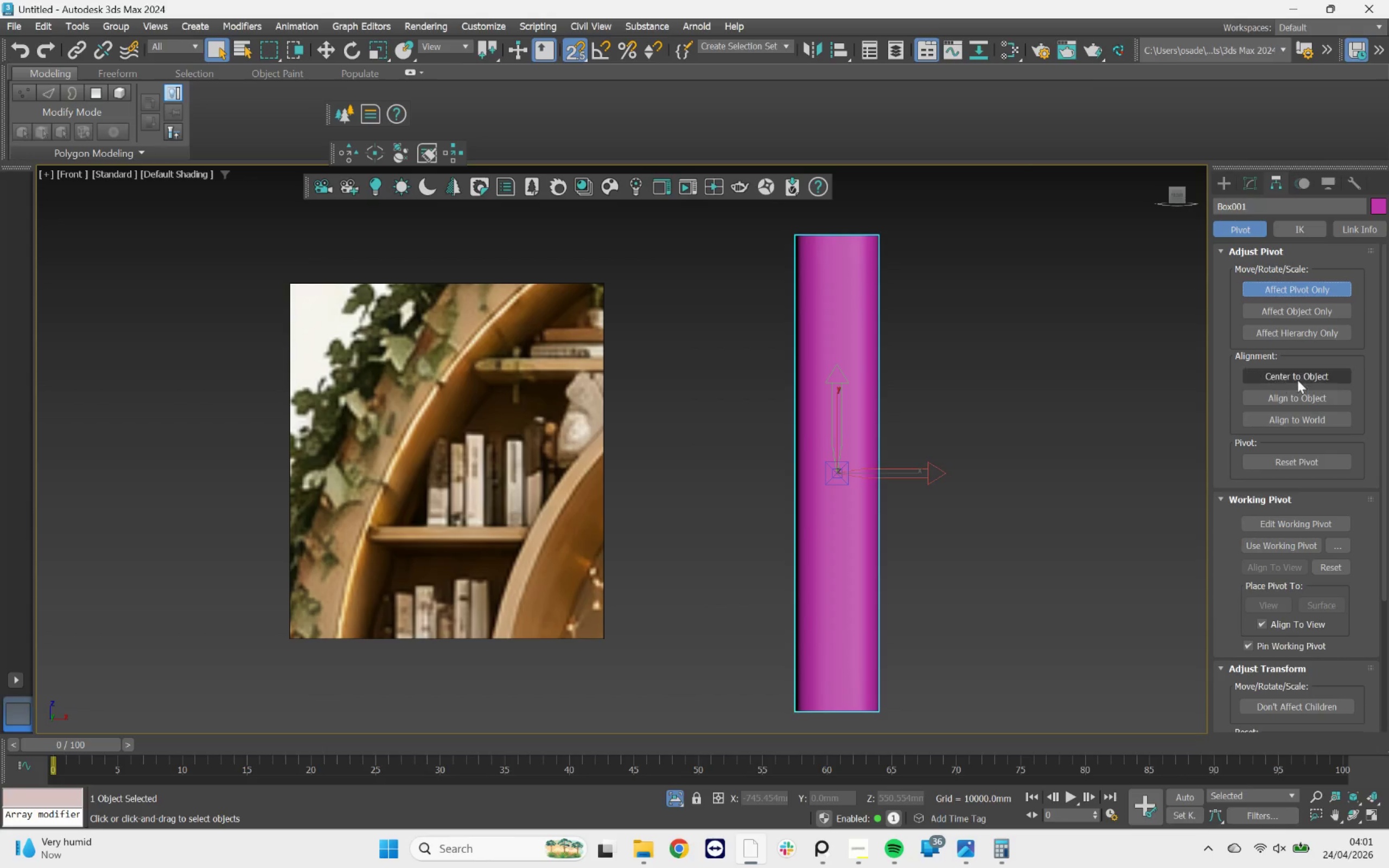 
left_click([1309, 379])
 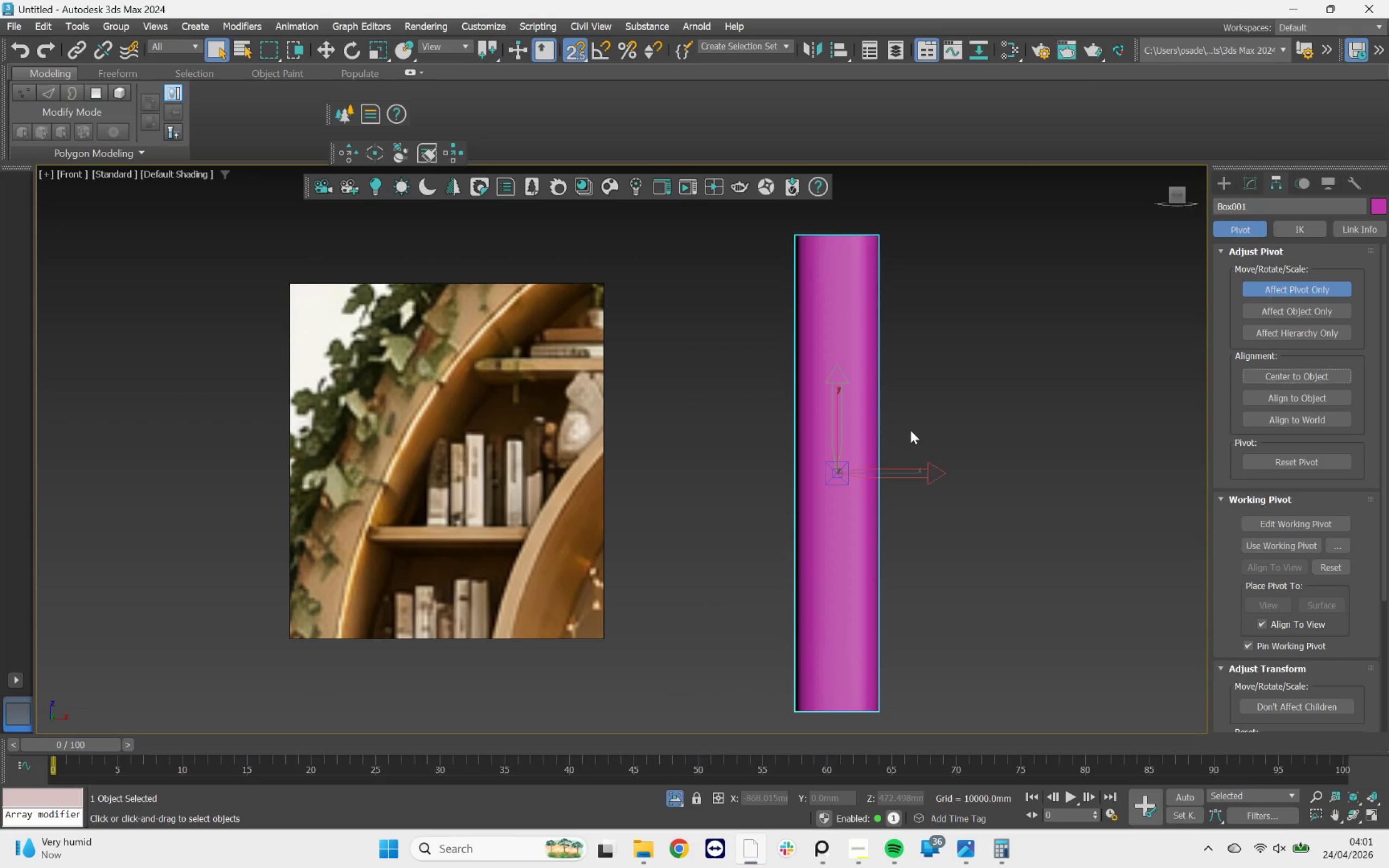 
key(W)
 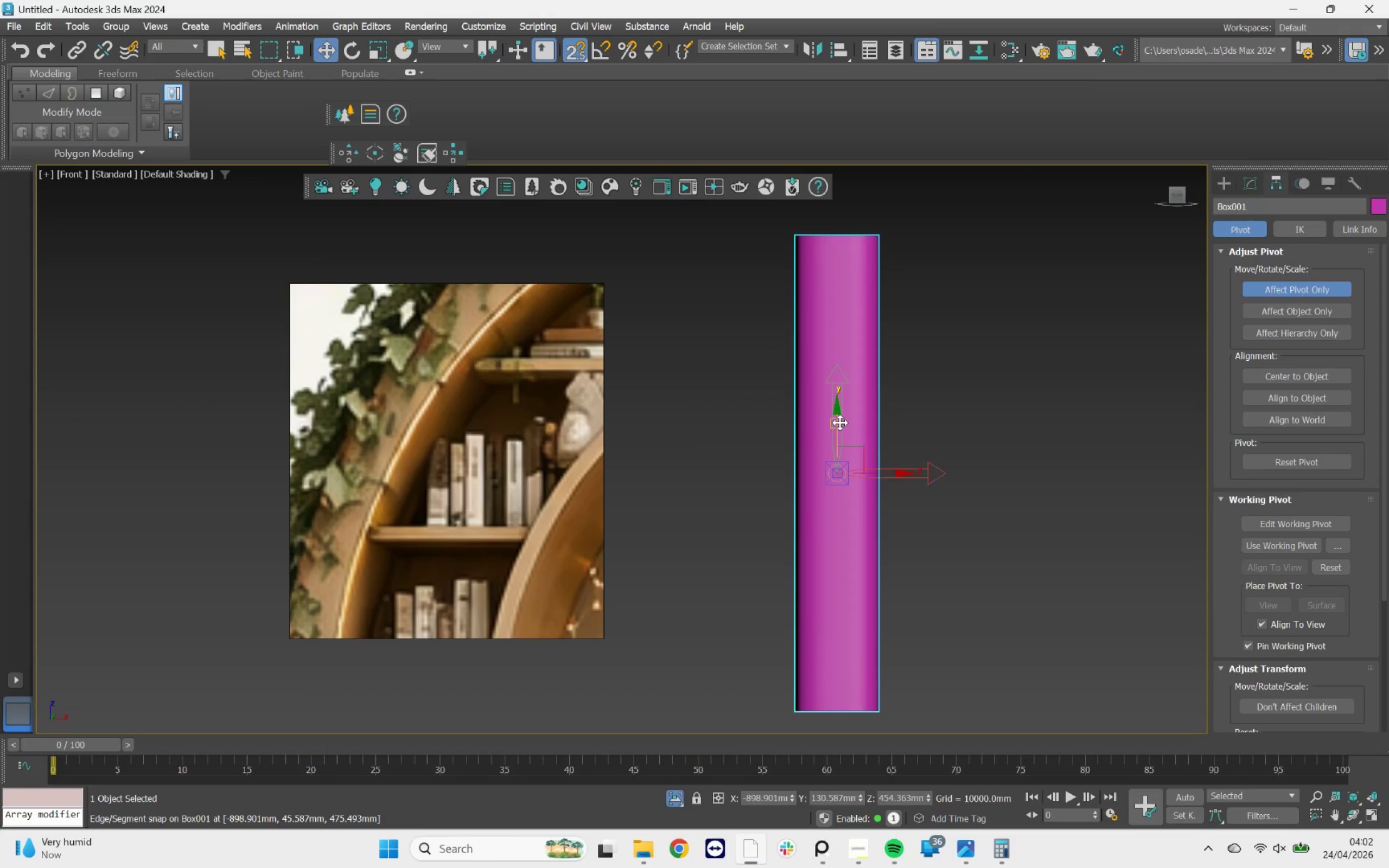 
left_click_drag(start_coordinate=[840, 423], to_coordinate=[804, 521])
 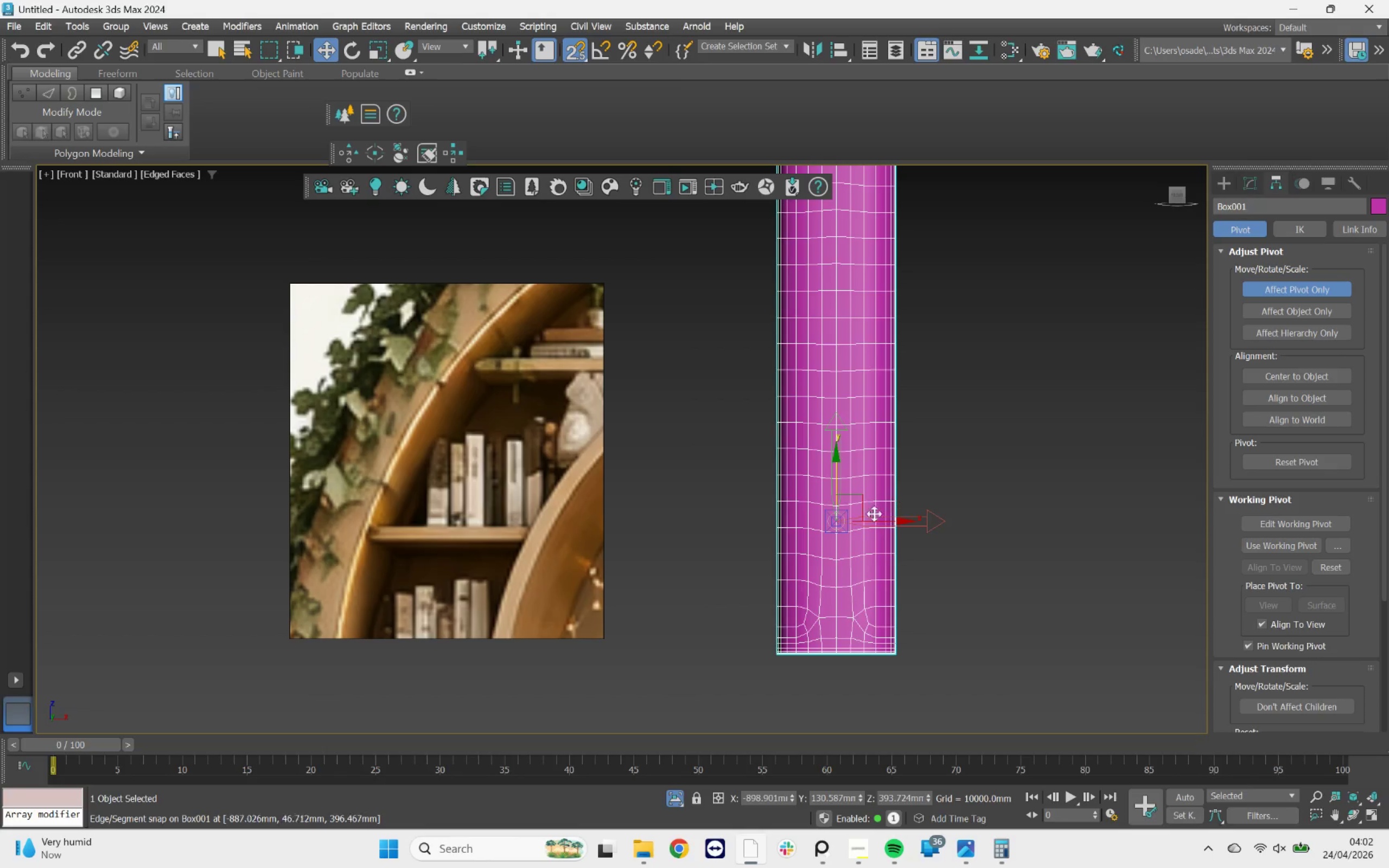 
key(F3)
 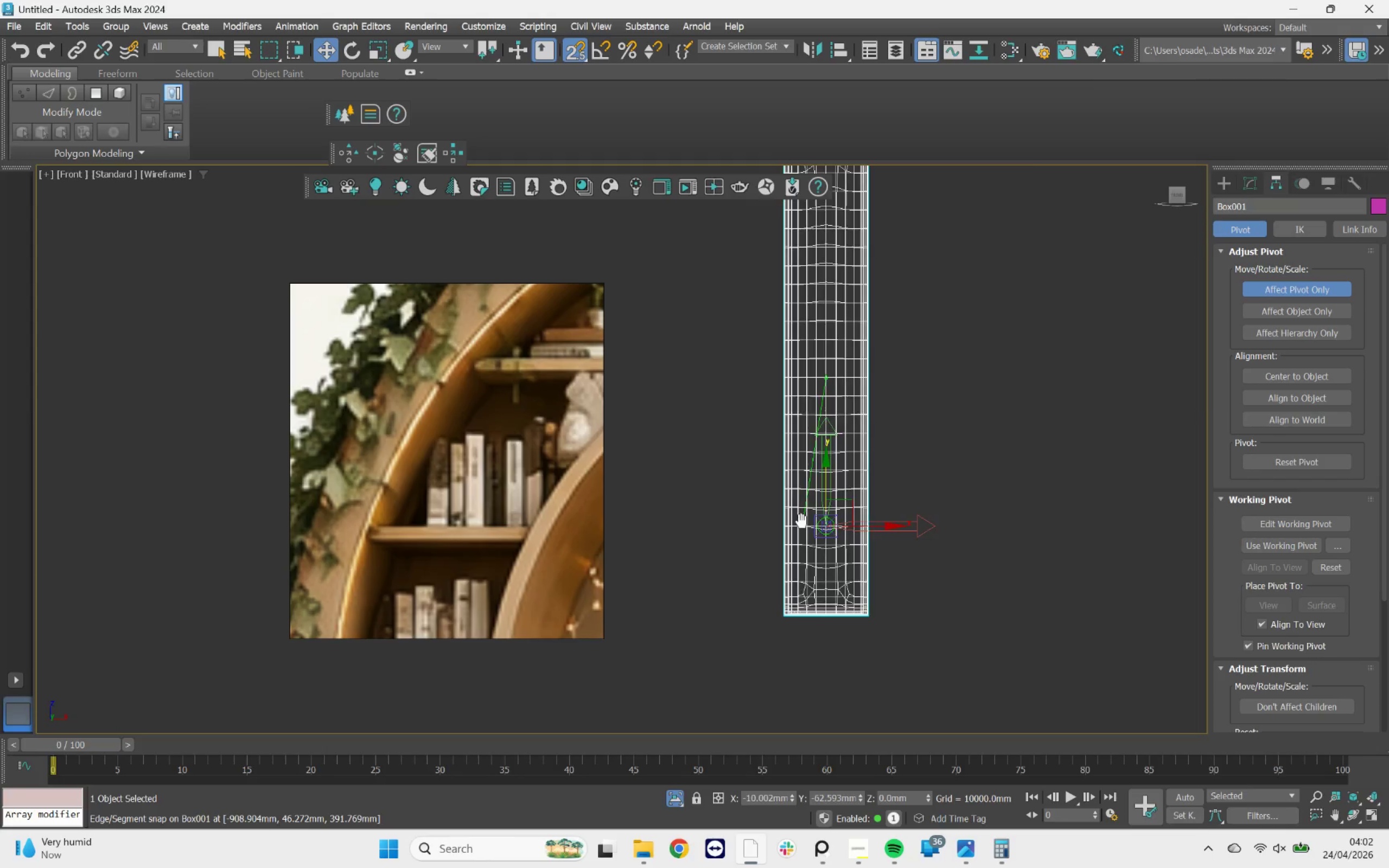 
key(F3)
 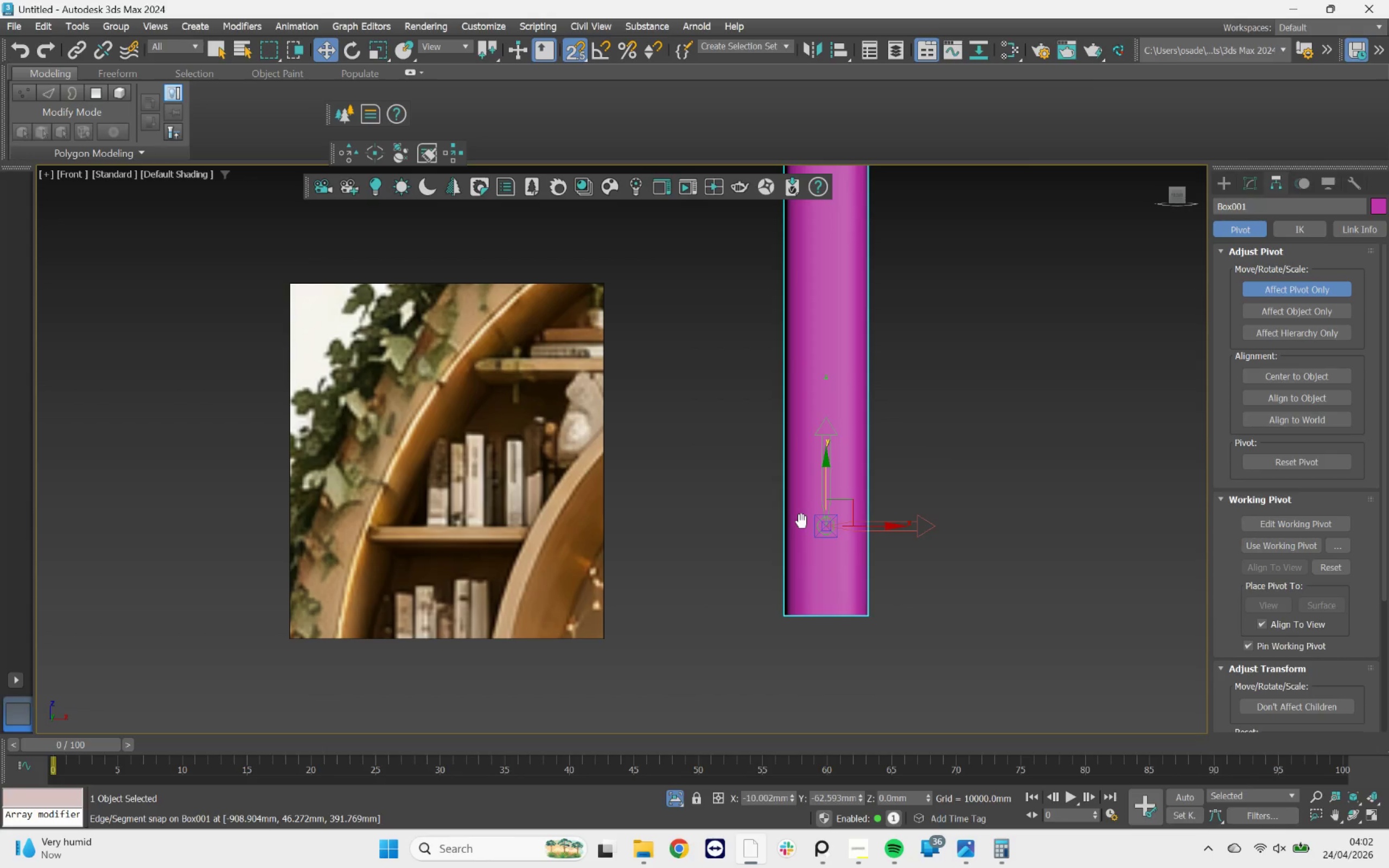 
key(F3)
 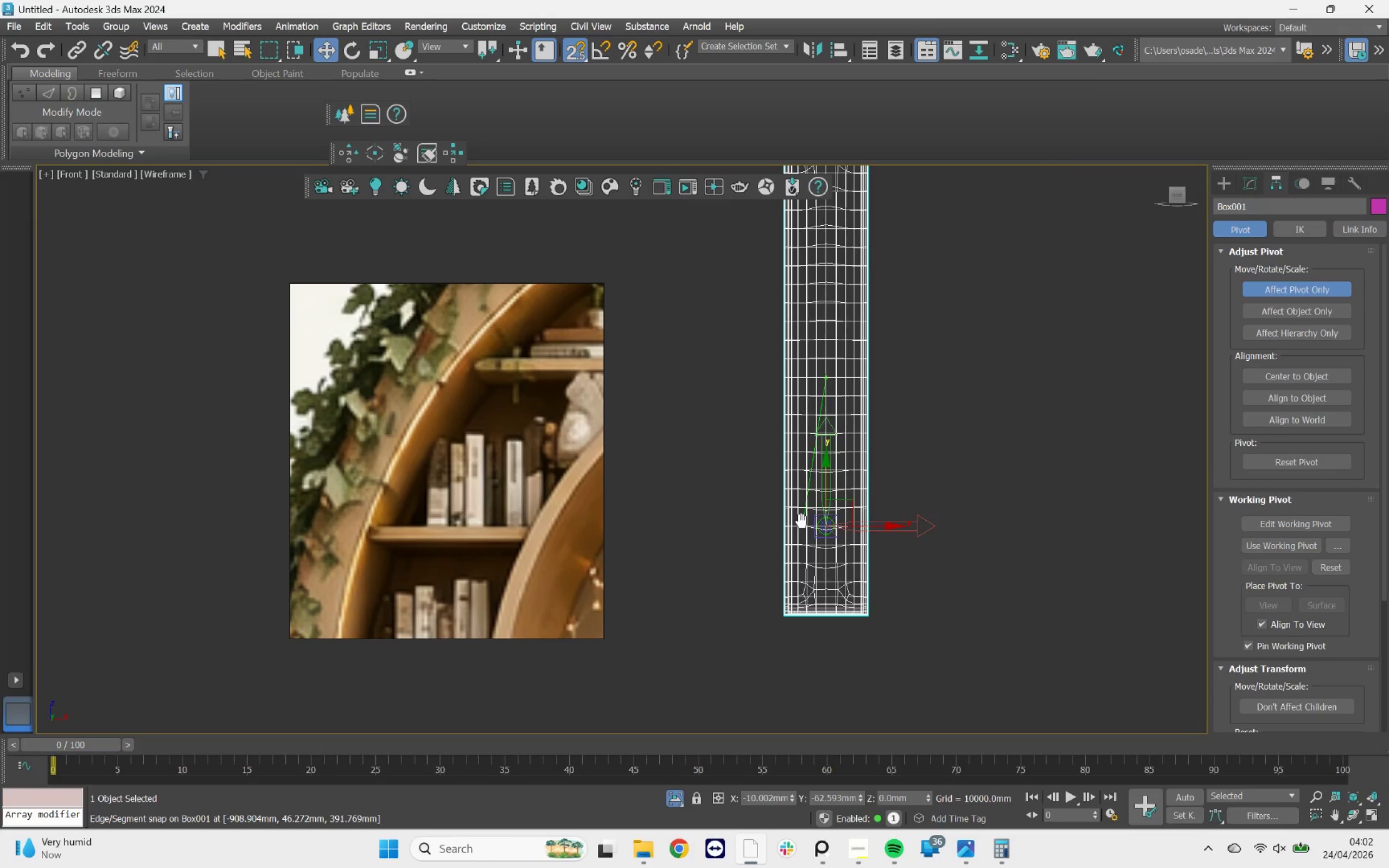 
key(F4)
 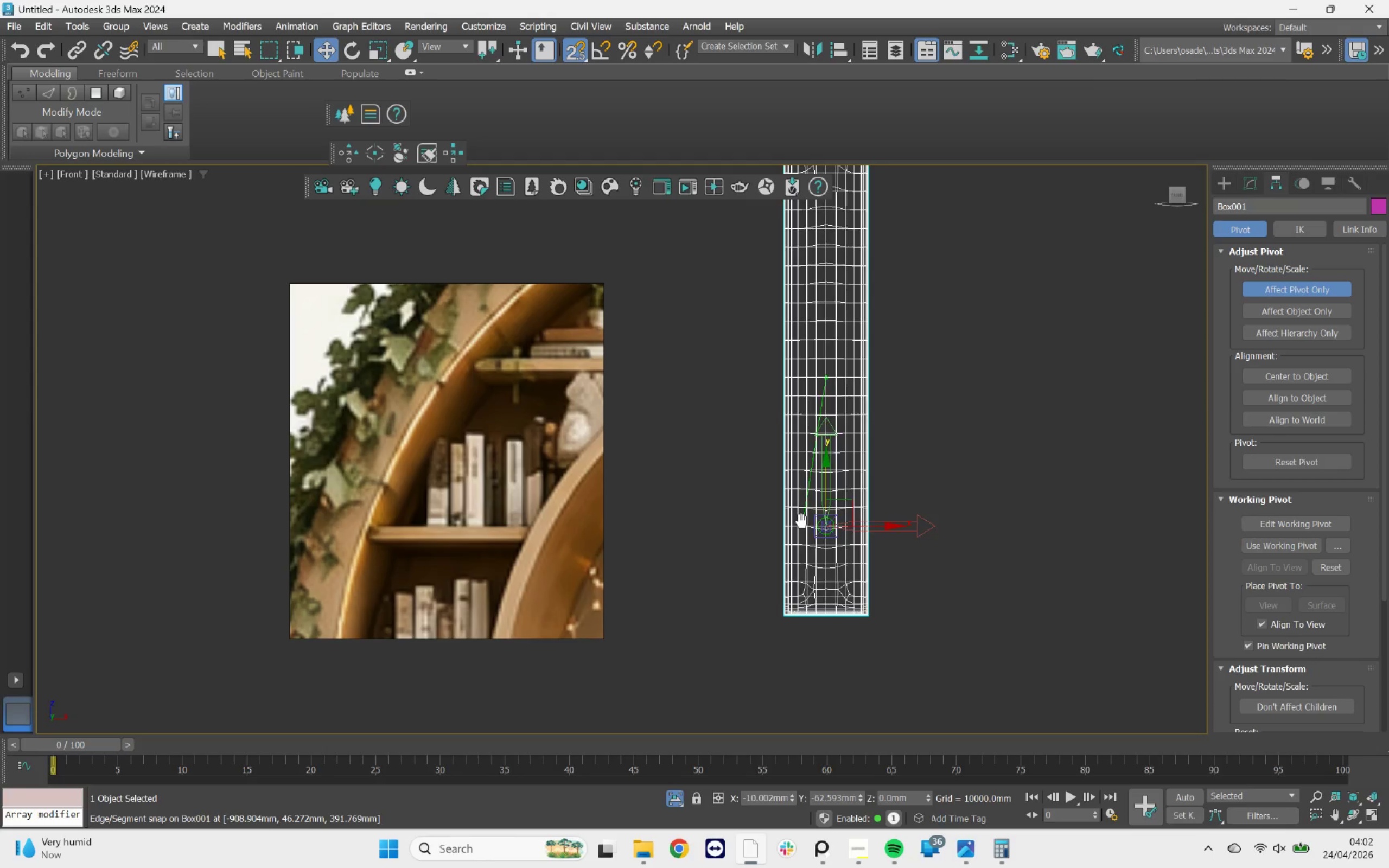 
key(F3)
 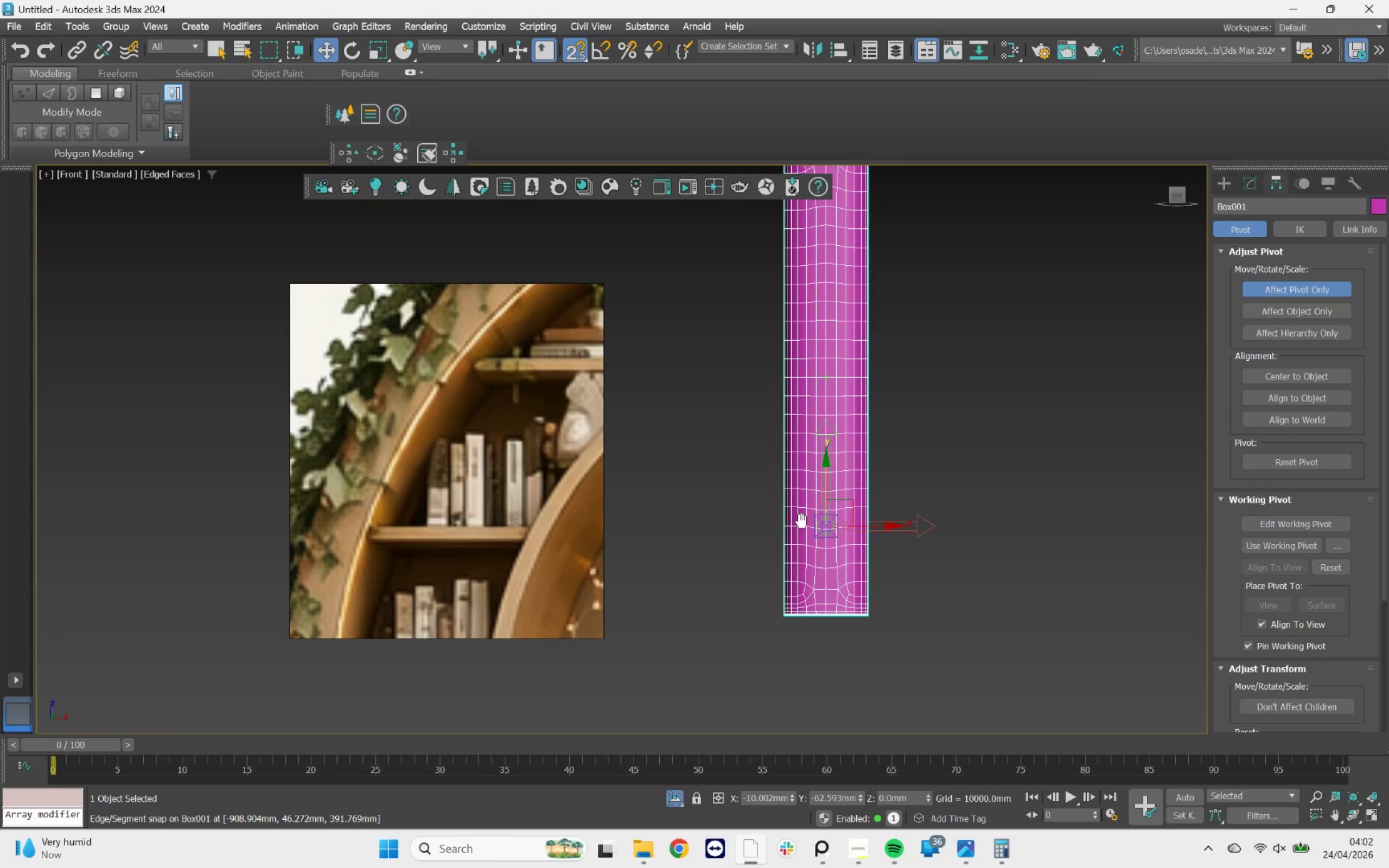 
key(F4)
 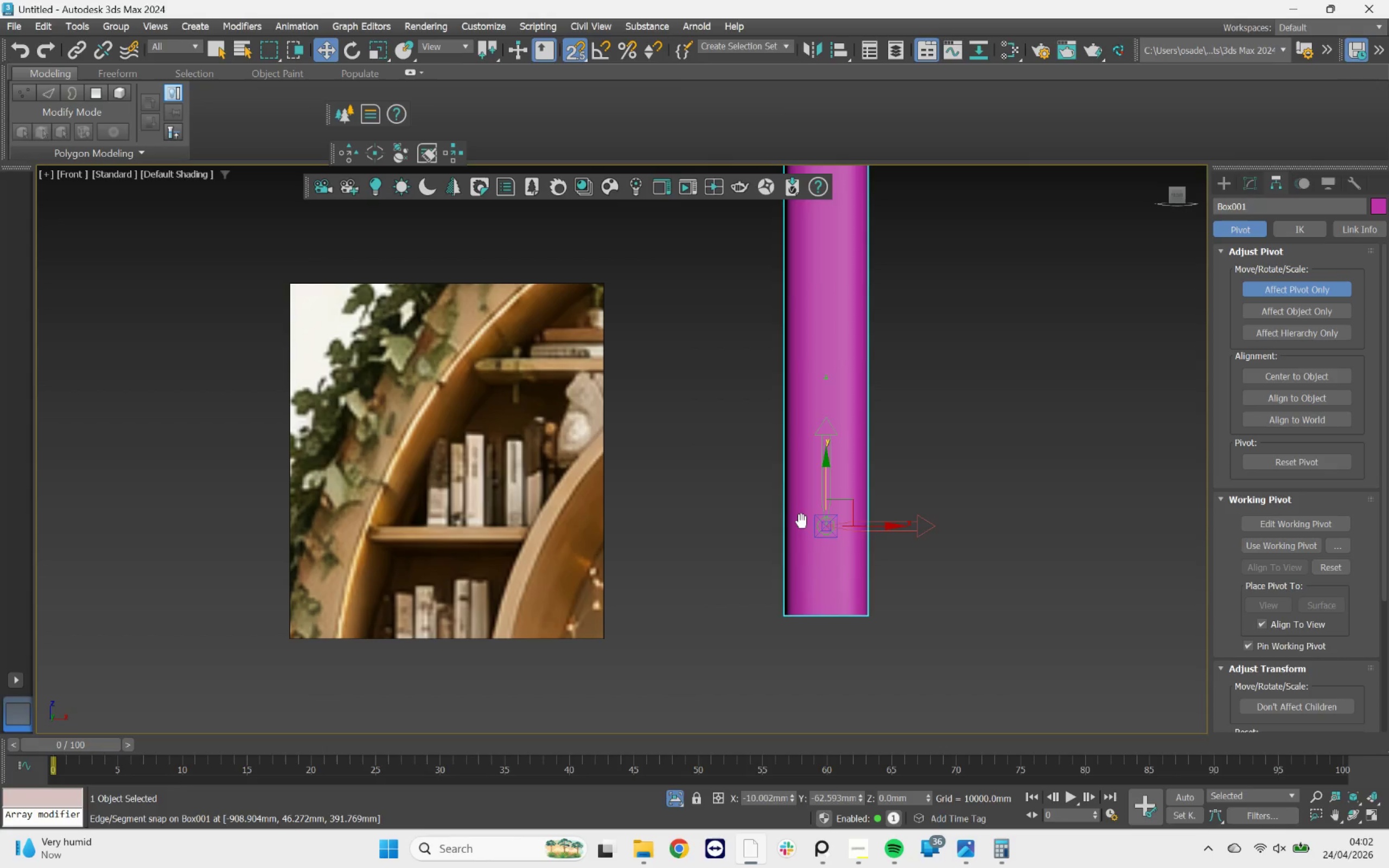 
key(F4)
 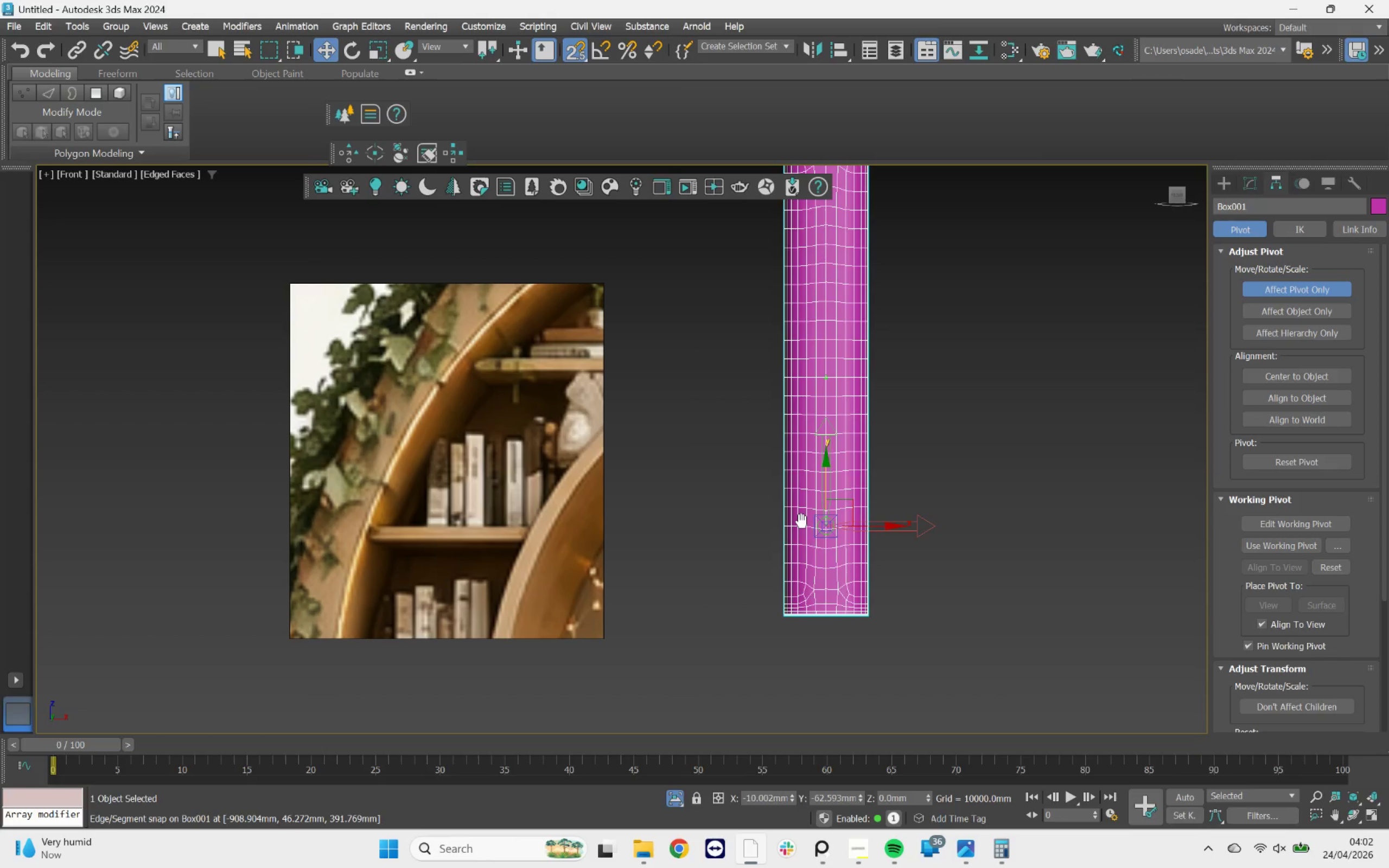 
scroll: coordinate [843, 627], scroll_direction: up, amount: 3.0
 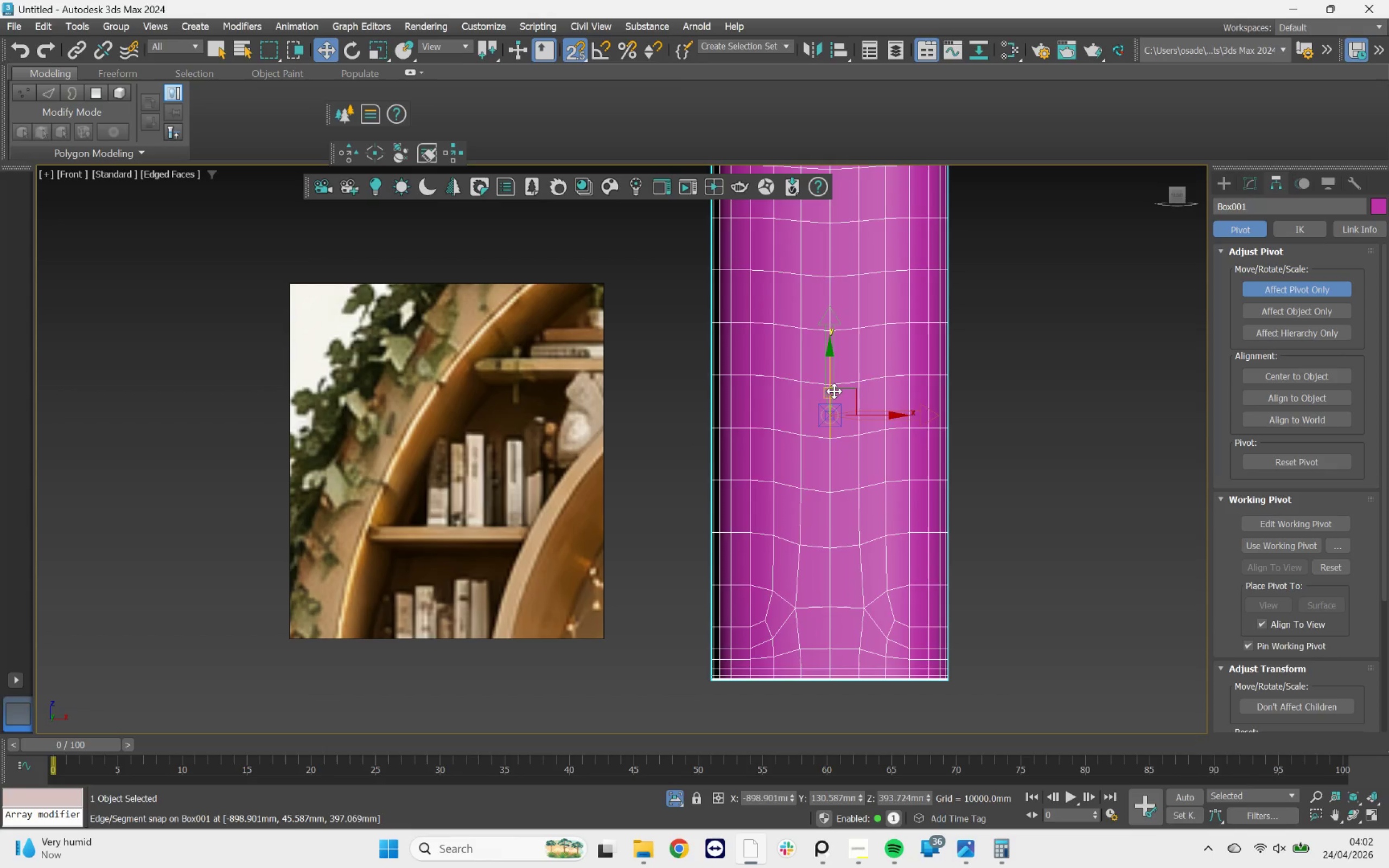 
left_click_drag(start_coordinate=[831, 381], to_coordinate=[818, 681])
 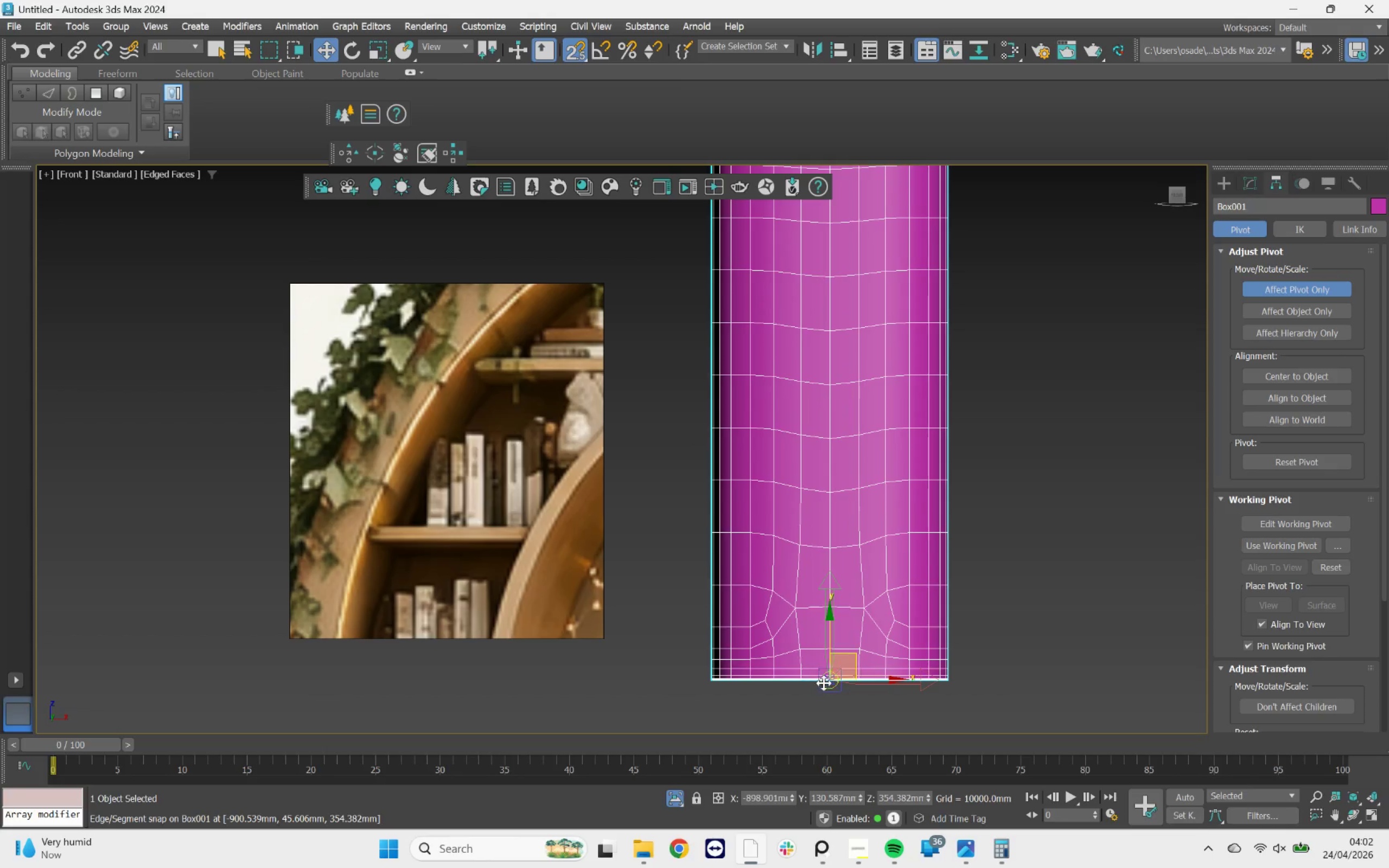 
scroll: coordinate [870, 657], scroll_direction: up, amount: 11.0
 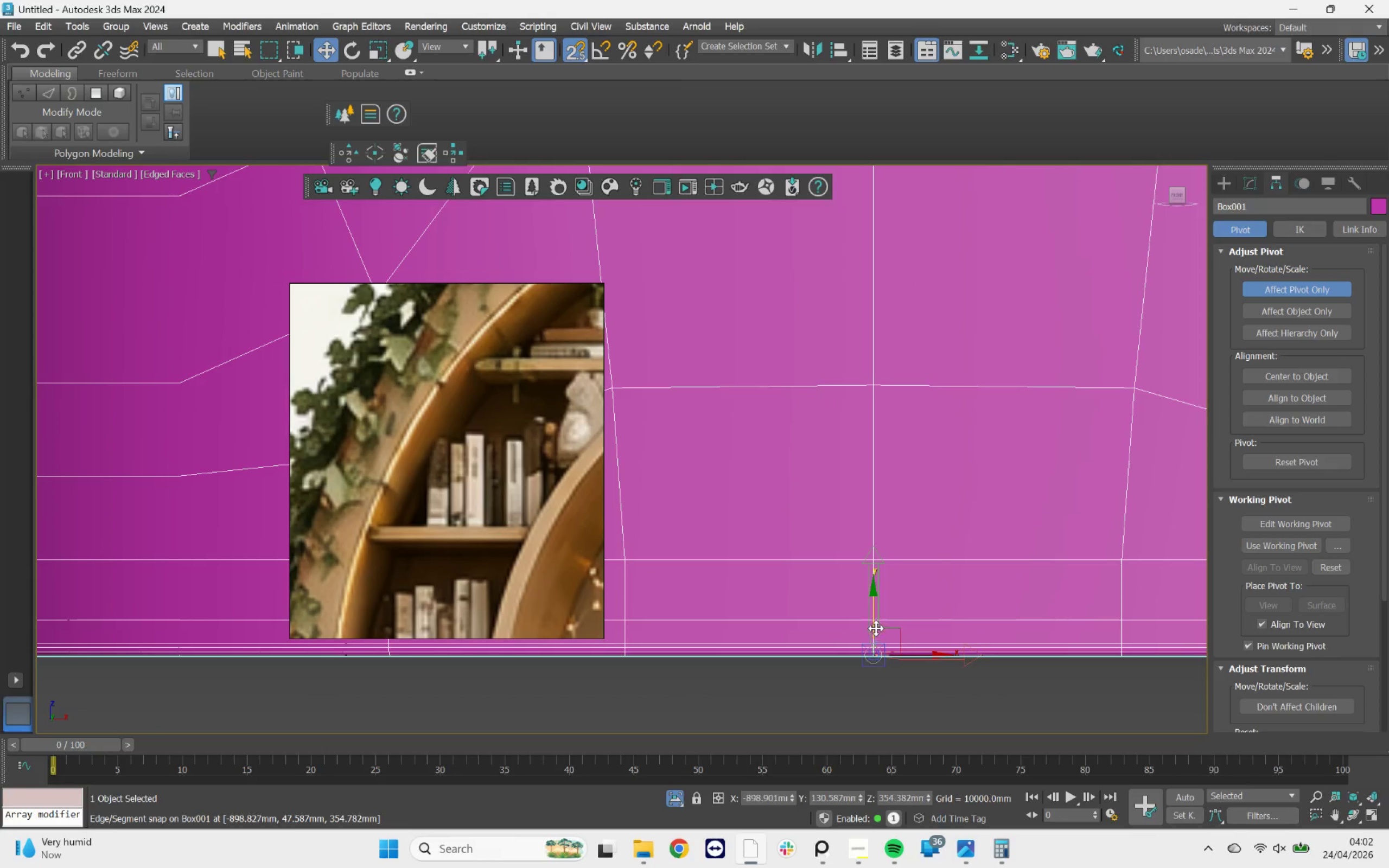 
left_click_drag(start_coordinate=[872, 620], to_coordinate=[629, 665])
 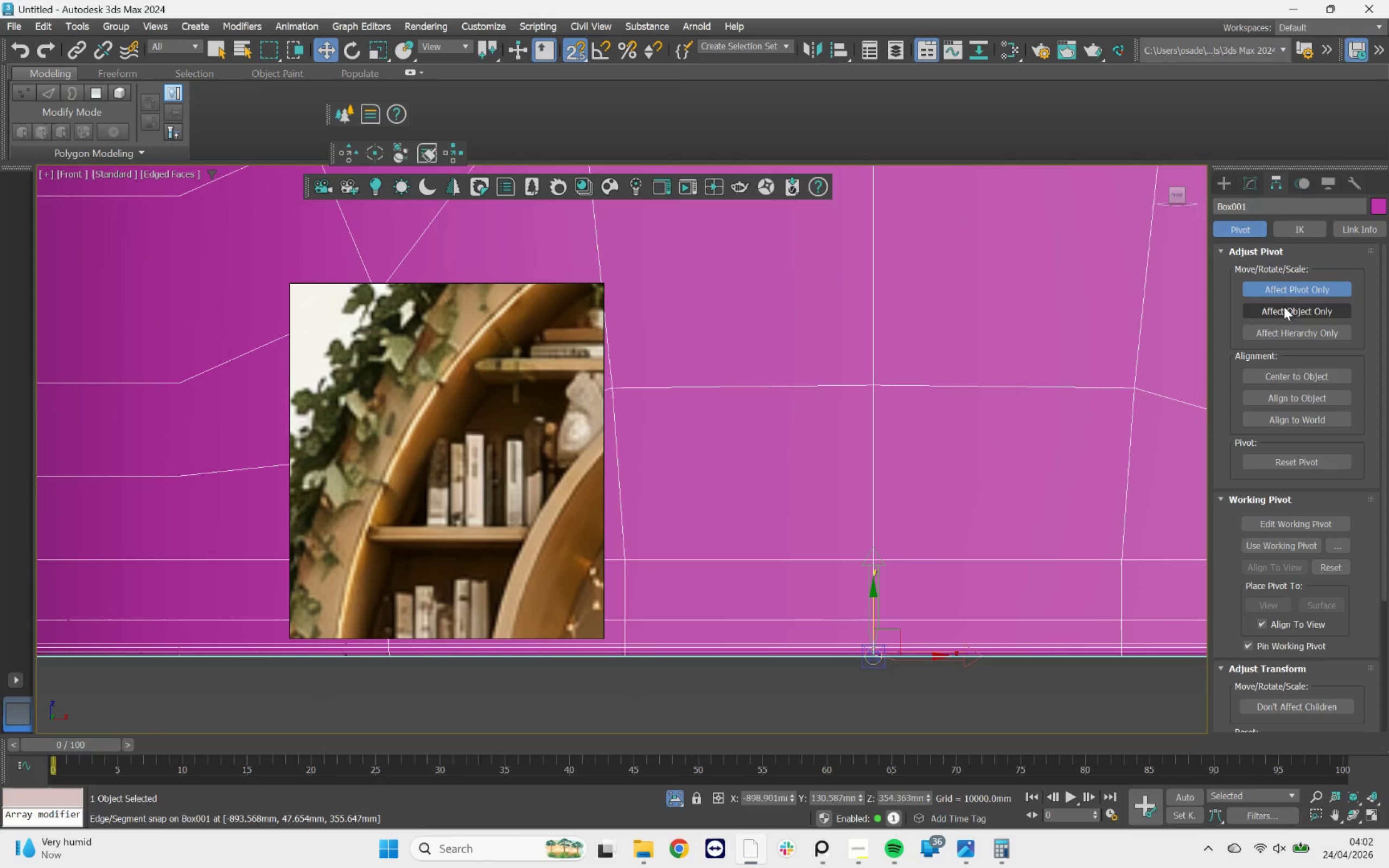 
left_click([1287, 291])
 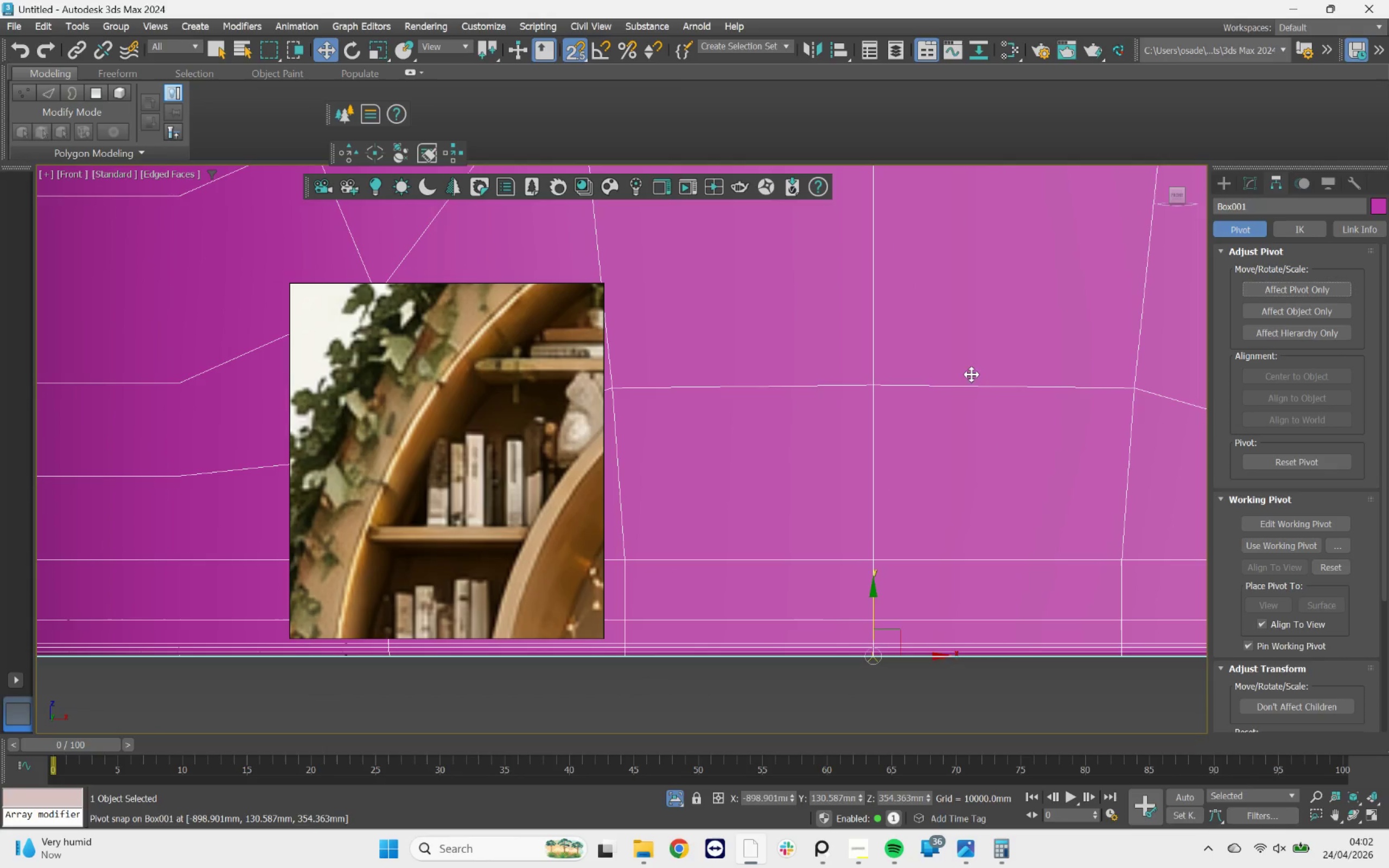 
scroll: coordinate [736, 443], scroll_direction: down, amount: 4.0
 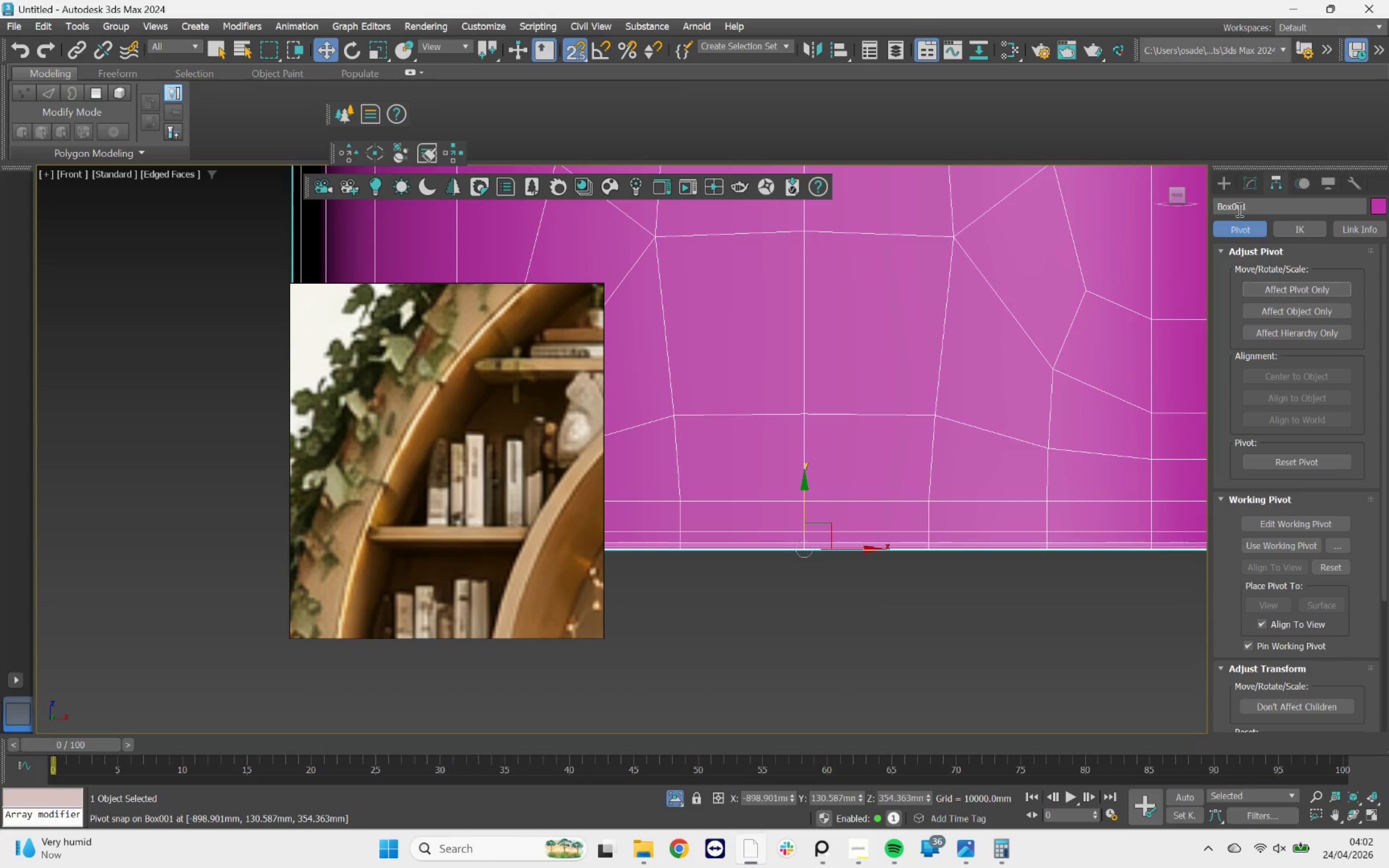 
left_click([1248, 186])
 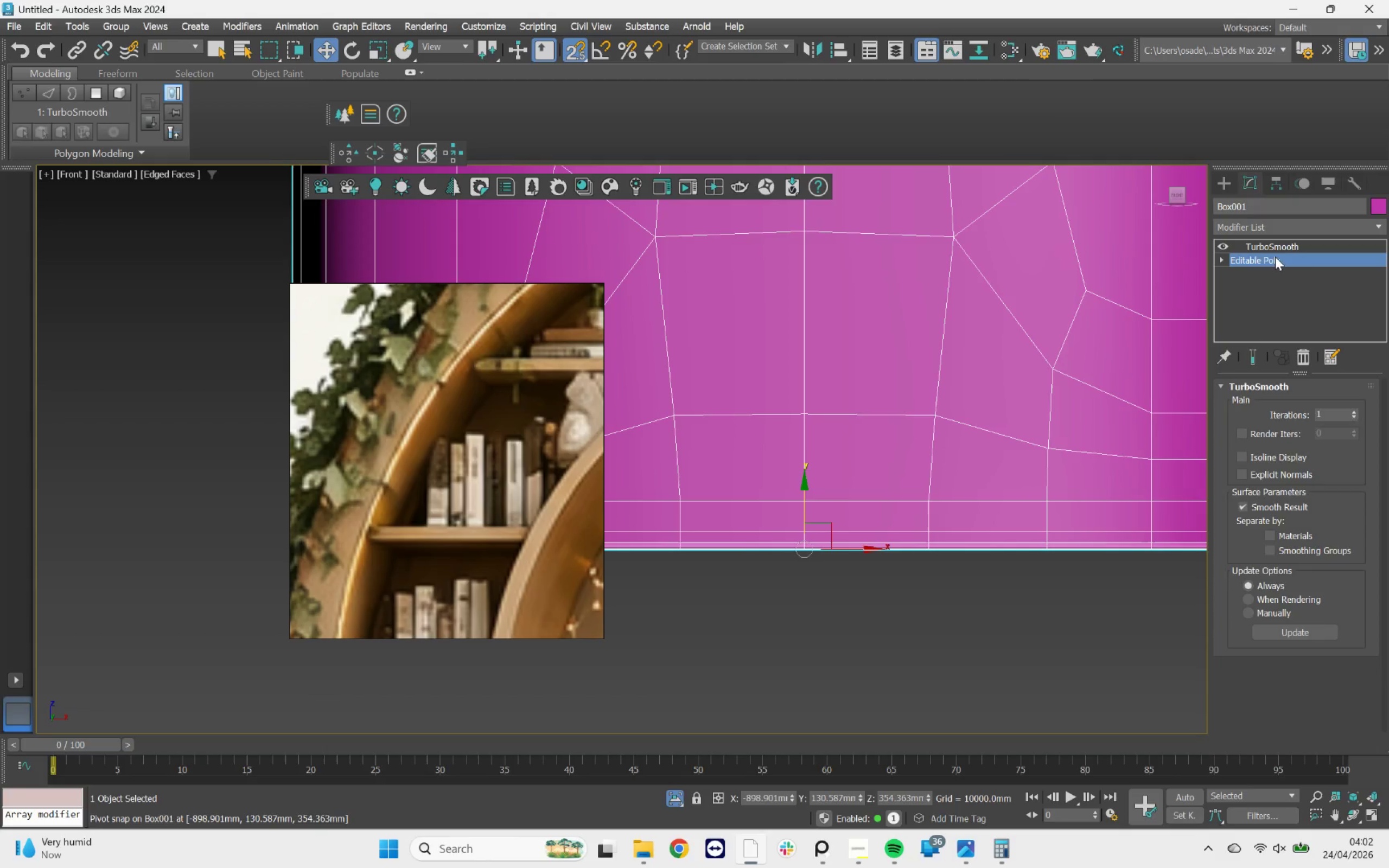 
scroll: coordinate [941, 557], scroll_direction: down, amount: 9.0
 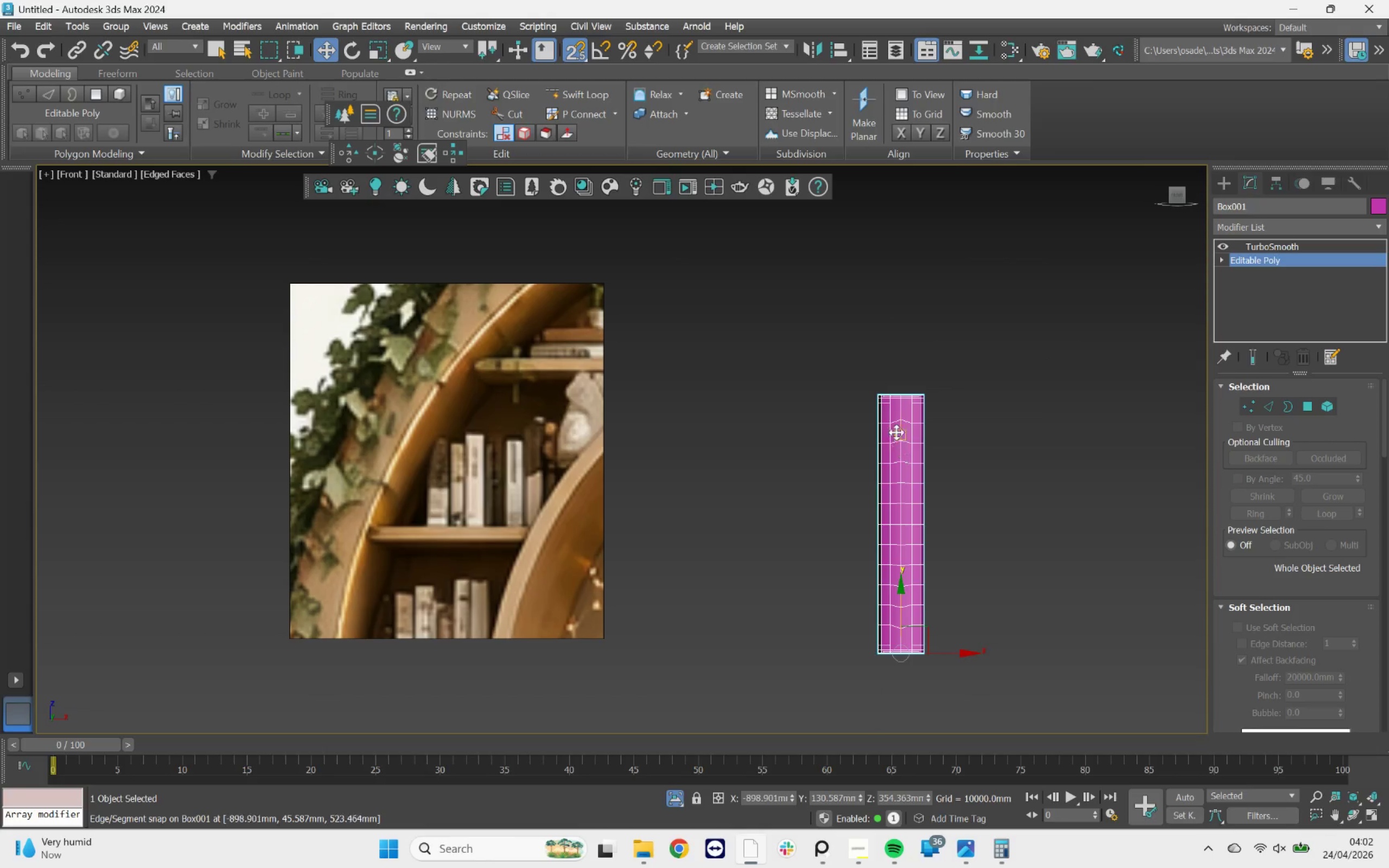 
scroll: coordinate [902, 409], scroll_direction: up, amount: 5.0
 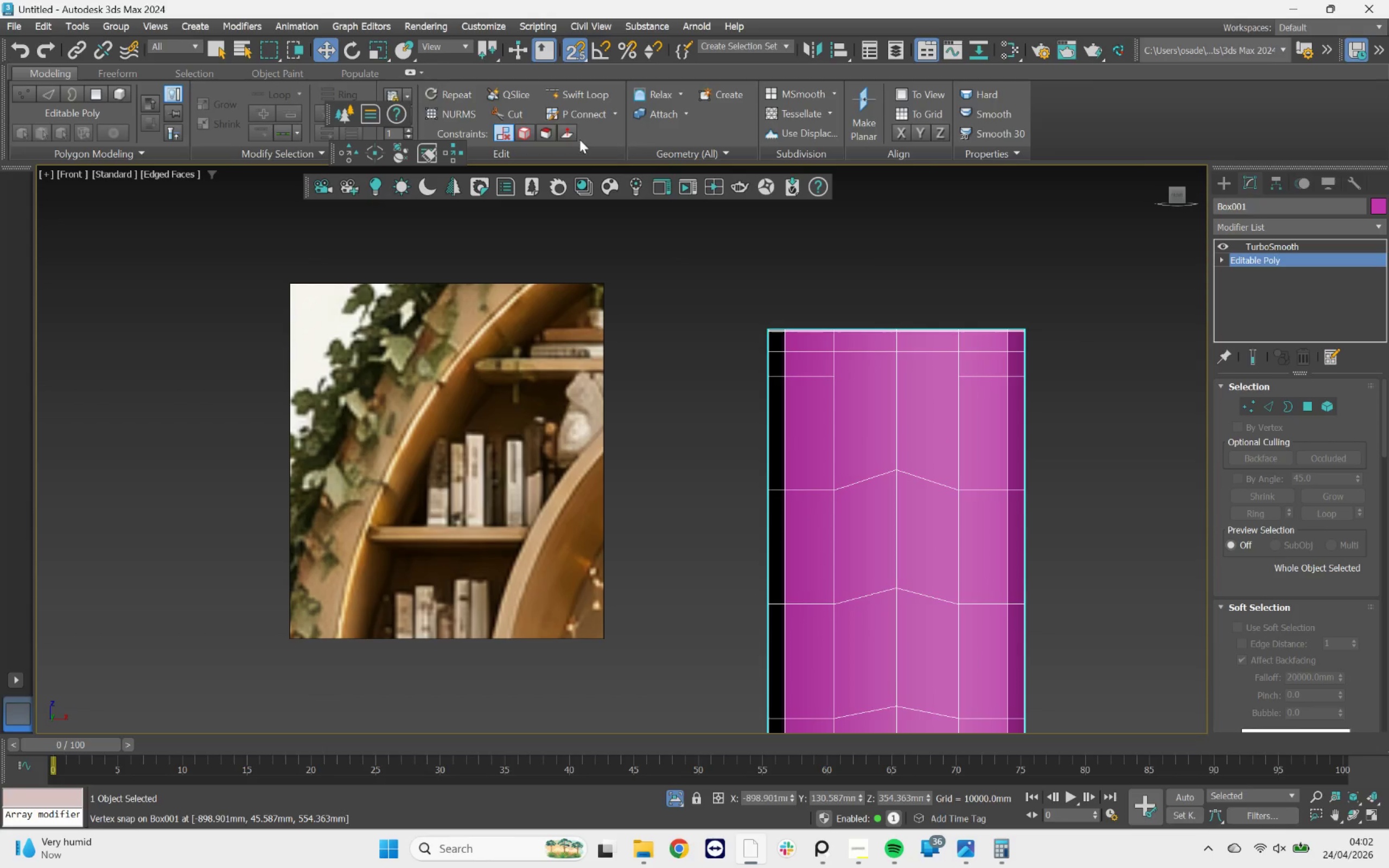 
left_click([515, 110])
 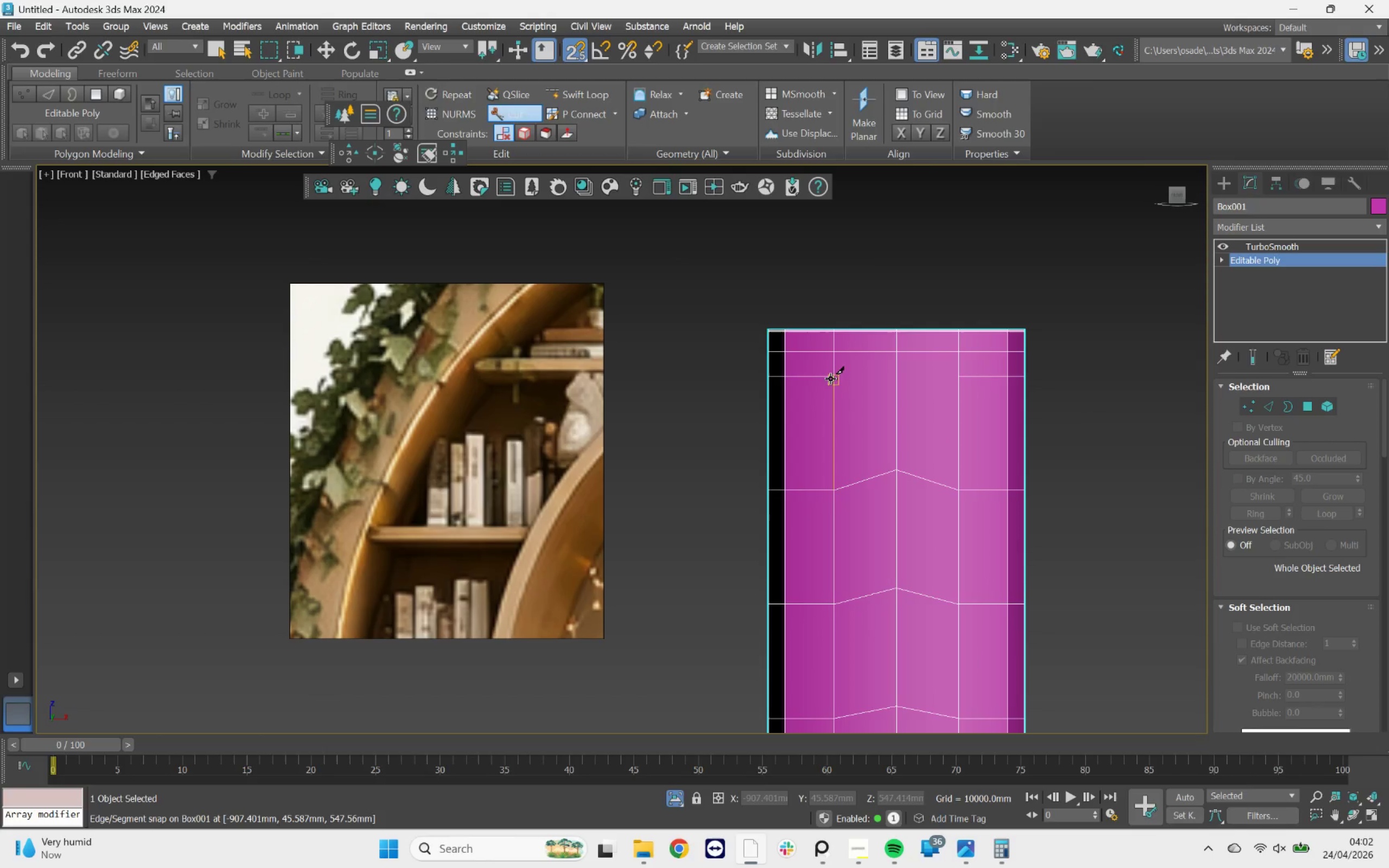 
left_click([831, 376])
 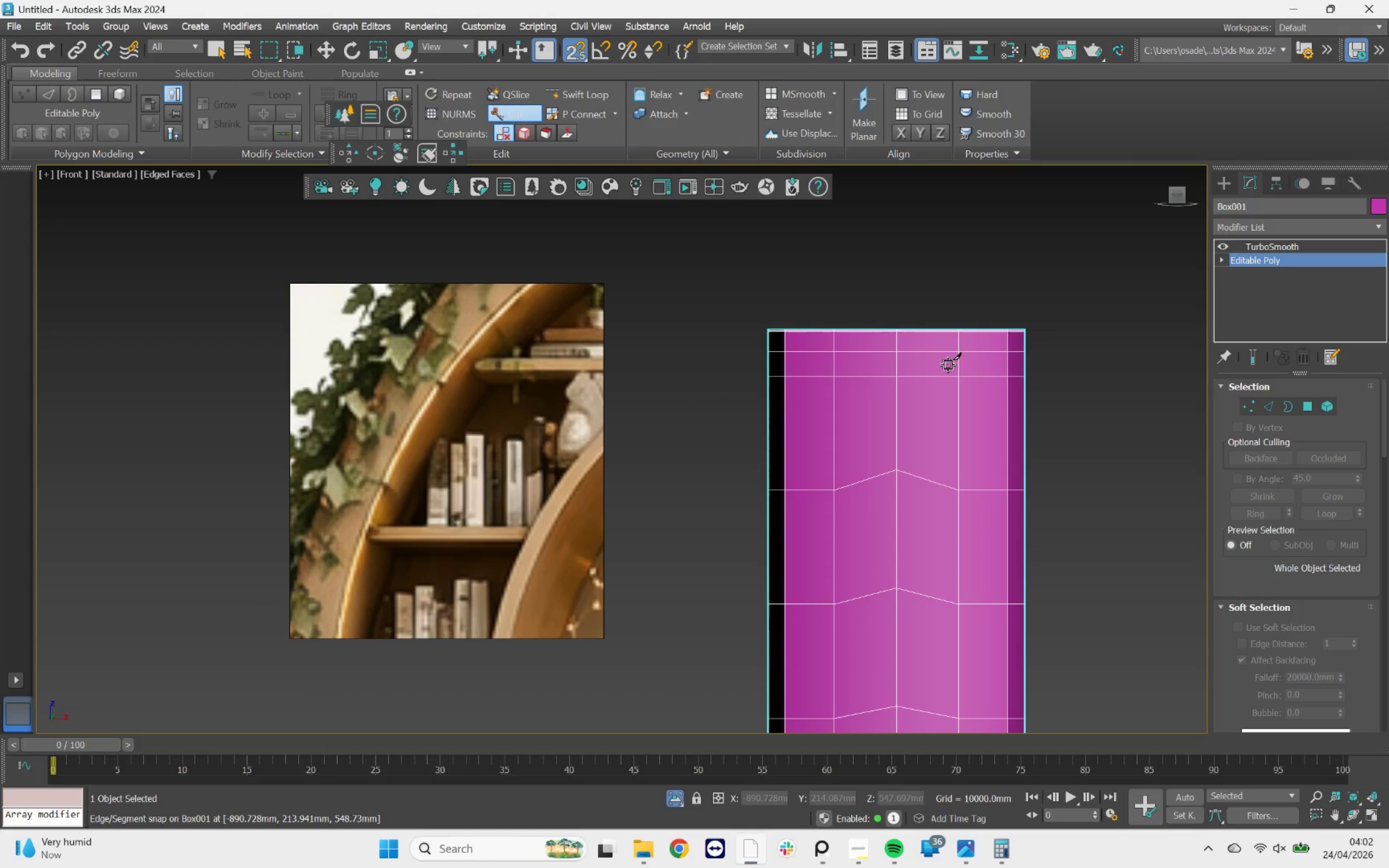 
right_click([894, 335])
 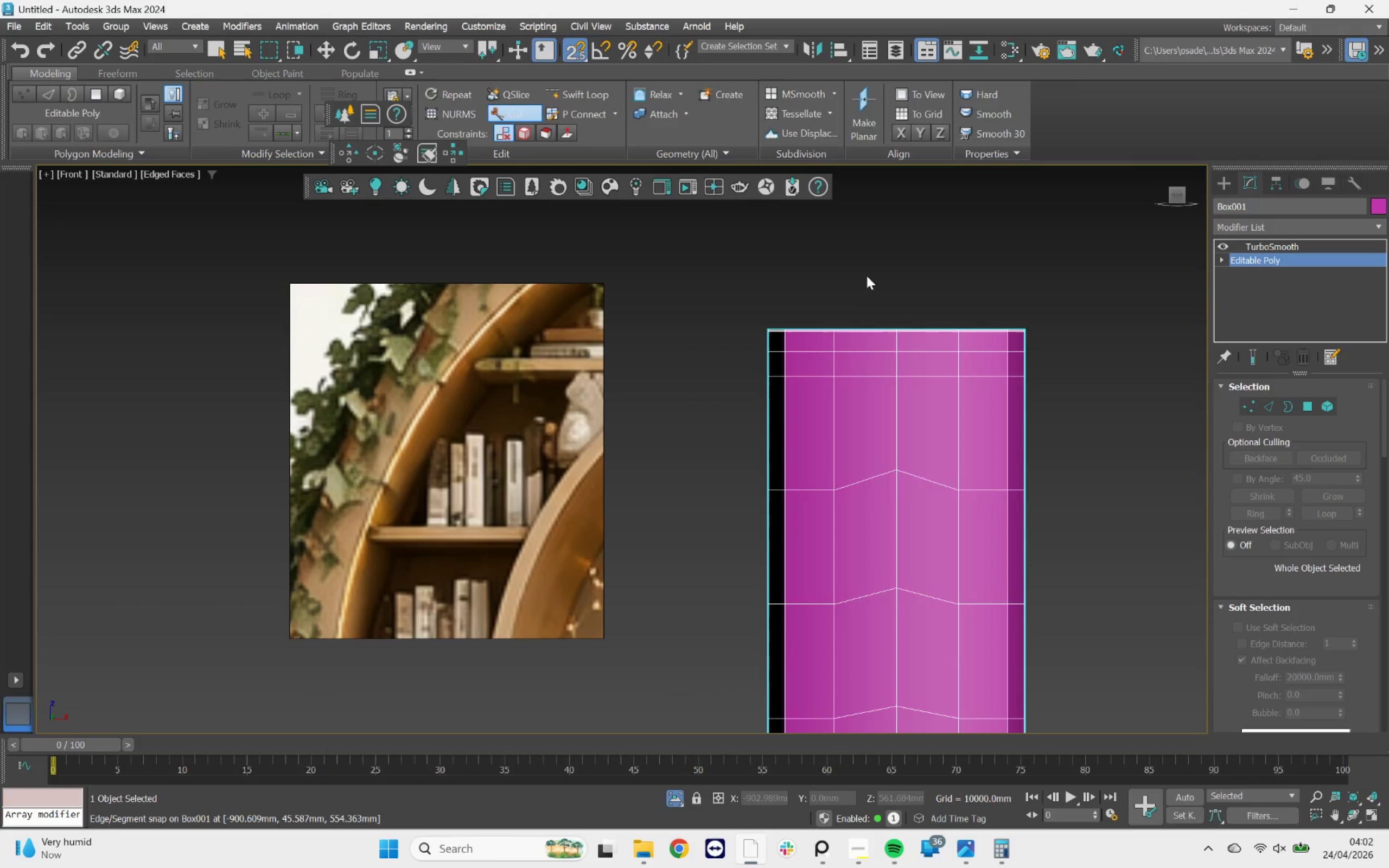 
scroll: coordinate [864, 273], scroll_direction: down, amount: 3.0
 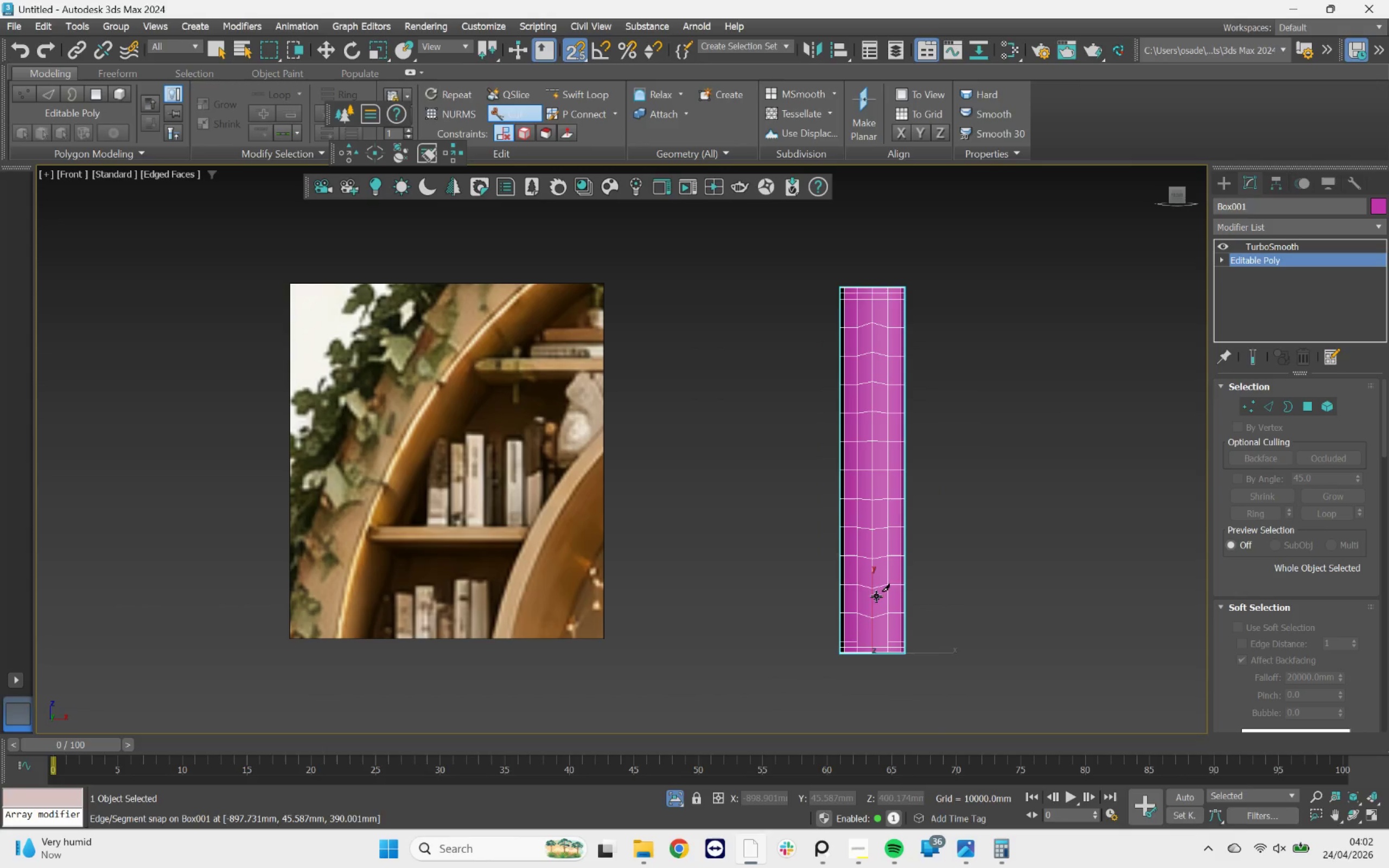 
scroll: coordinate [882, 633], scroll_direction: up, amount: 4.0
 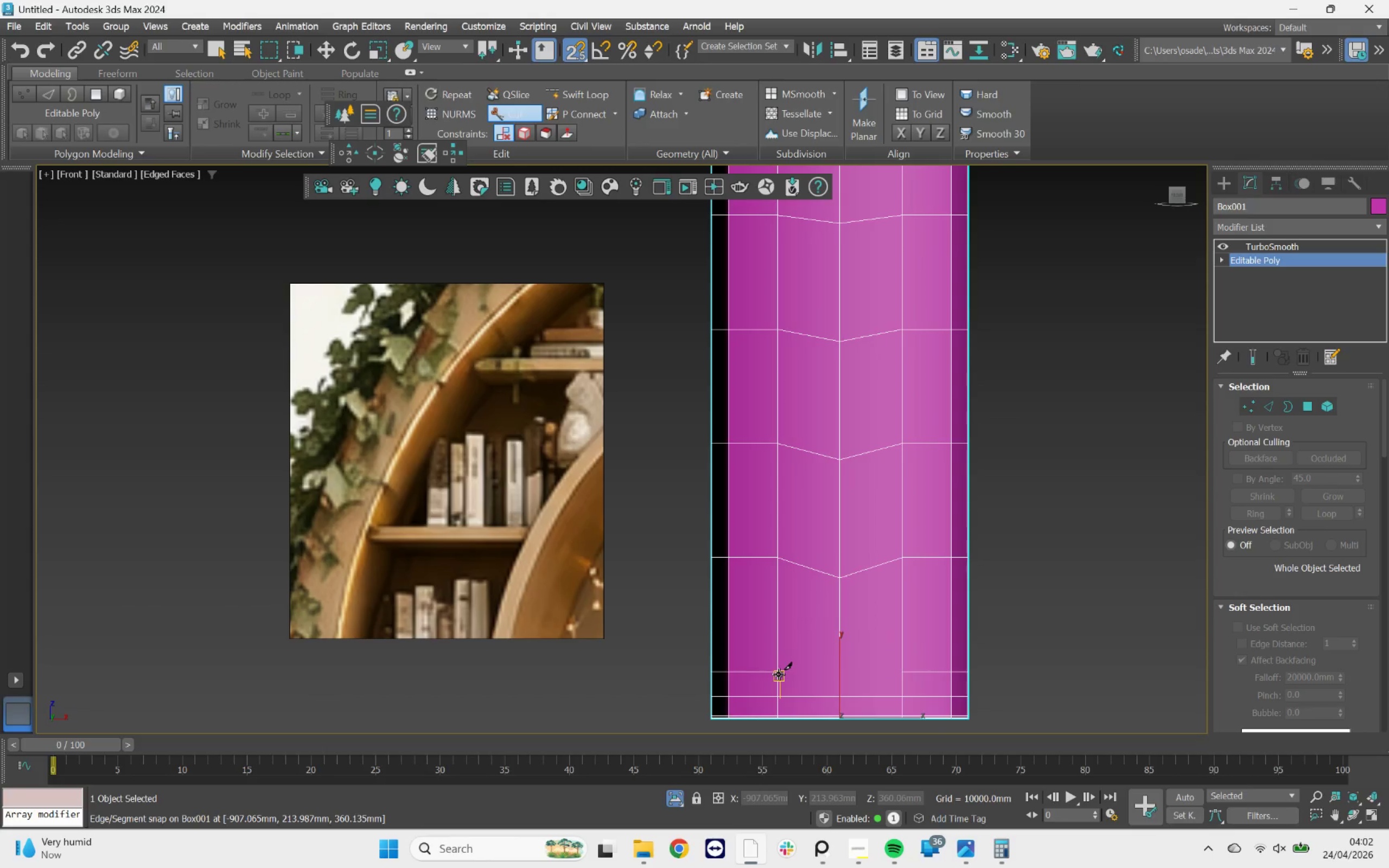 
left_click([779, 674])
 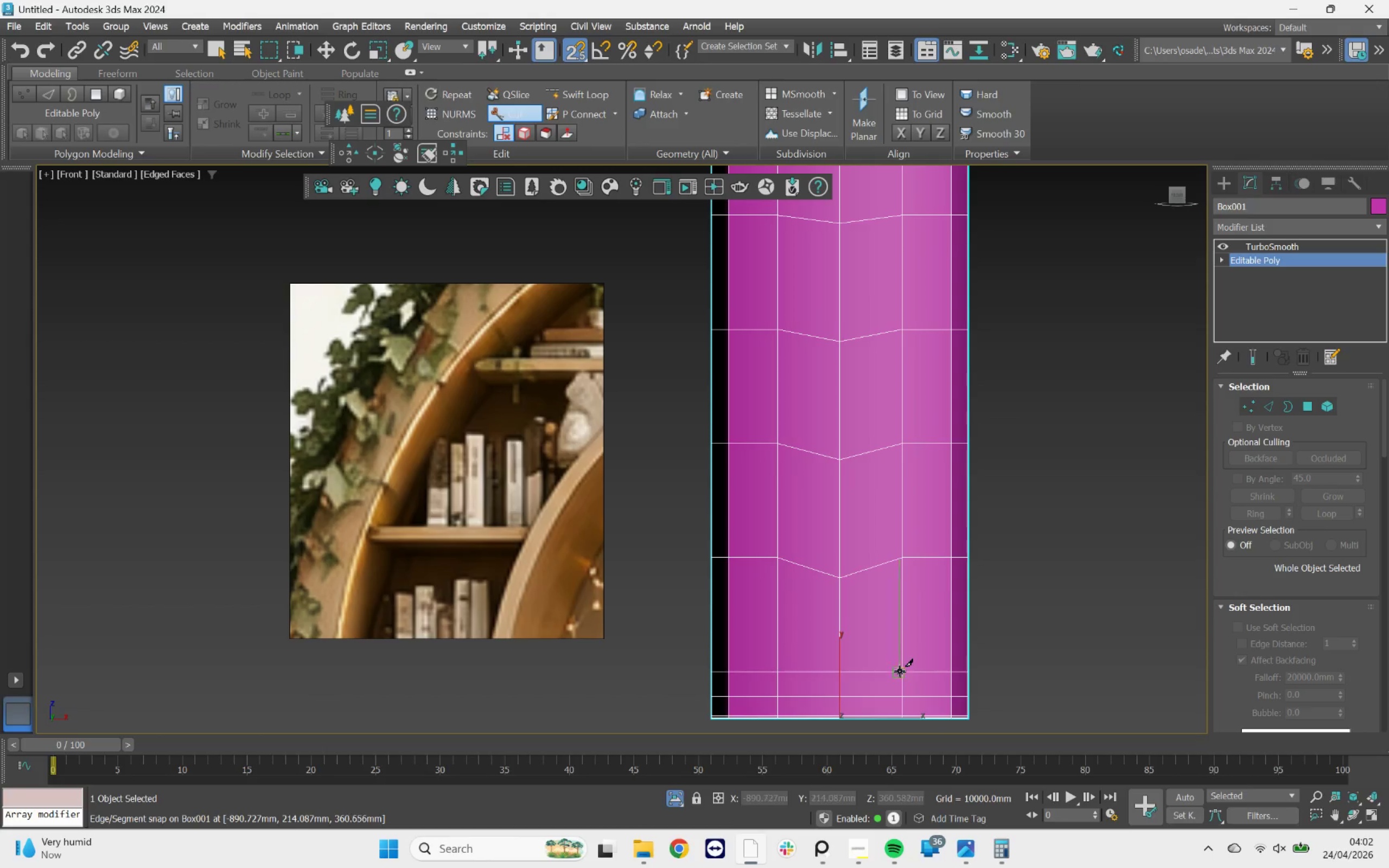 
right_click([1001, 550])
 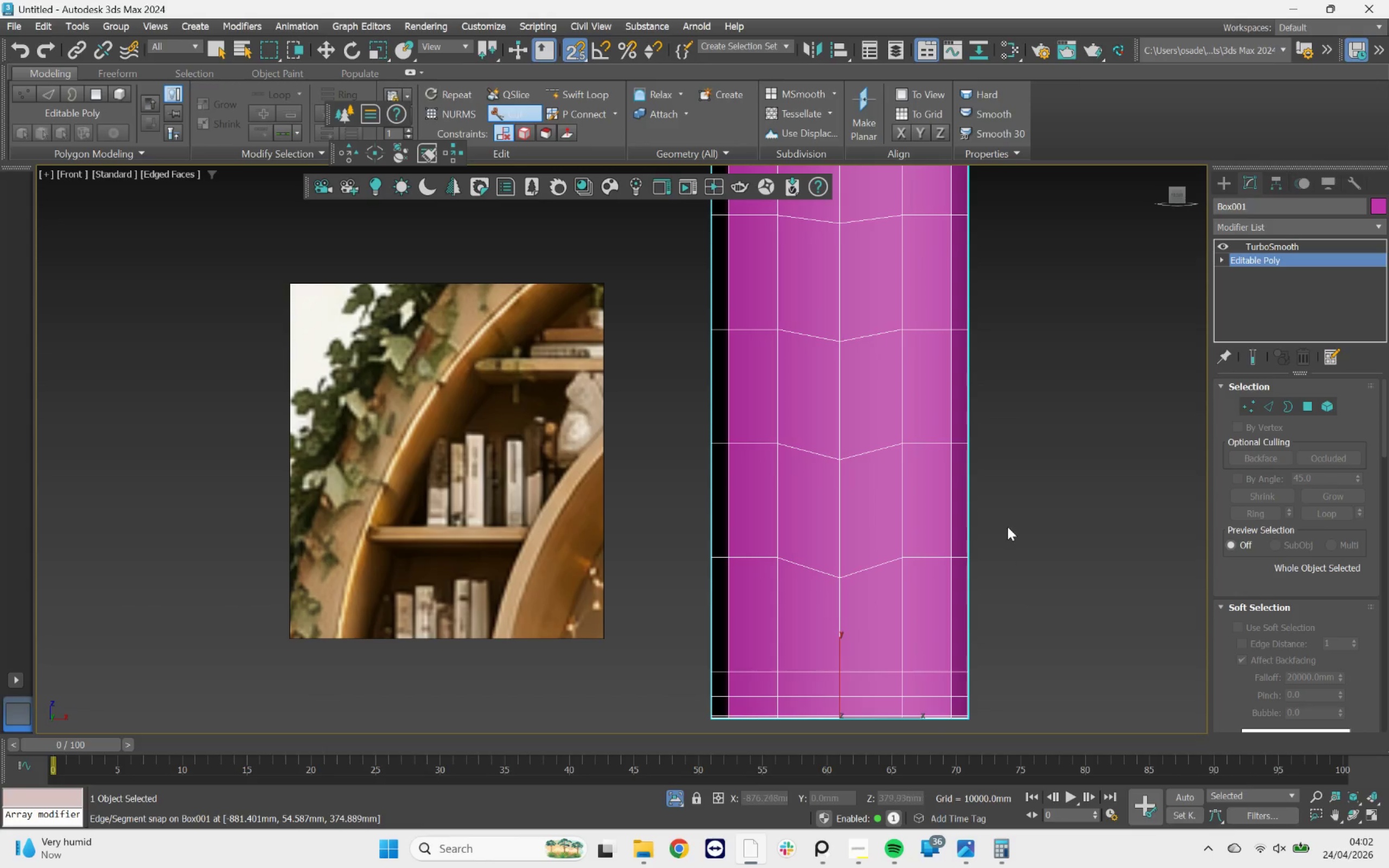 
scroll: coordinate [1008, 526], scroll_direction: down, amount: 4.0
 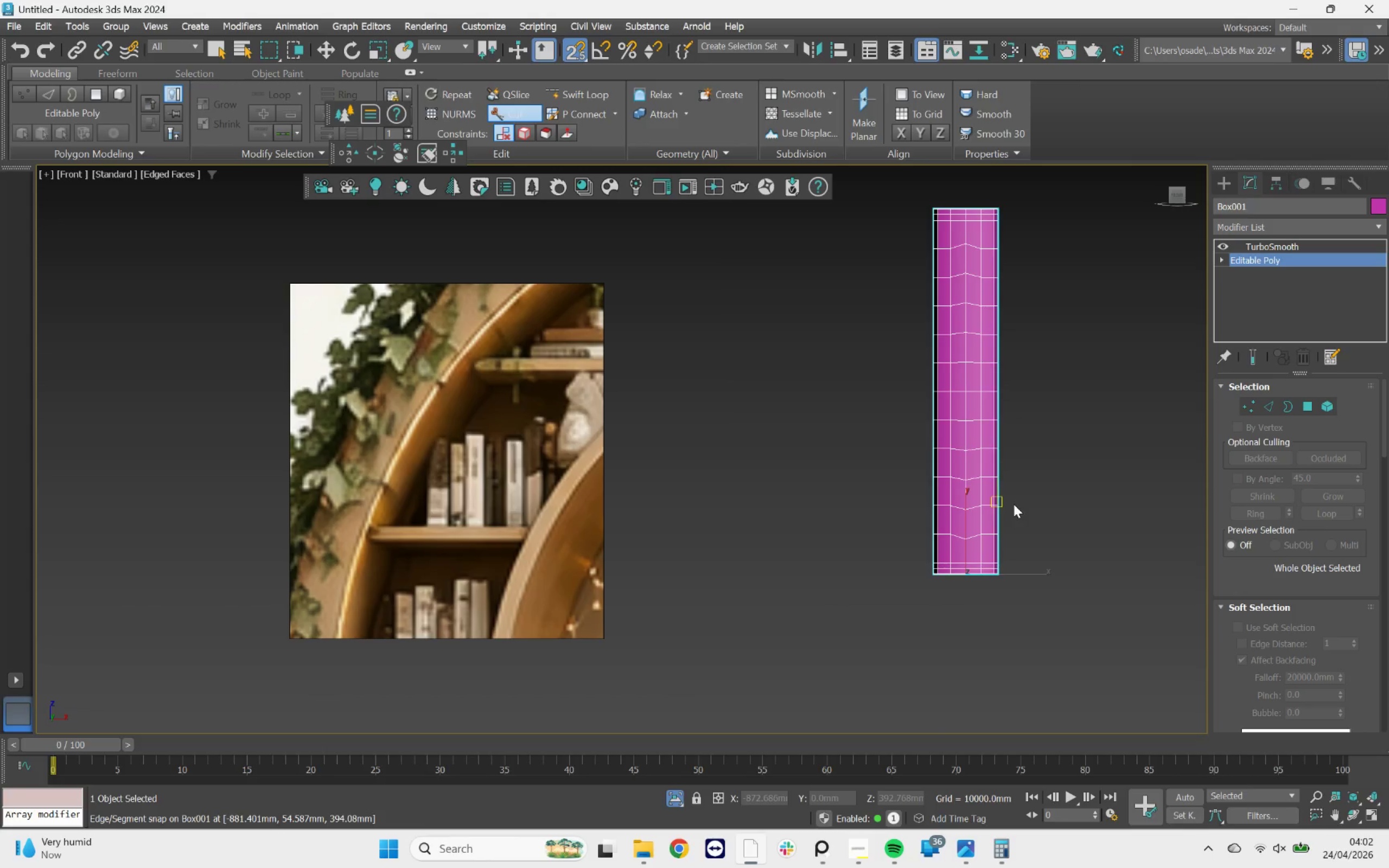 
hold_key(key=AltLeft, duration=2.84)
 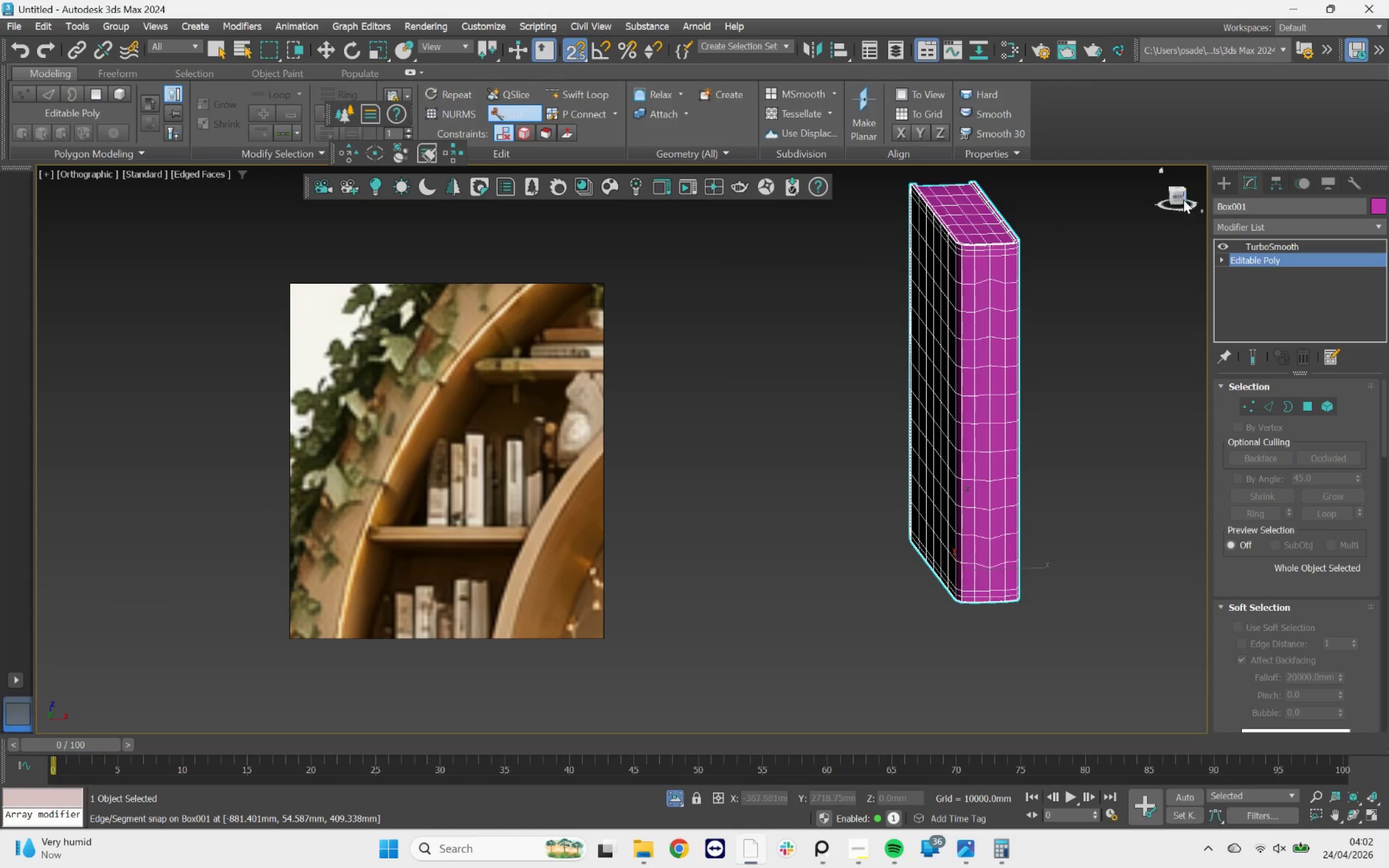 
left_click([1182, 196])
 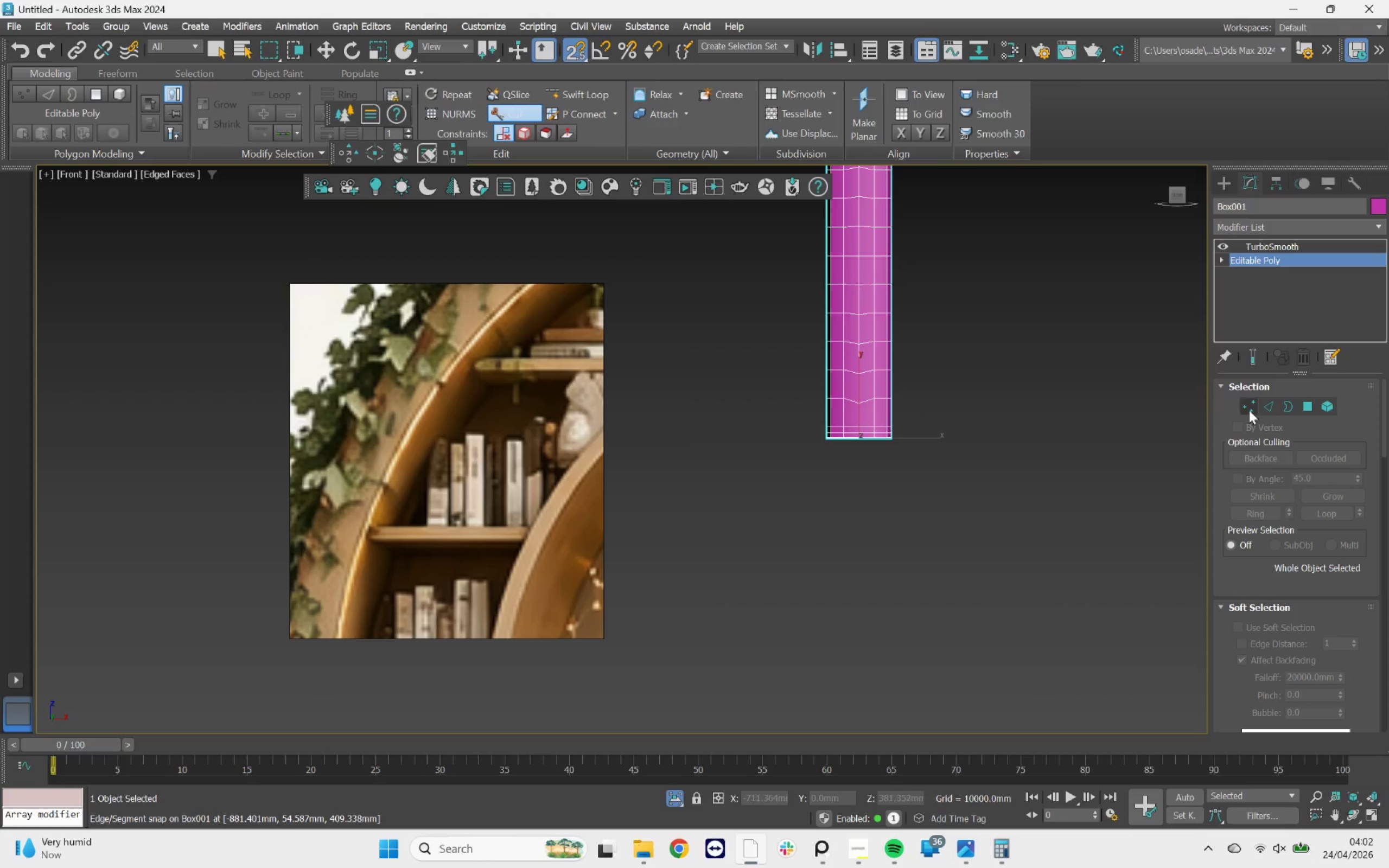 
left_click([1250, 410])
 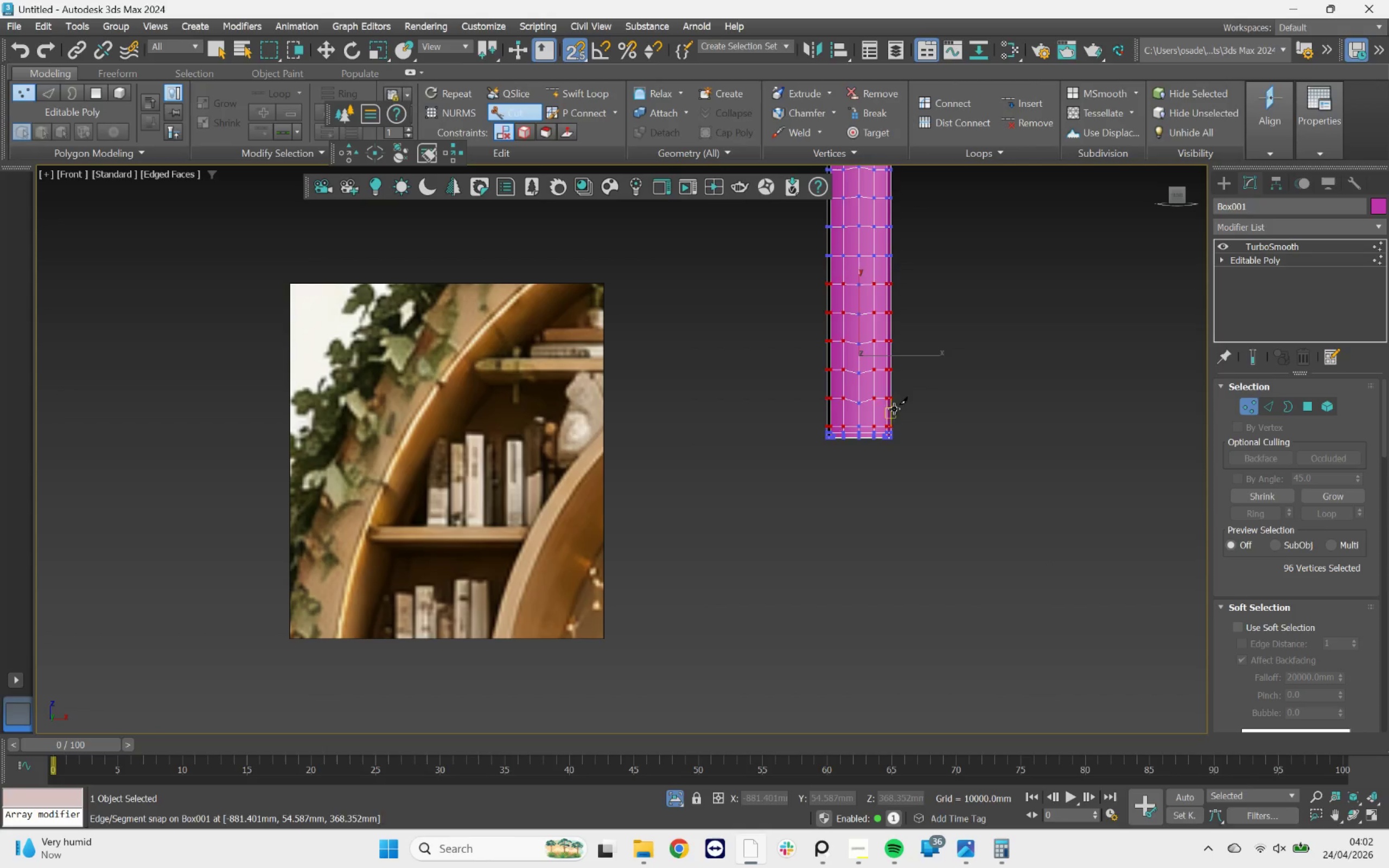 
right_click([1016, 378])
 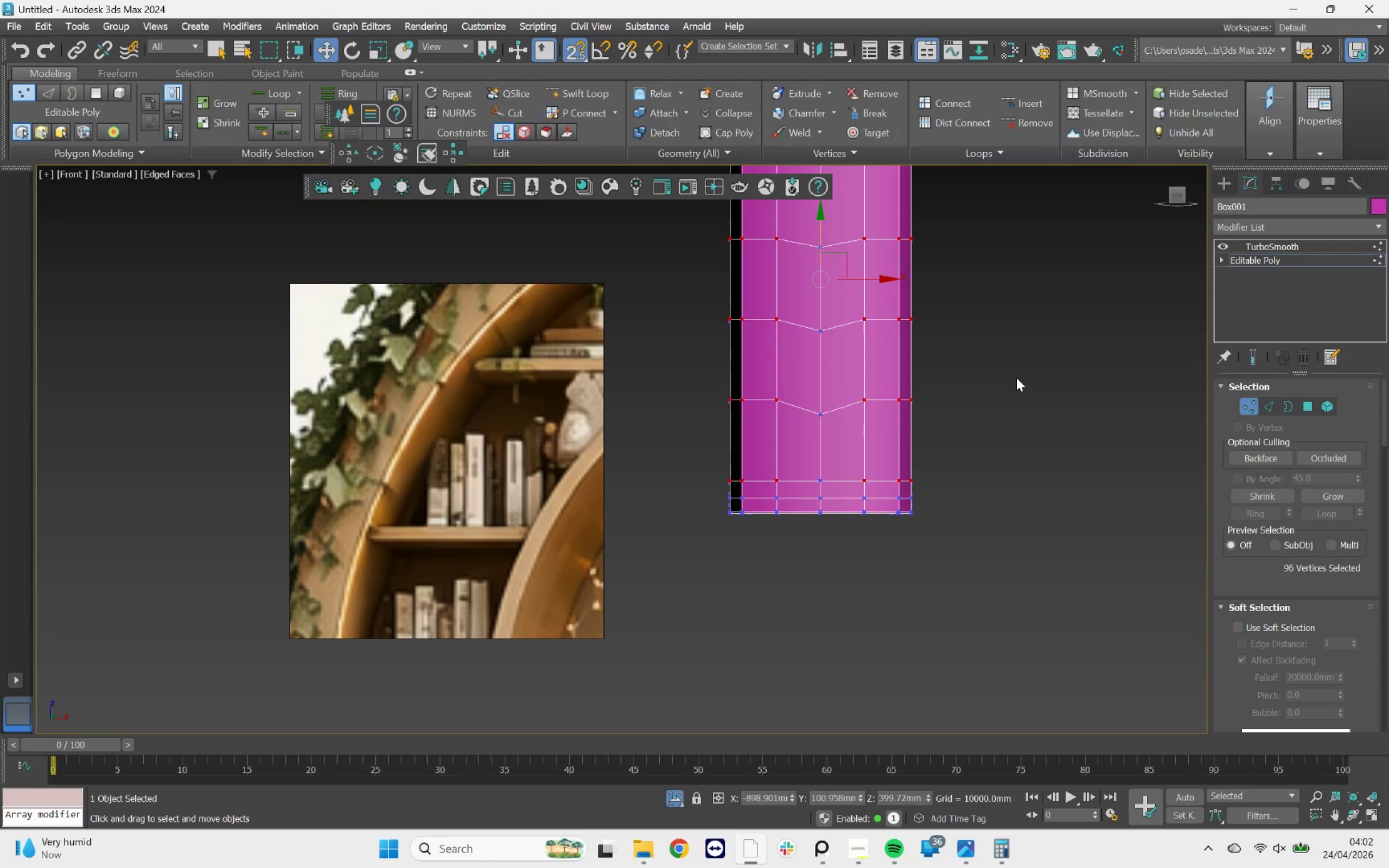 
scroll: coordinate [880, 397], scroll_direction: up, amount: 3.0
 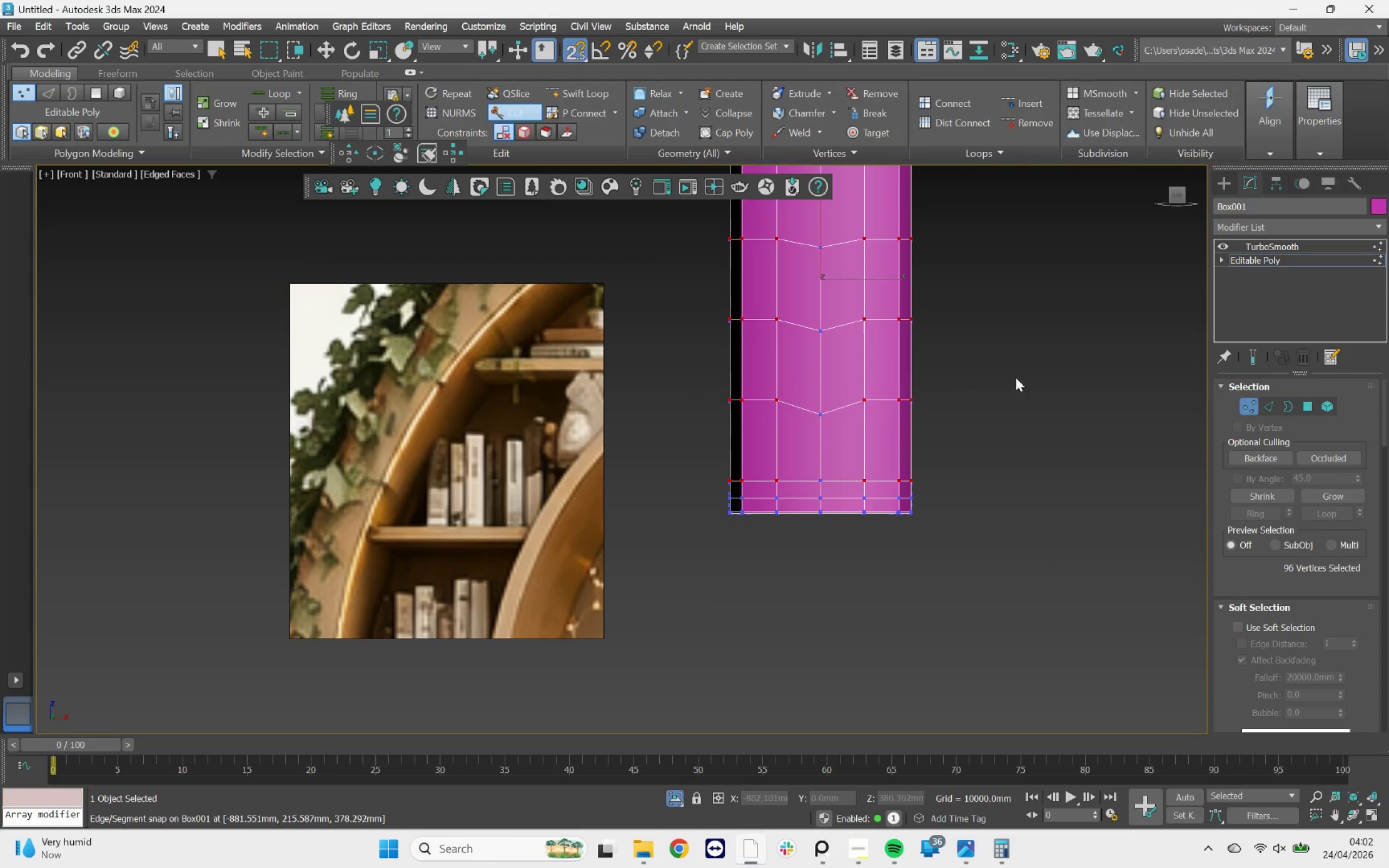 
double_click([1016, 378])
 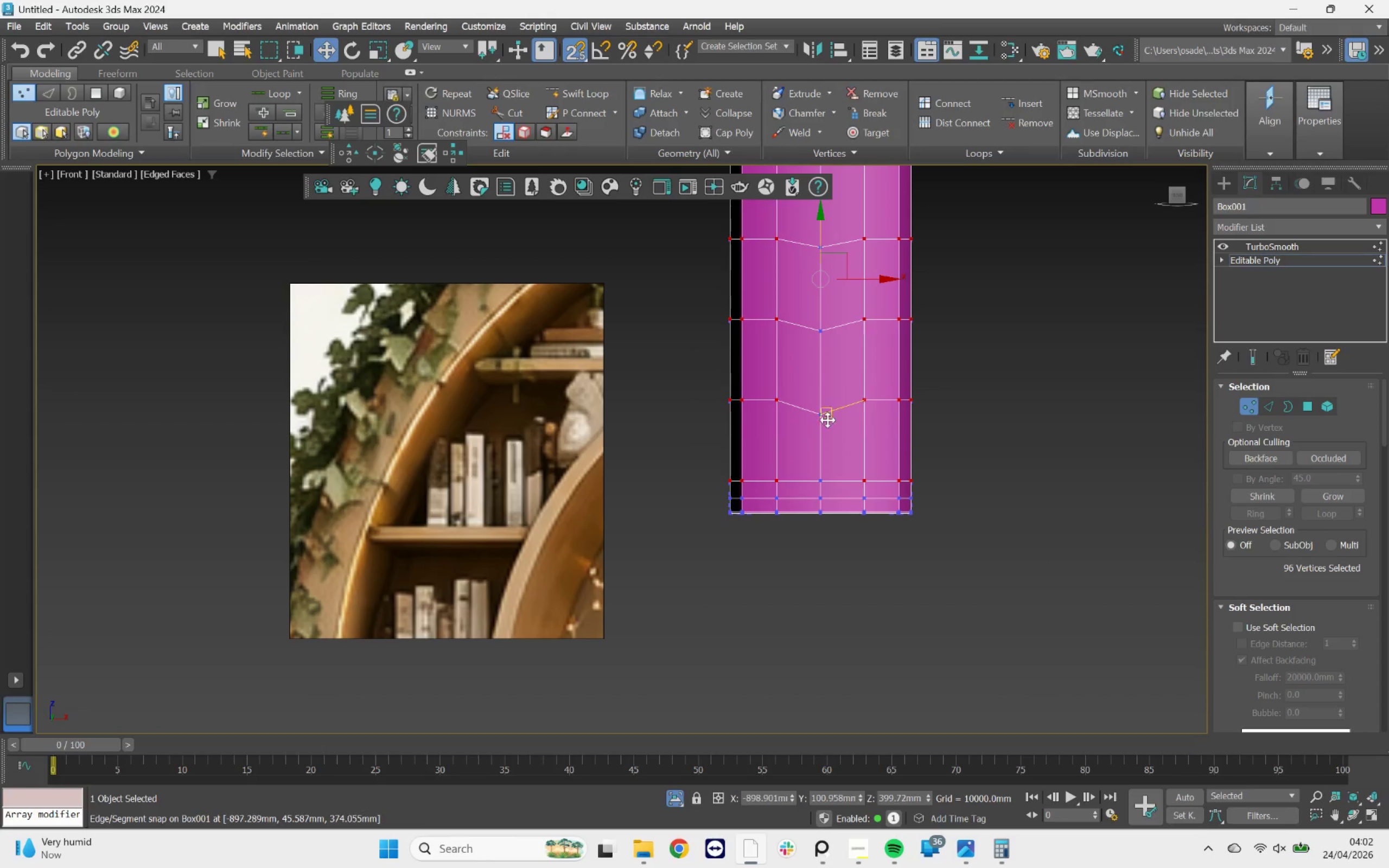 
left_click([824, 419])
 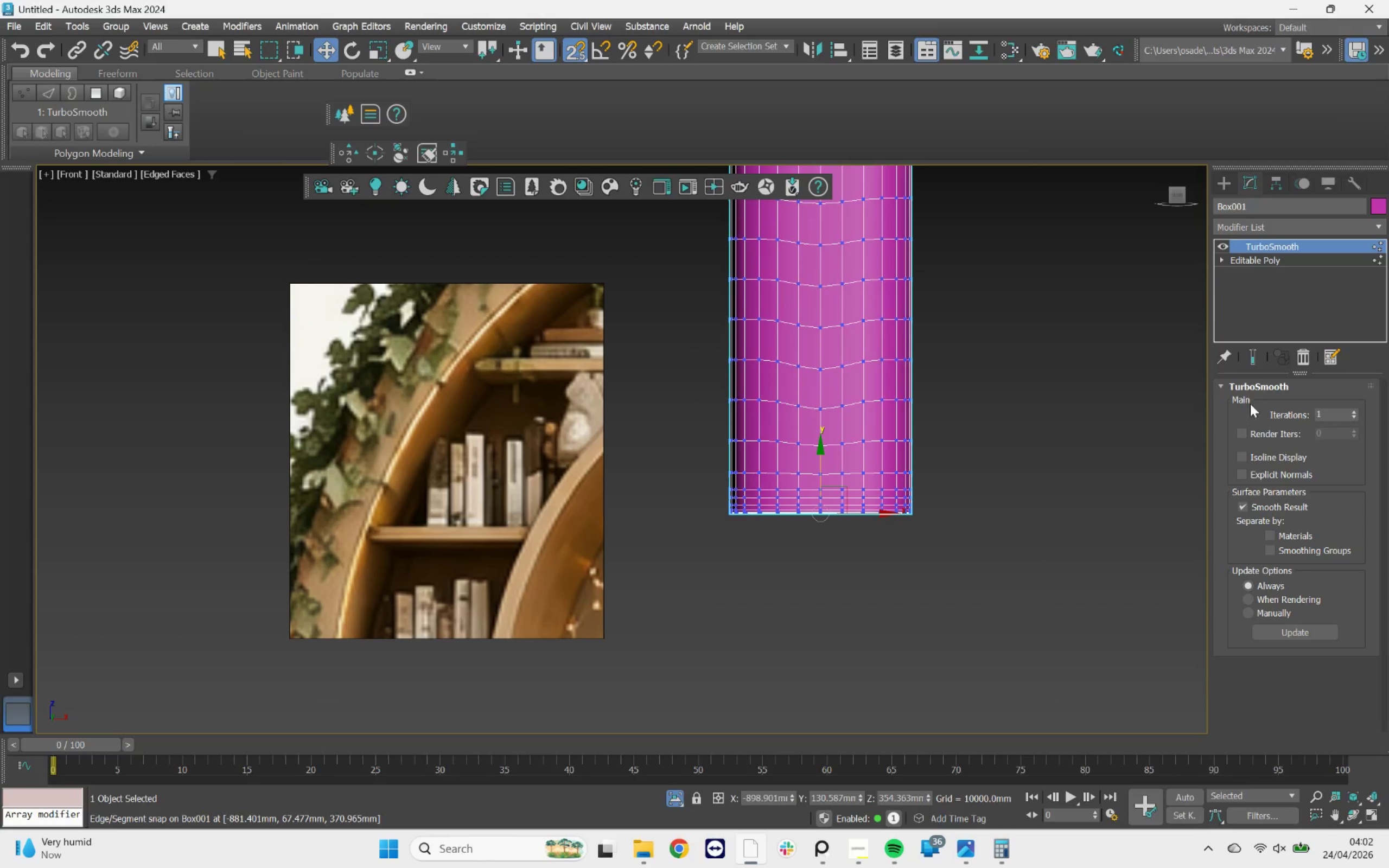 
left_click([1254, 367])
 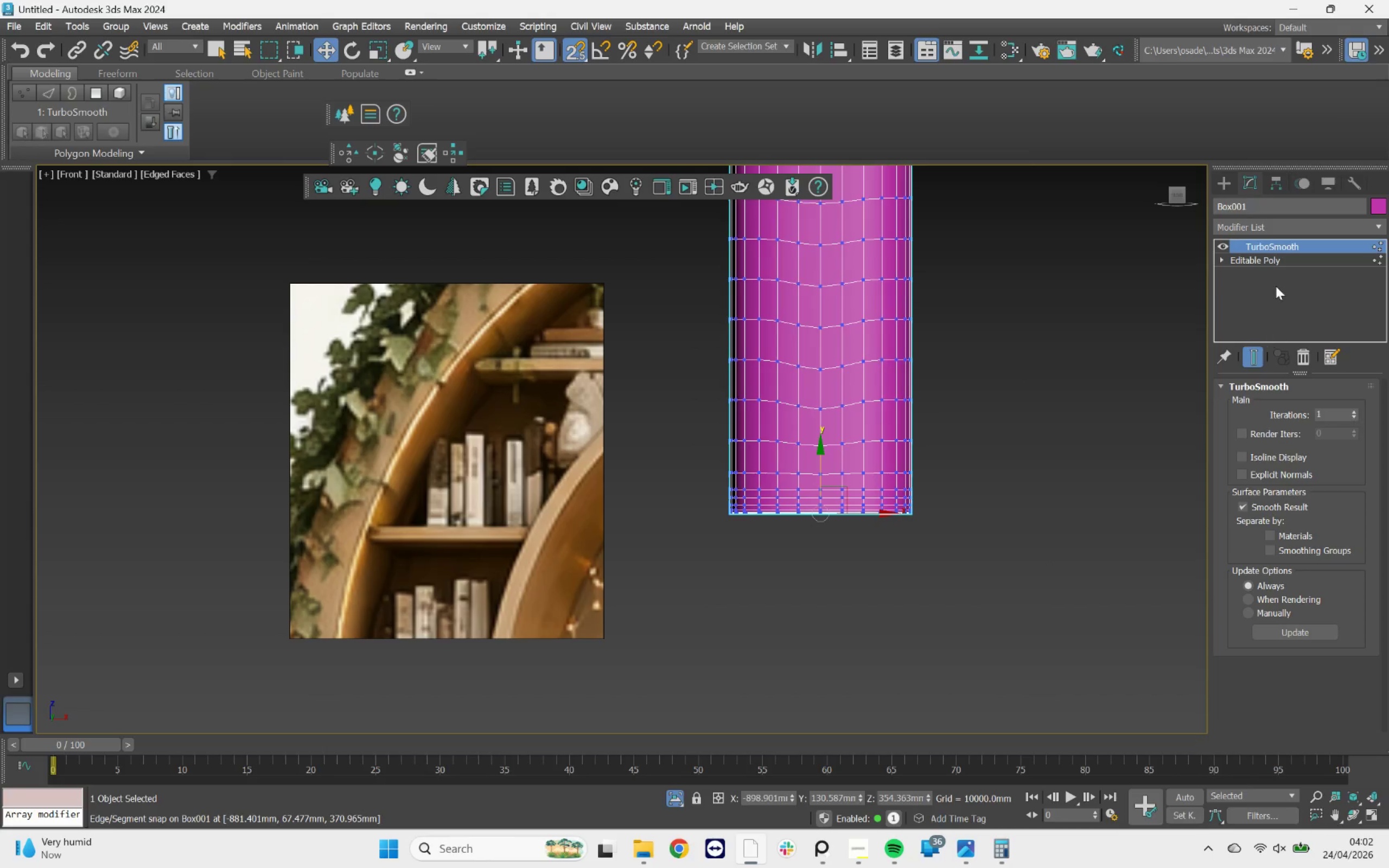 
left_click([1277, 254])
 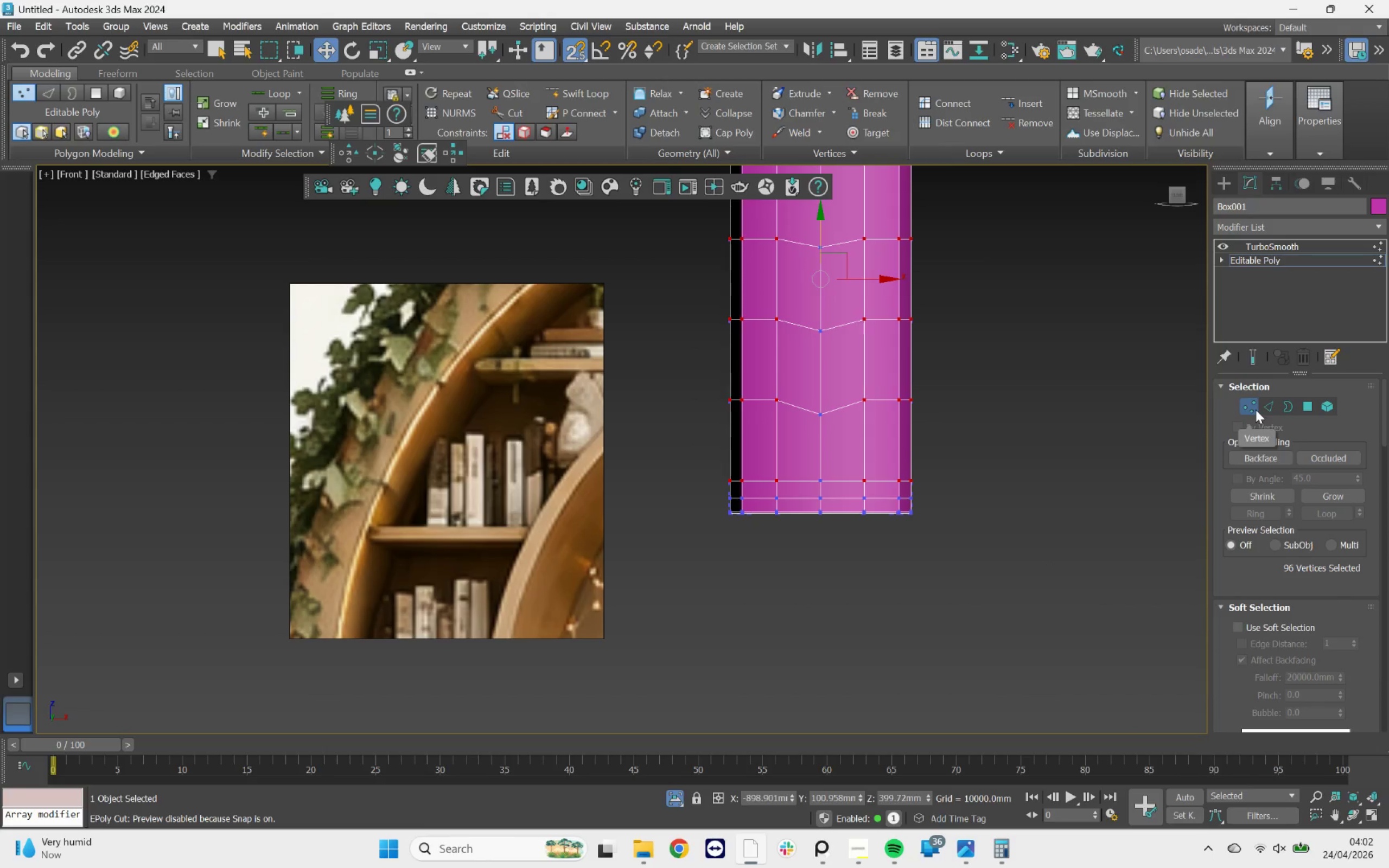 
left_click([821, 410])
 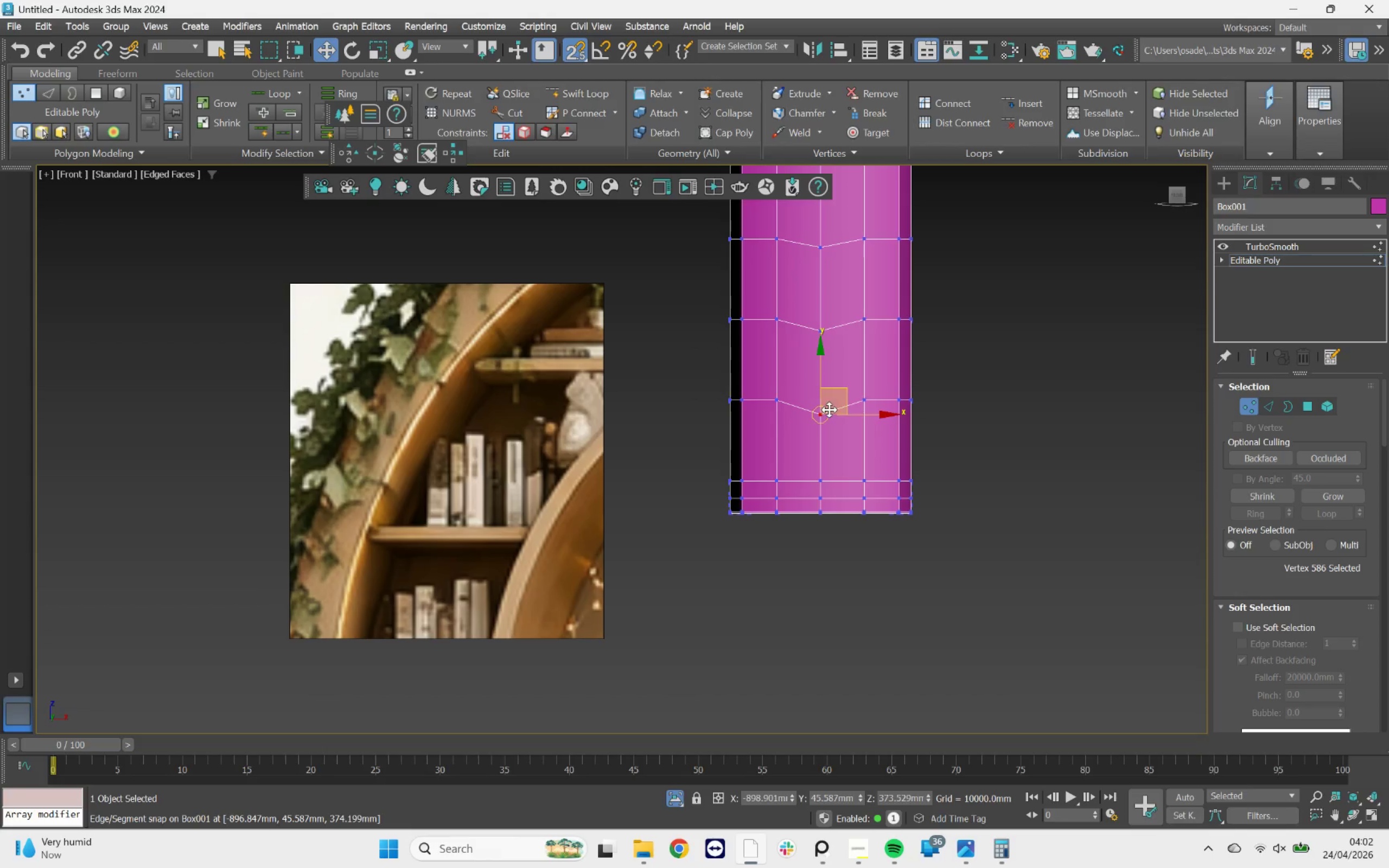 
scroll: coordinate [824, 409], scroll_direction: up, amount: 1.0
 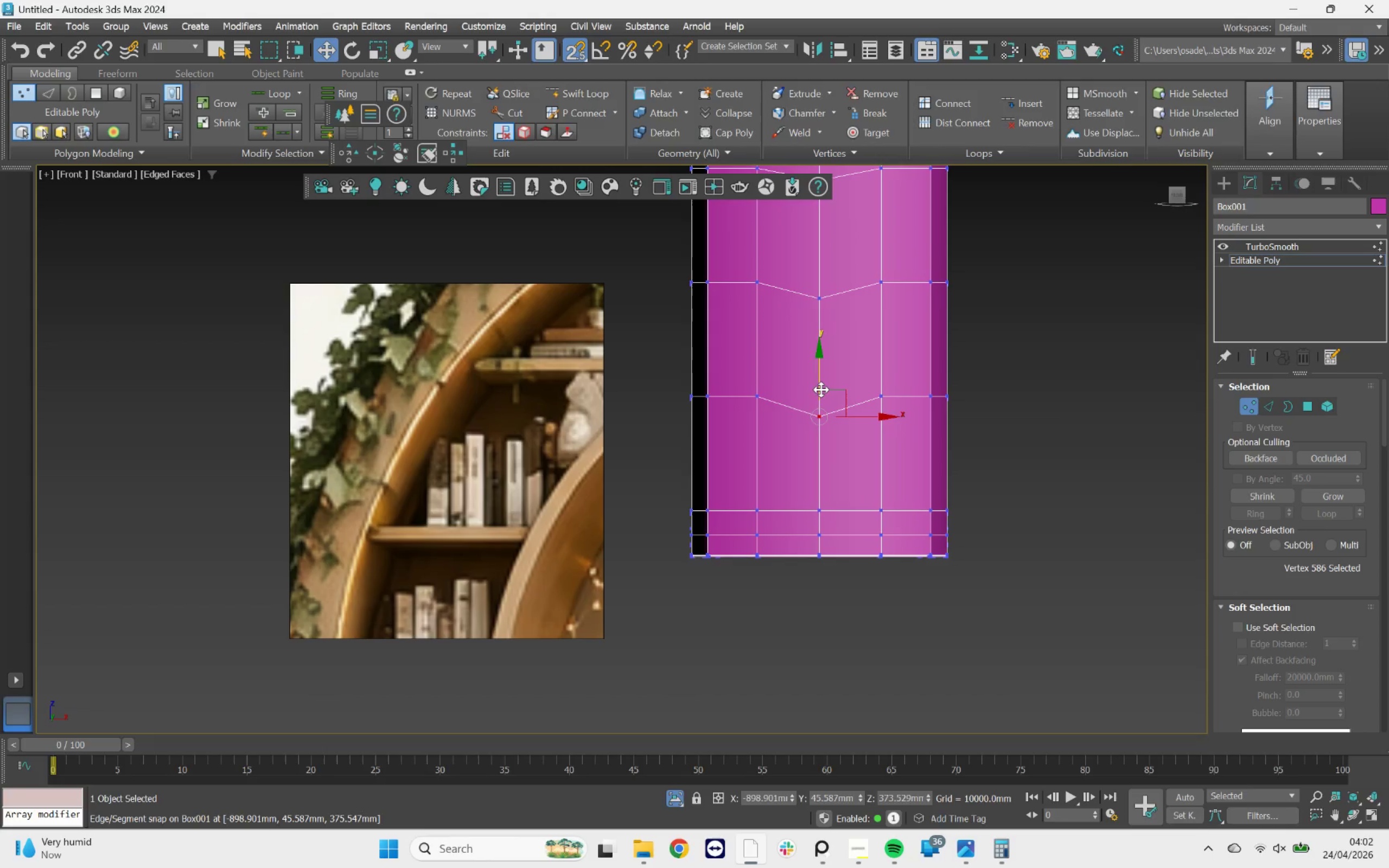 
type(ss)
 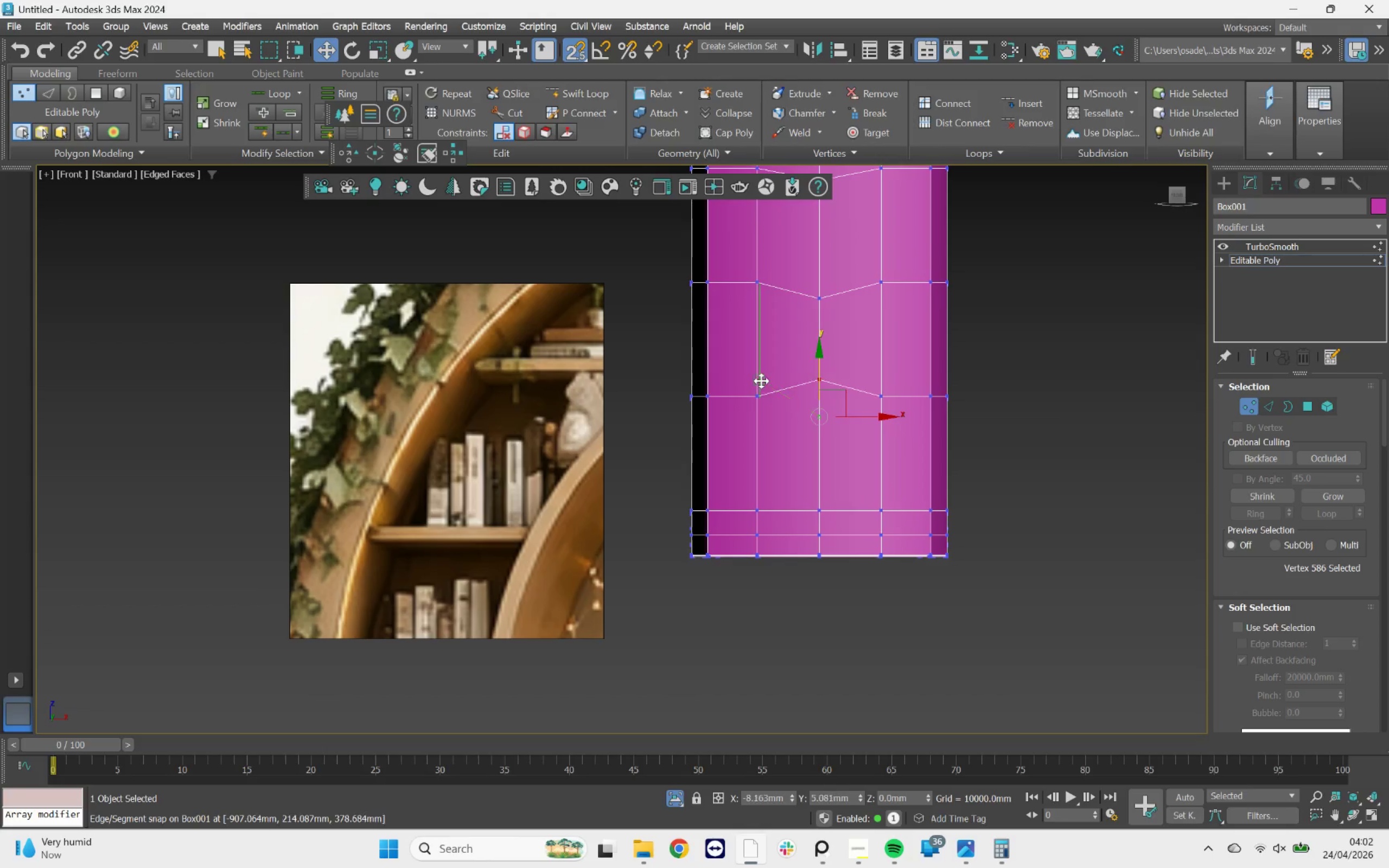 
left_click_drag(start_coordinate=[821, 390], to_coordinate=[752, 394])
 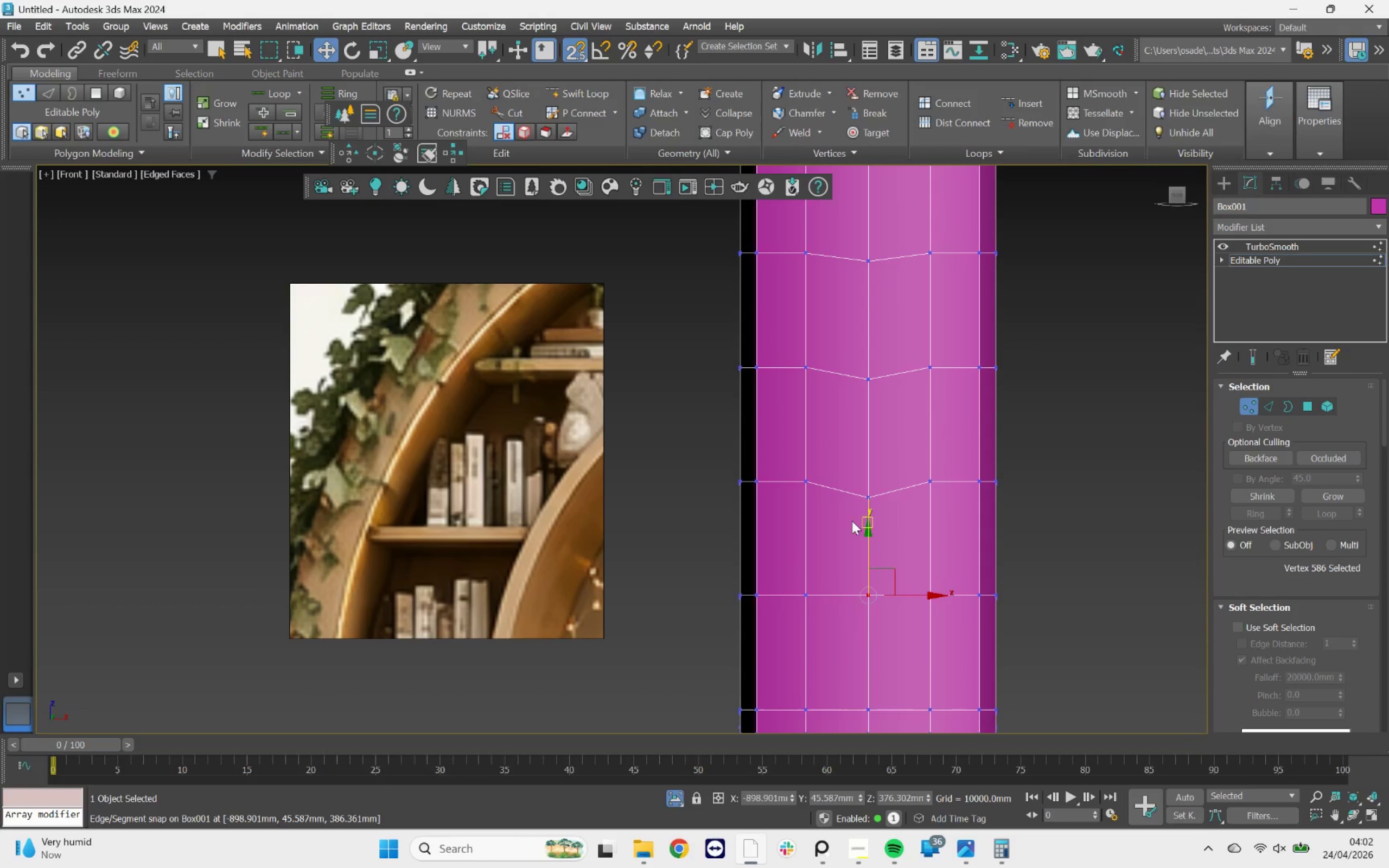 
left_click([870, 493])
 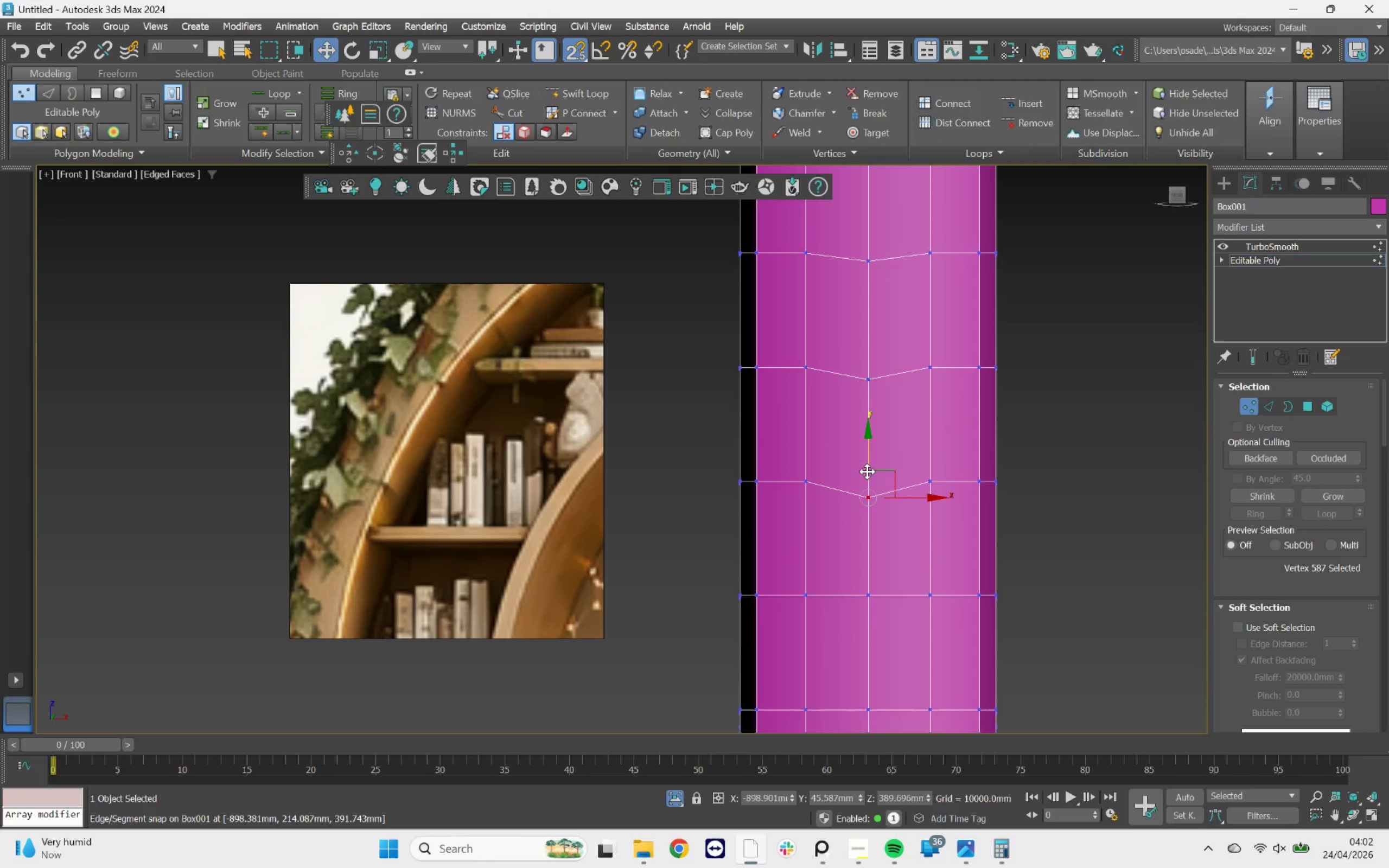 
left_click_drag(start_coordinate=[867, 469], to_coordinate=[787, 478])
 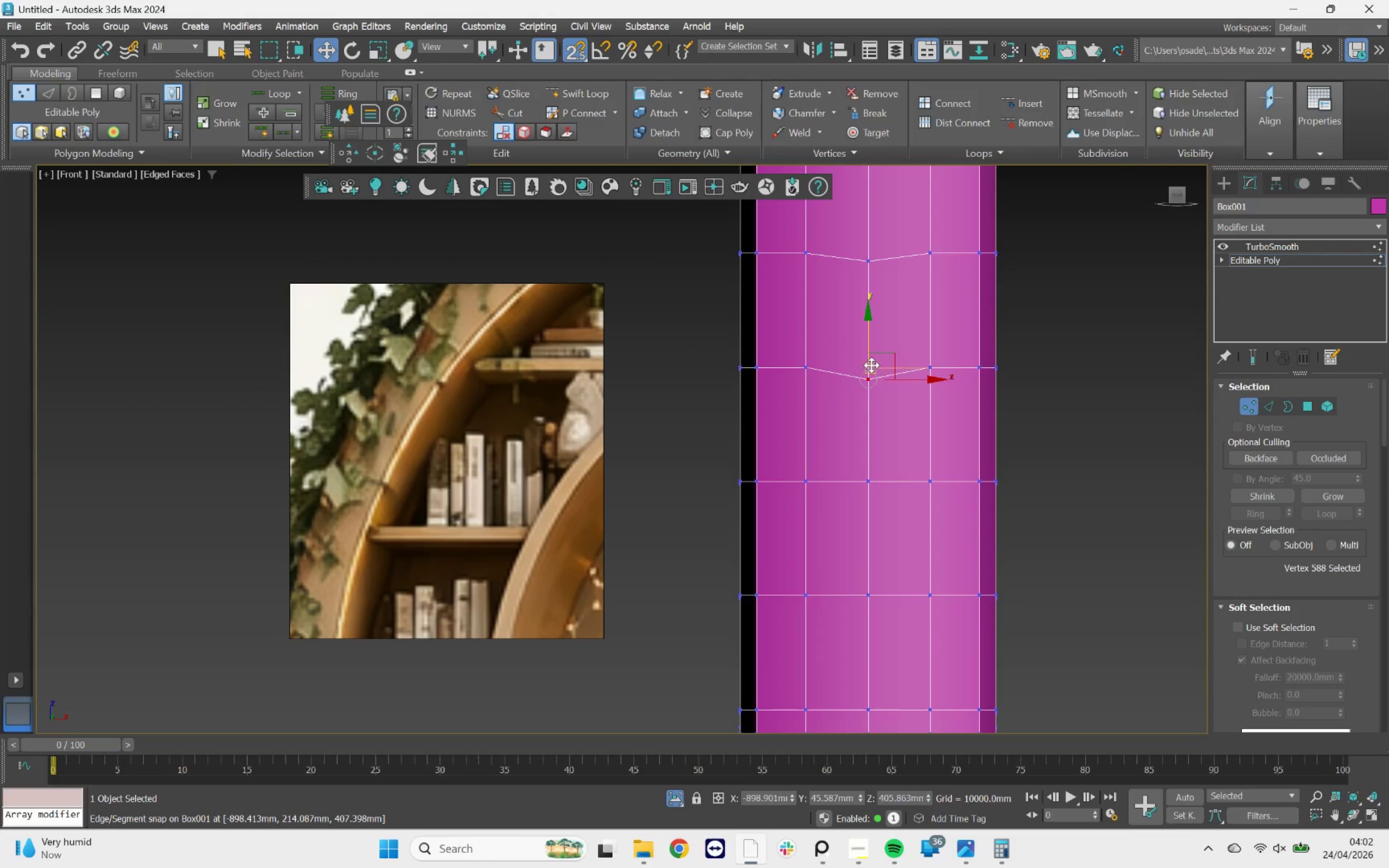 
left_click_drag(start_coordinate=[867, 354], to_coordinate=[773, 365])
 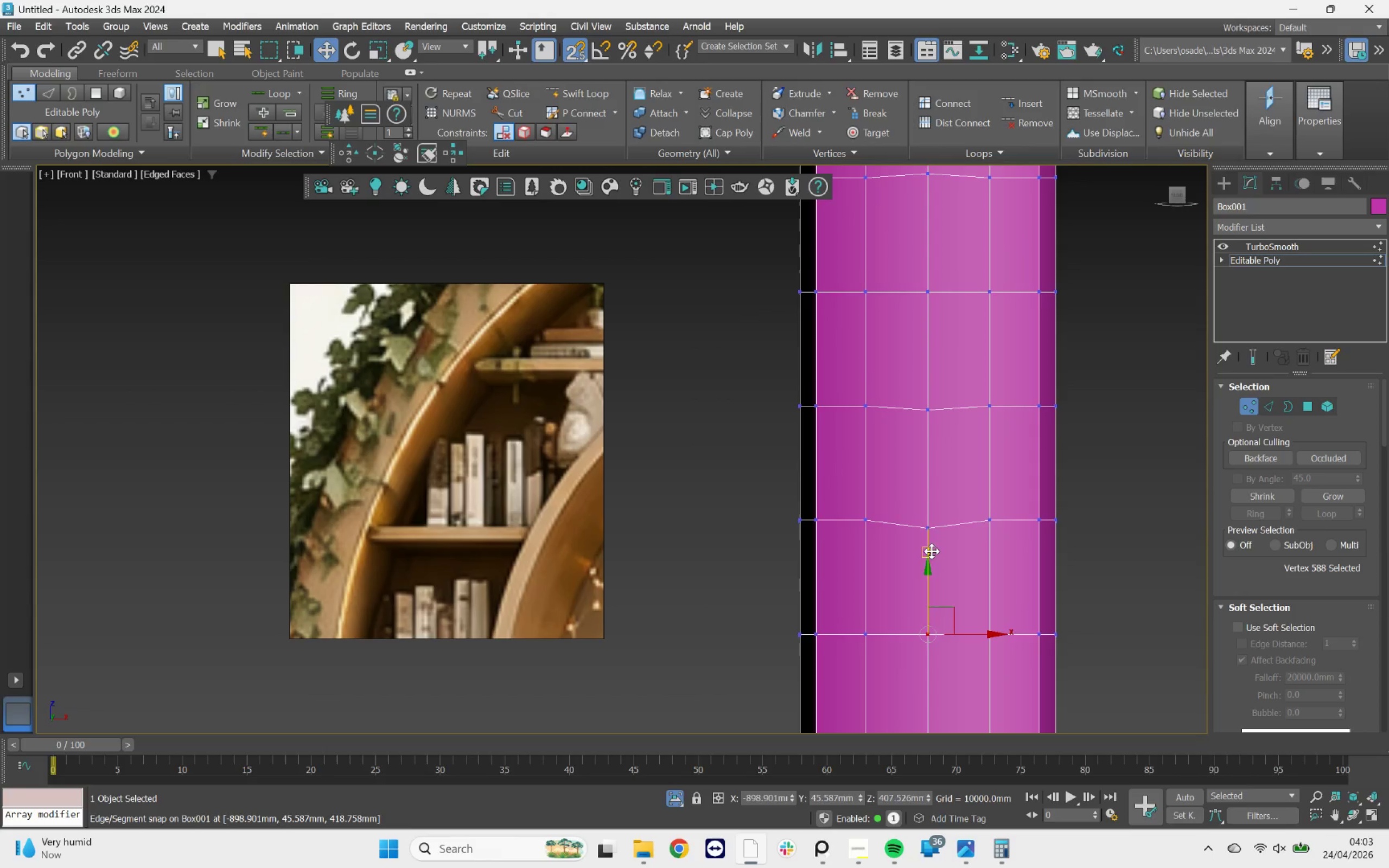 
left_click([932, 530])
 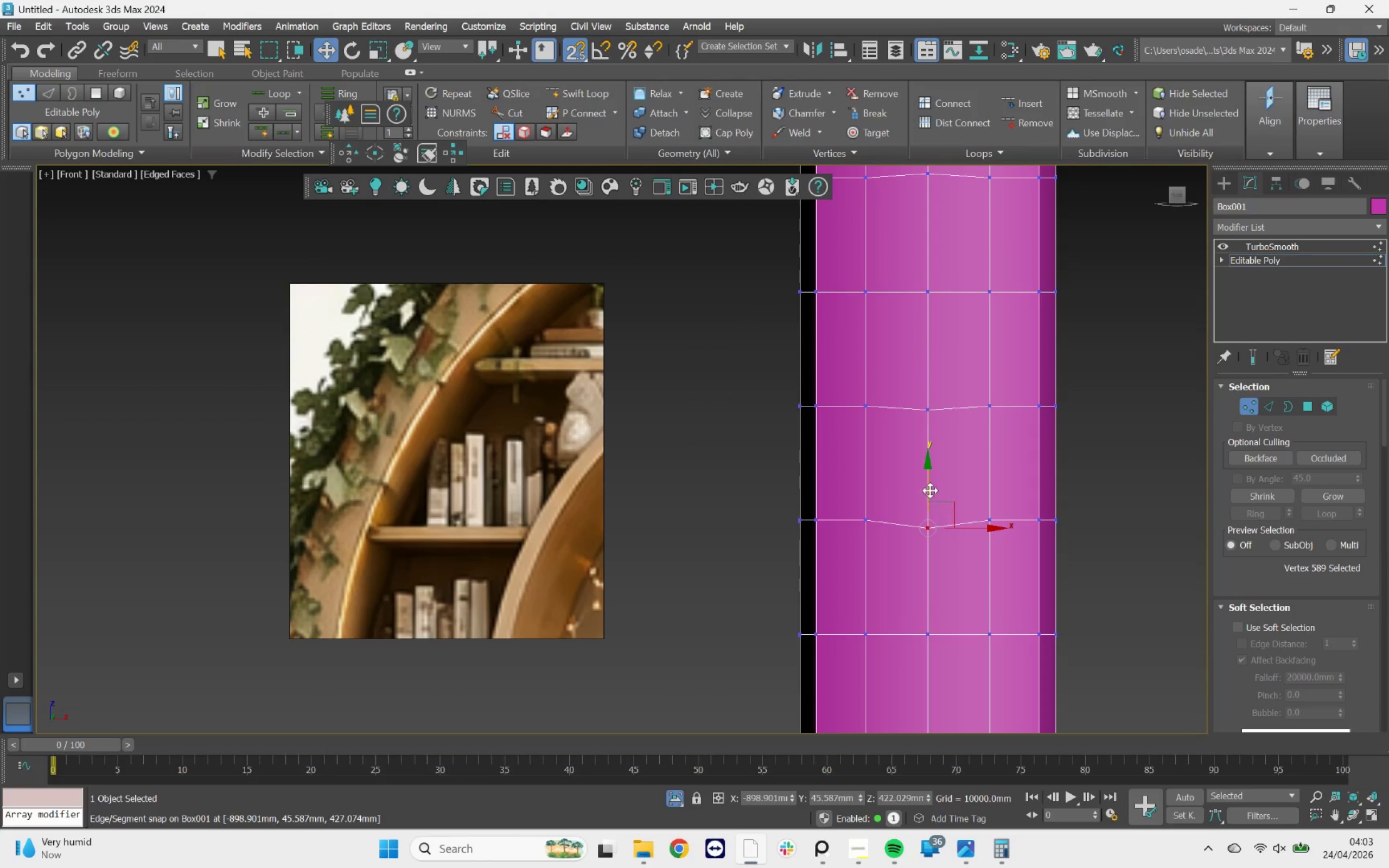 
left_click_drag(start_coordinate=[930, 490], to_coordinate=[842, 522])
 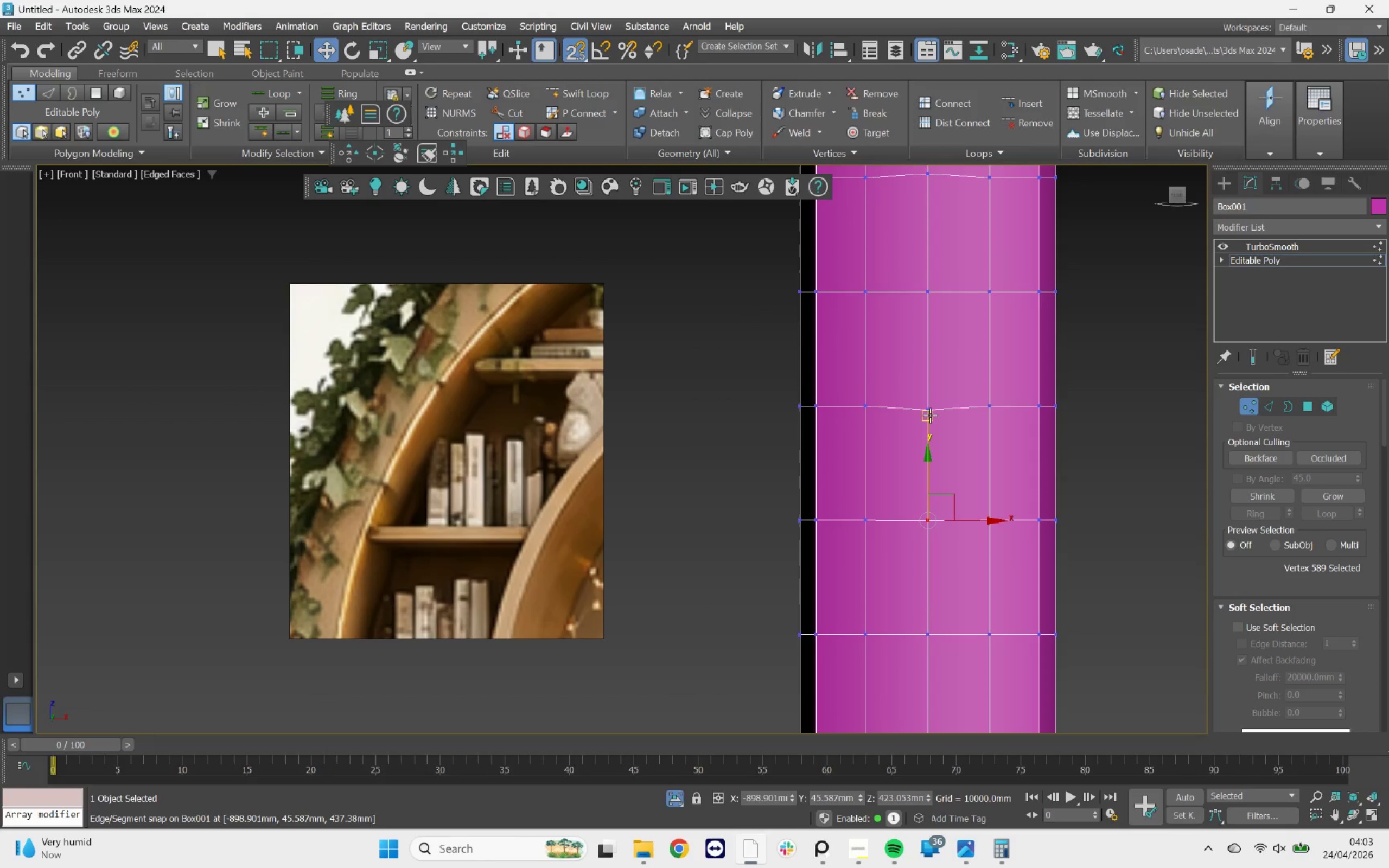 
left_click([930, 415])
 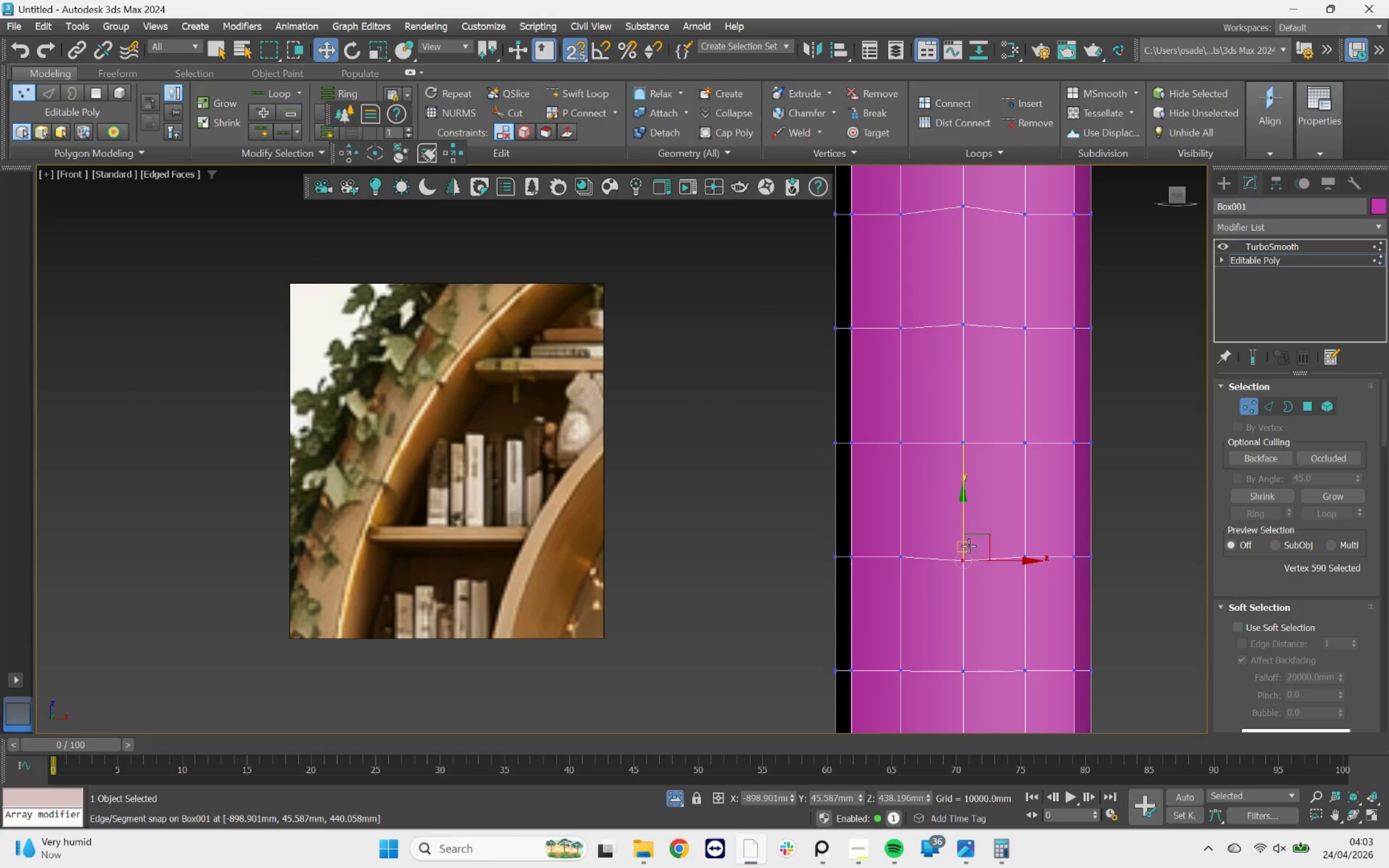 
left_click_drag(start_coordinate=[964, 537], to_coordinate=[876, 552])
 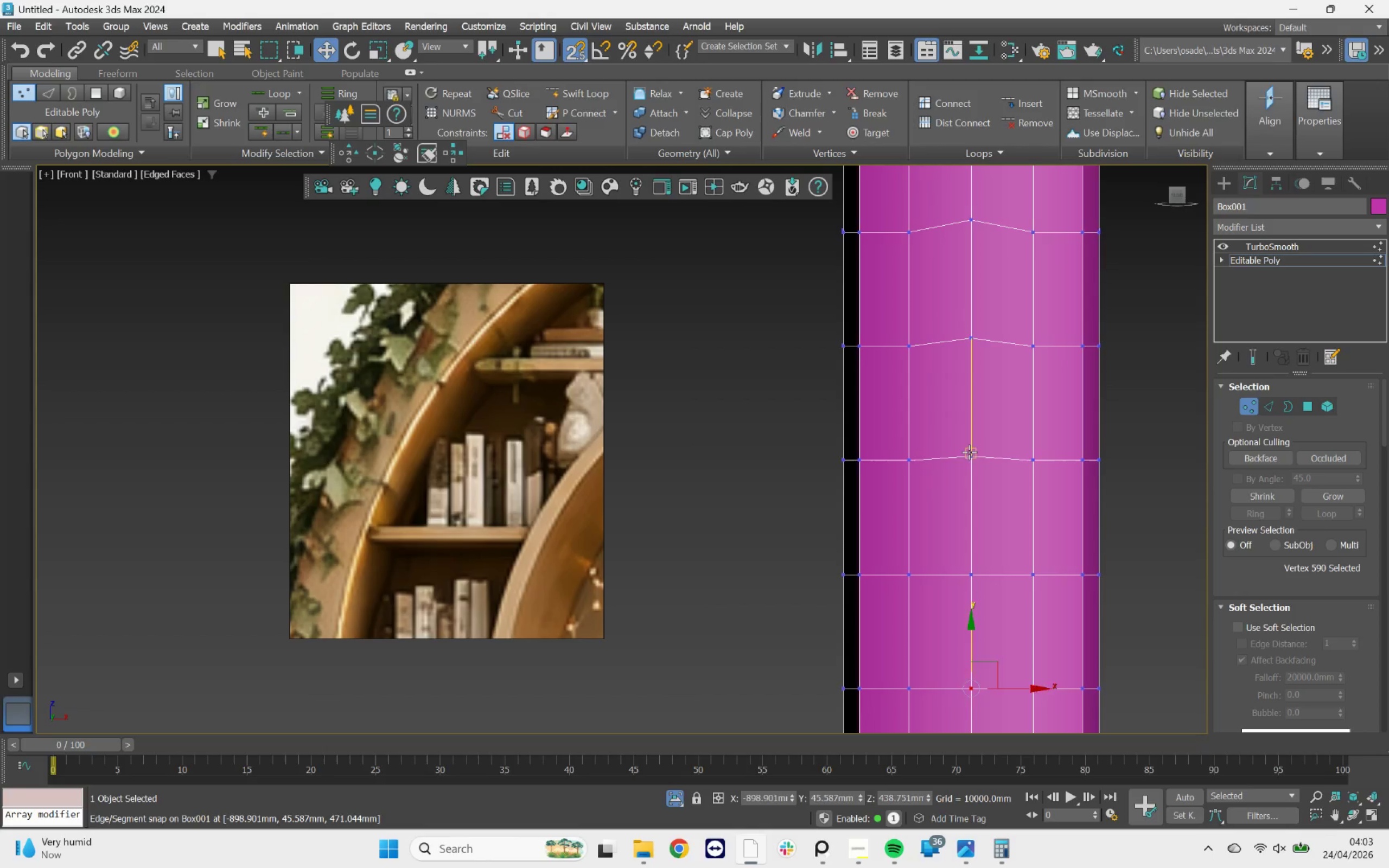 
left_click_drag(start_coordinate=[971, 417], to_coordinate=[882, 462])
 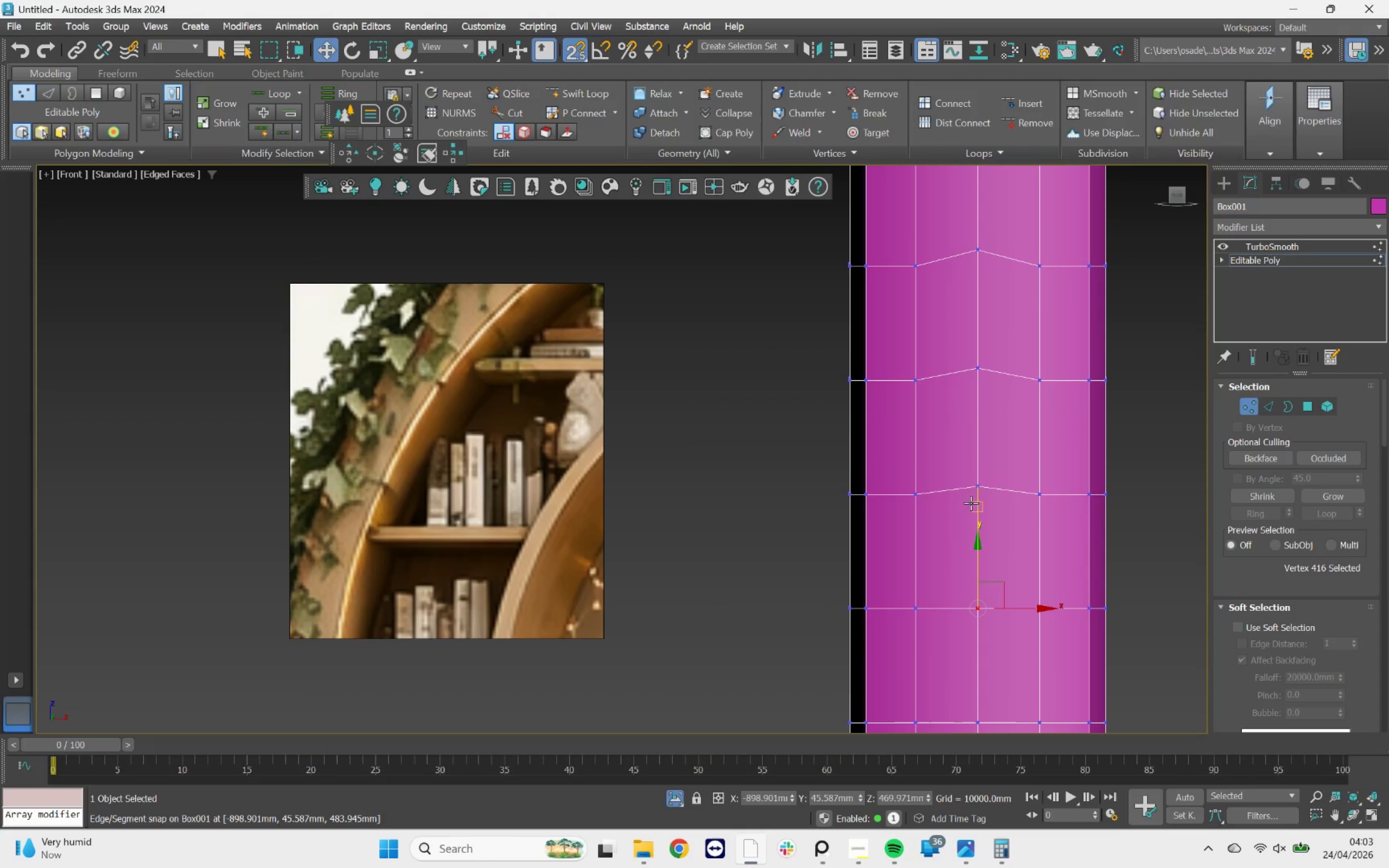 
left_click([976, 487])
 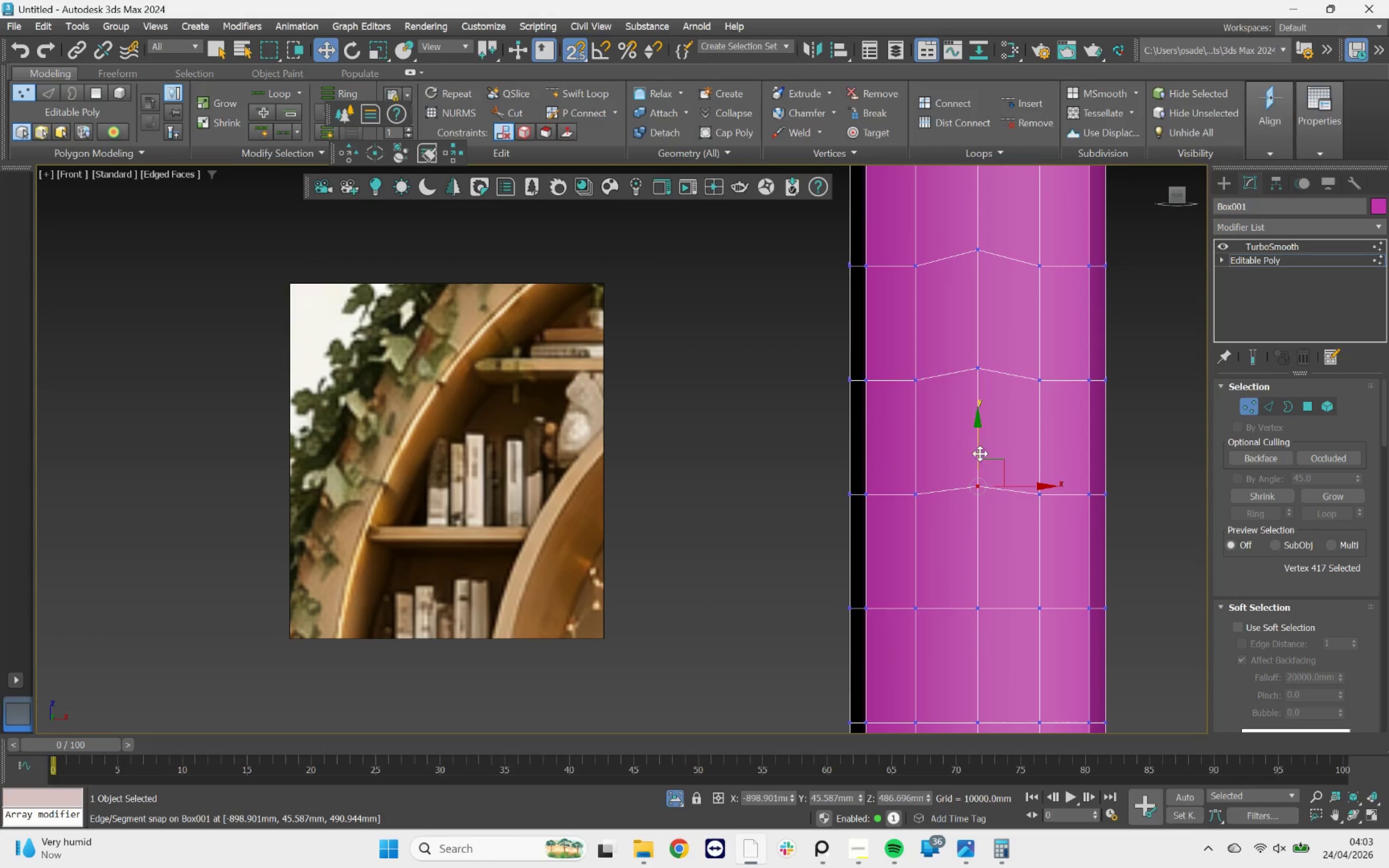 
left_click_drag(start_coordinate=[979, 451], to_coordinate=[884, 492])
 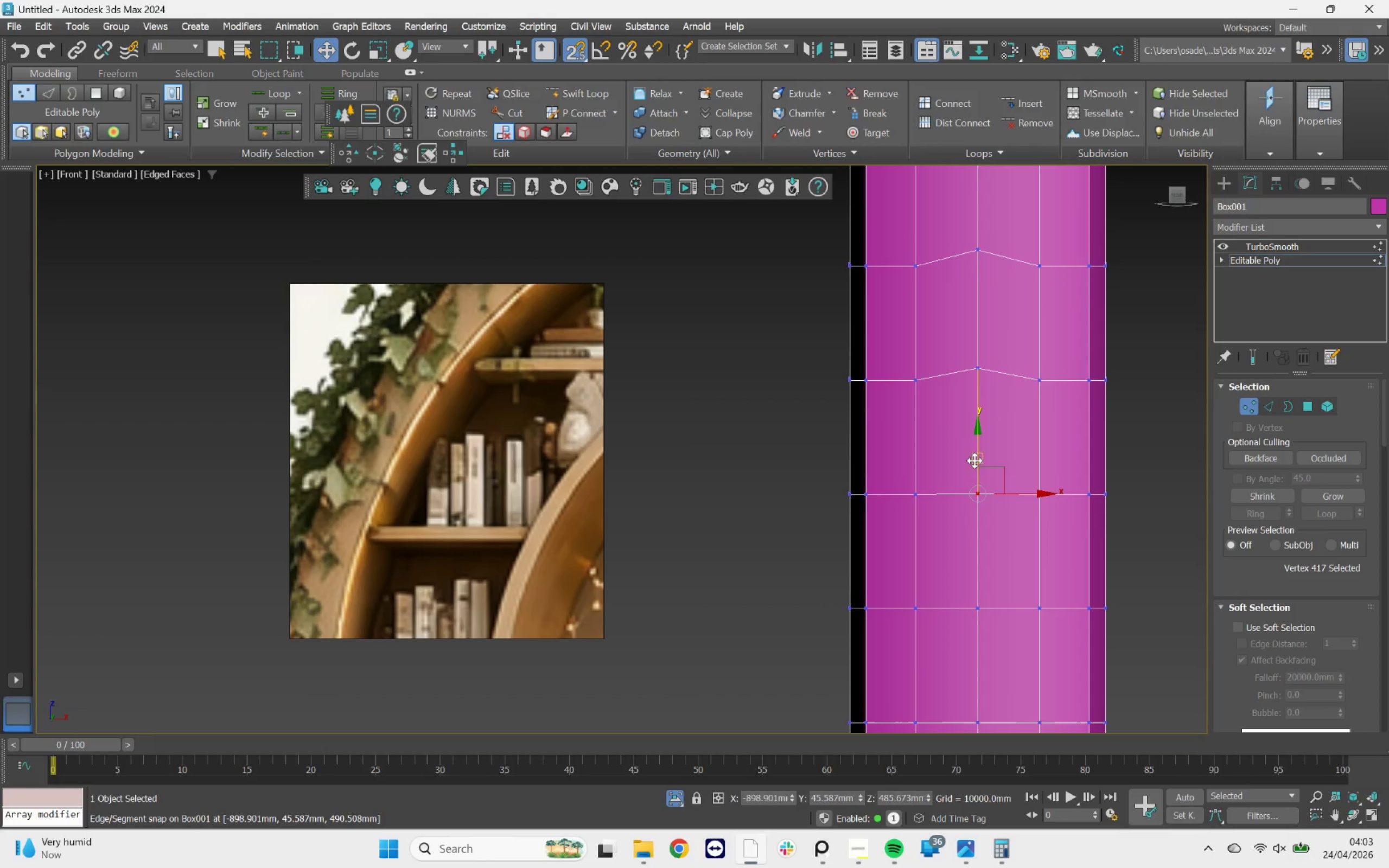 
scroll: coordinate [895, 489], scroll_direction: up, amount: 2.0
 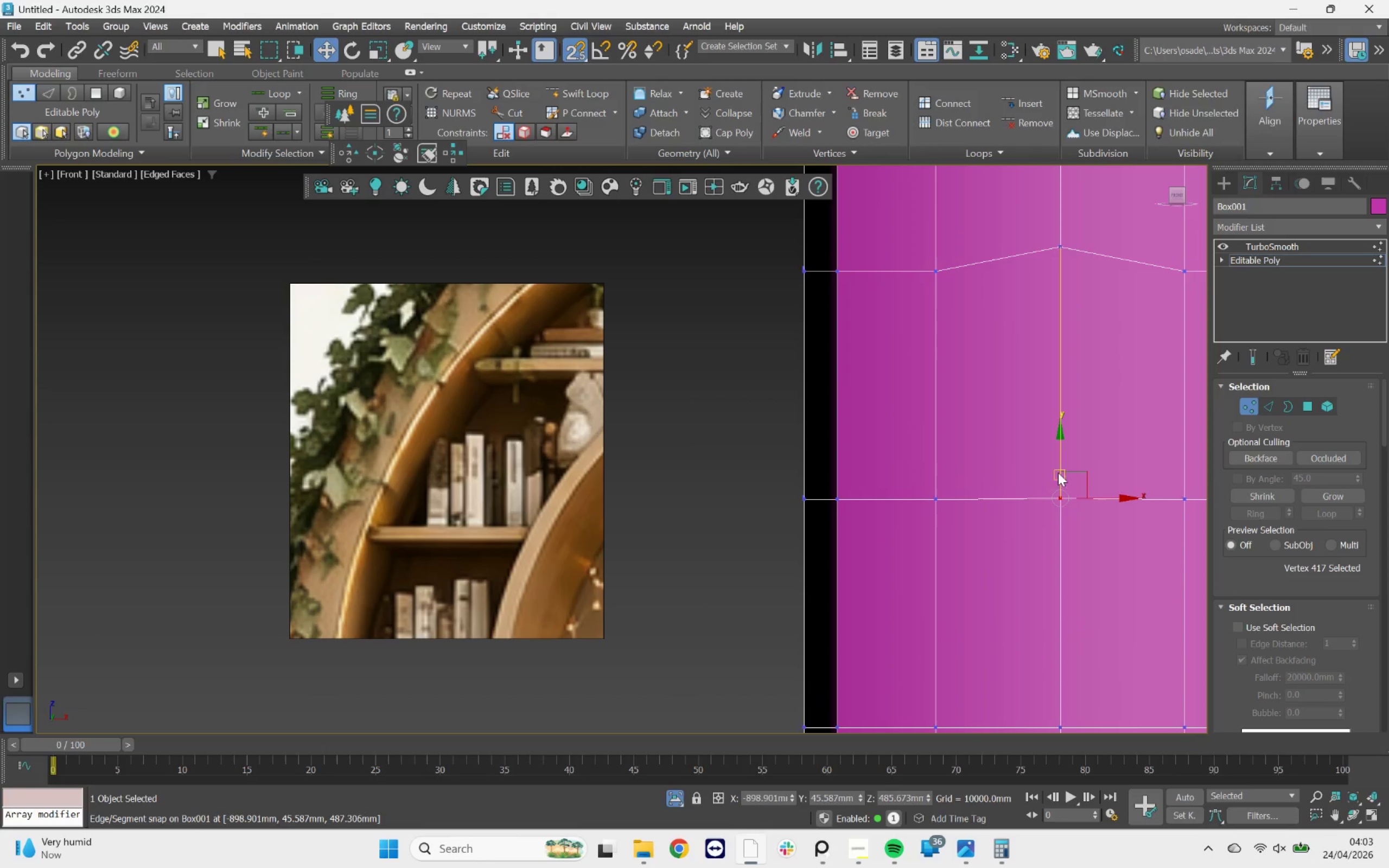 
left_click_drag(start_coordinate=[1060, 470], to_coordinate=[889, 502])
 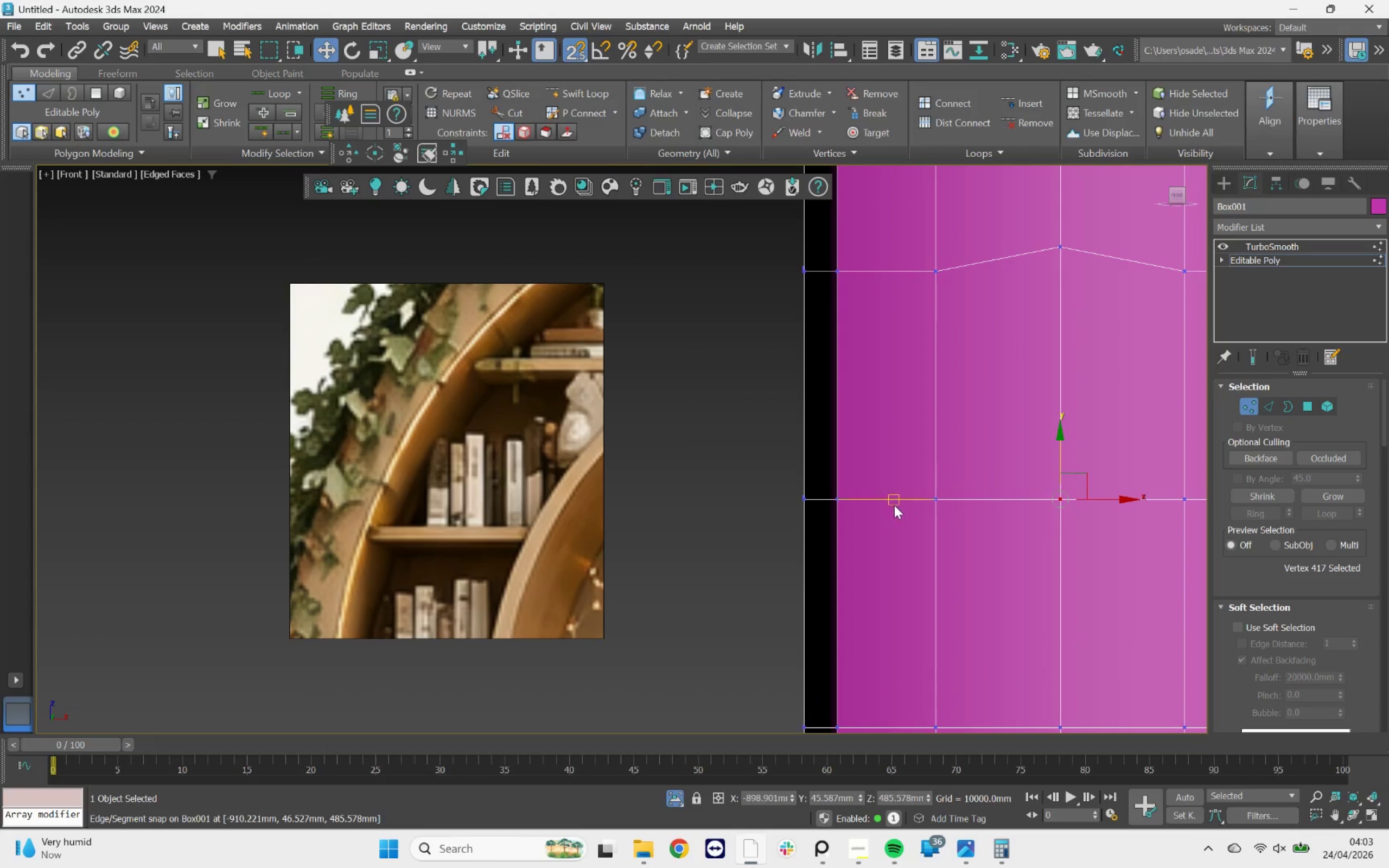 
scroll: coordinate [894, 505], scroll_direction: down, amount: 1.0
 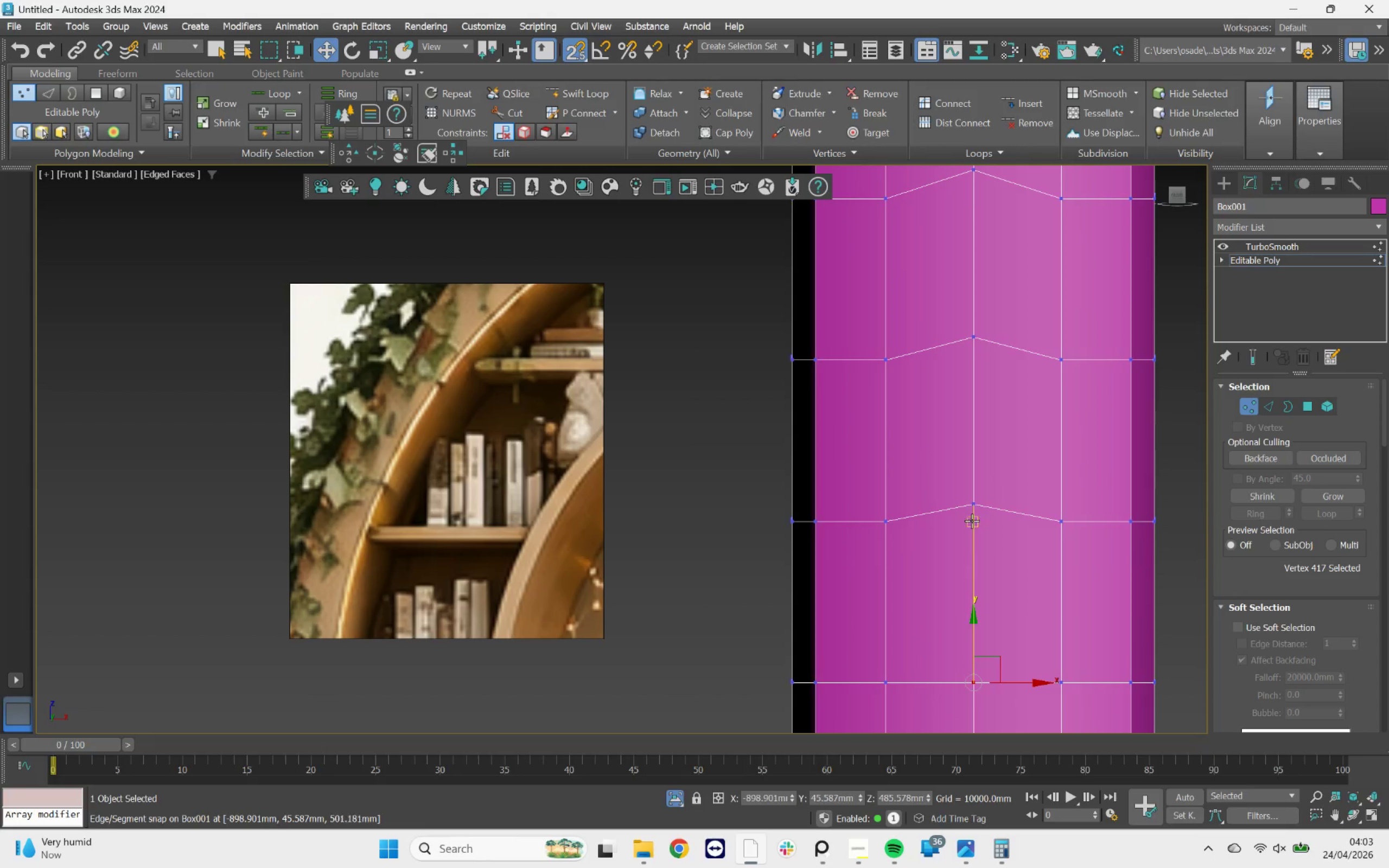 
left_click([976, 509])
 